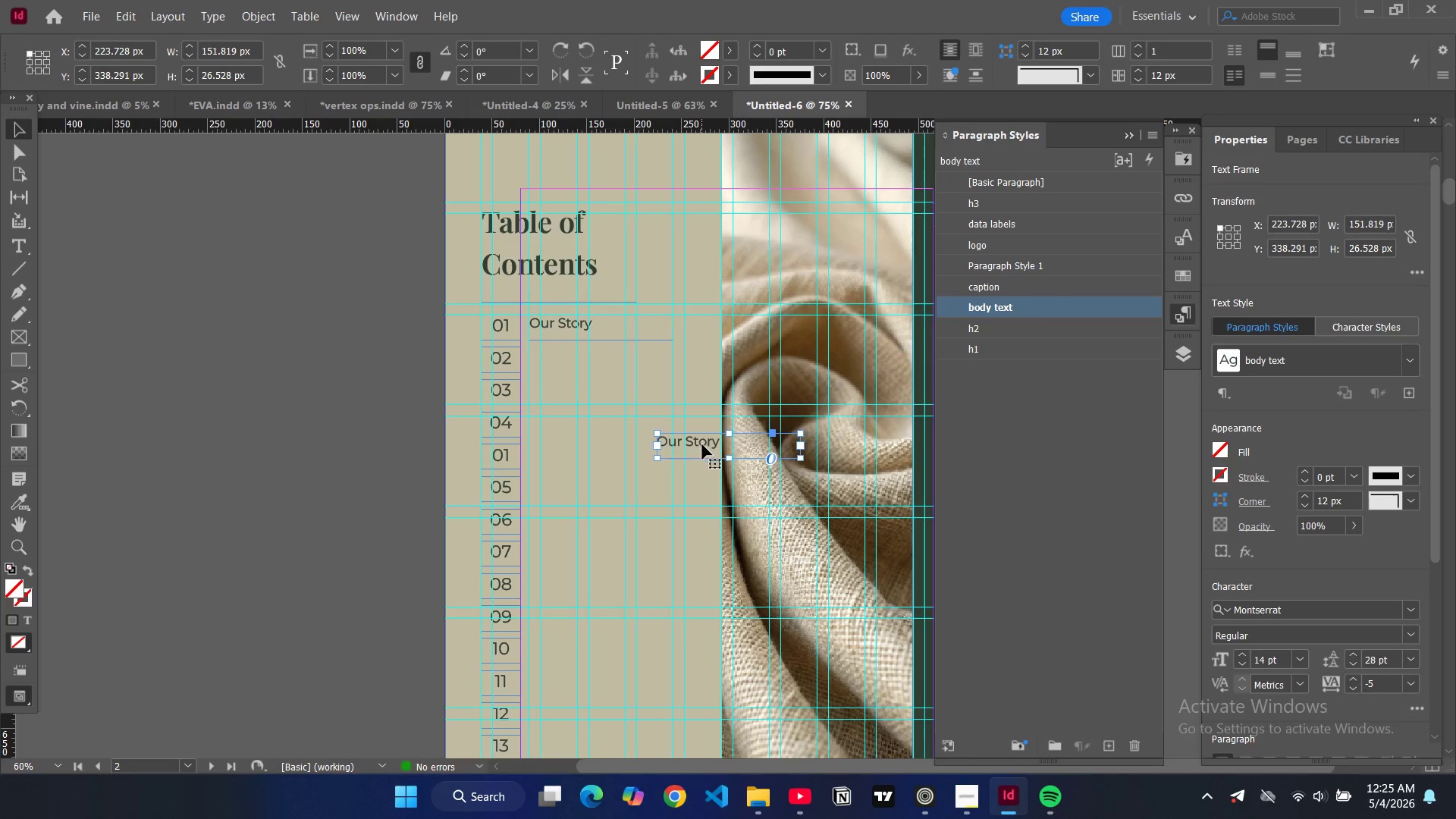 
left_click_drag(start_coordinate=[704, 445], to_coordinate=[579, 356])
 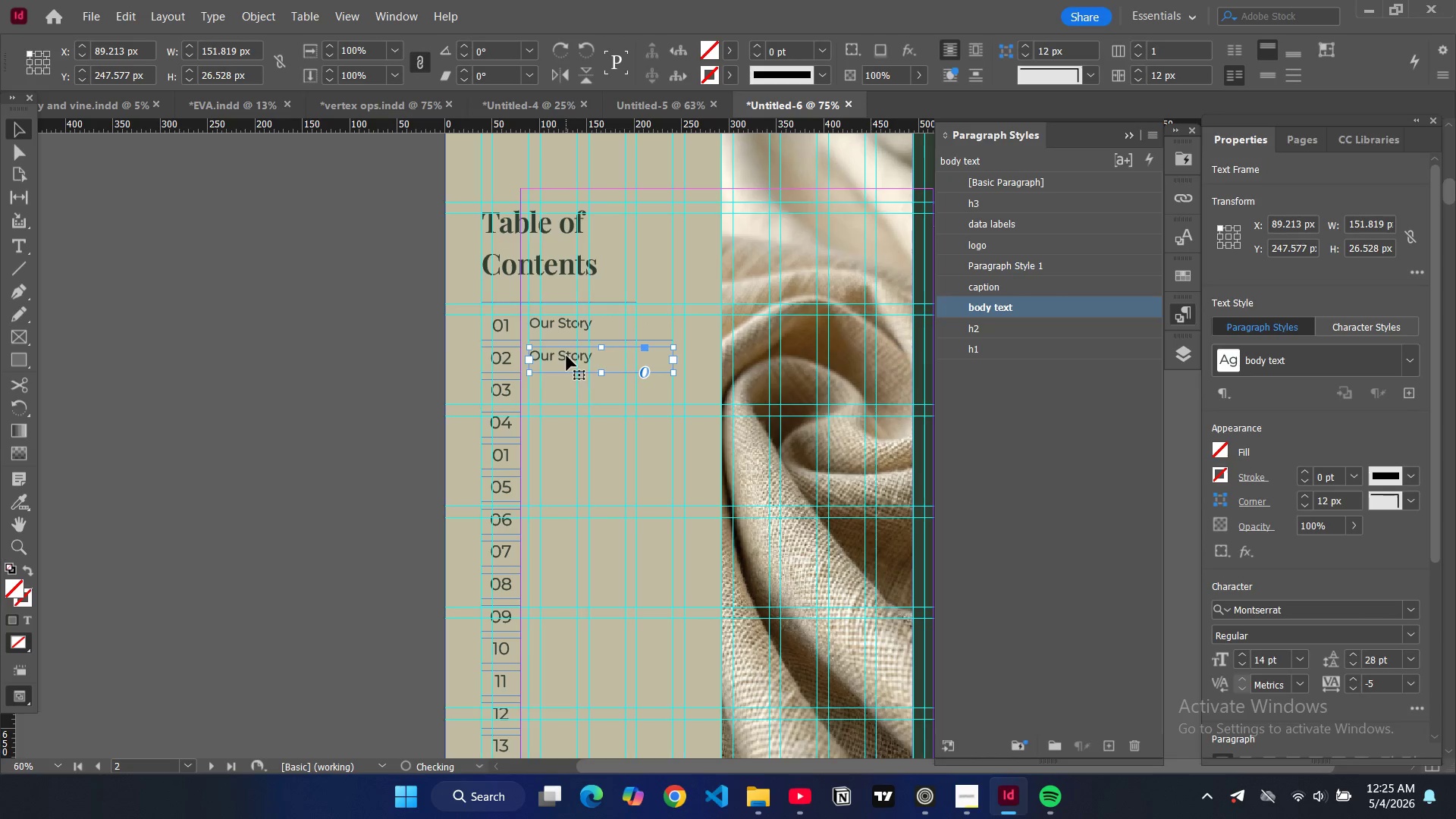 
double_click([566, 356])
 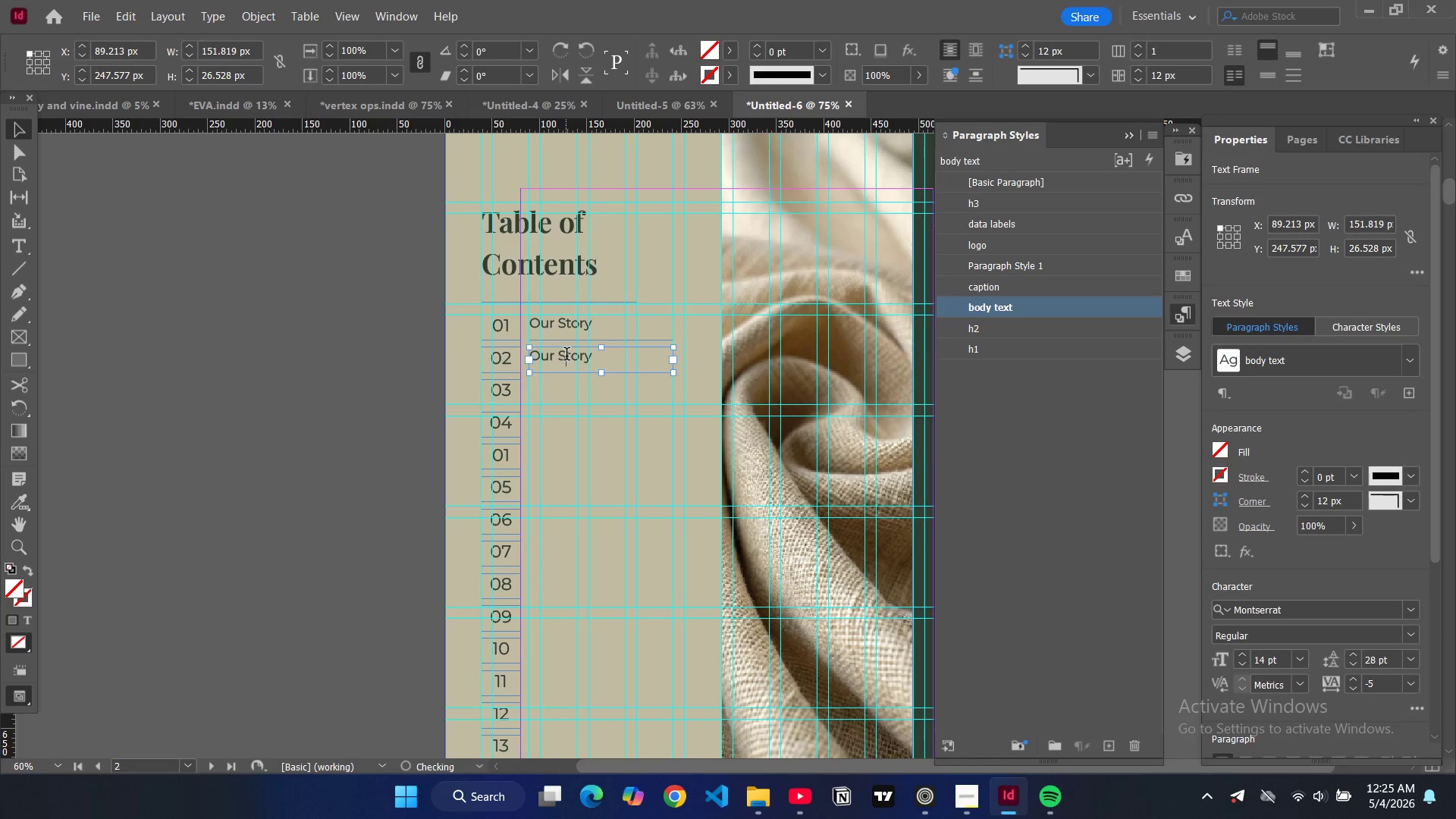 
key(Control+ControlLeft)
 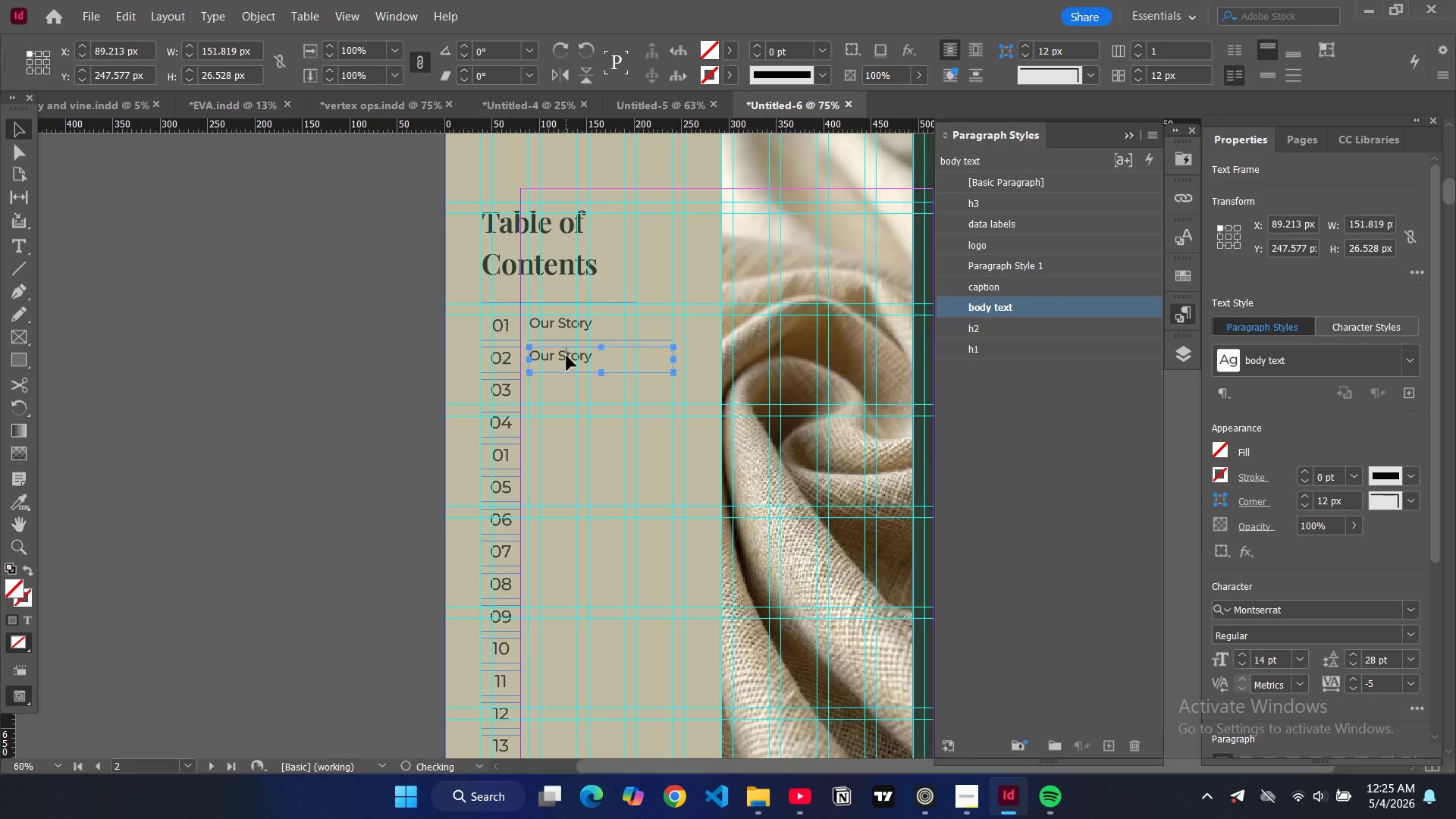 
key(Control+A)
 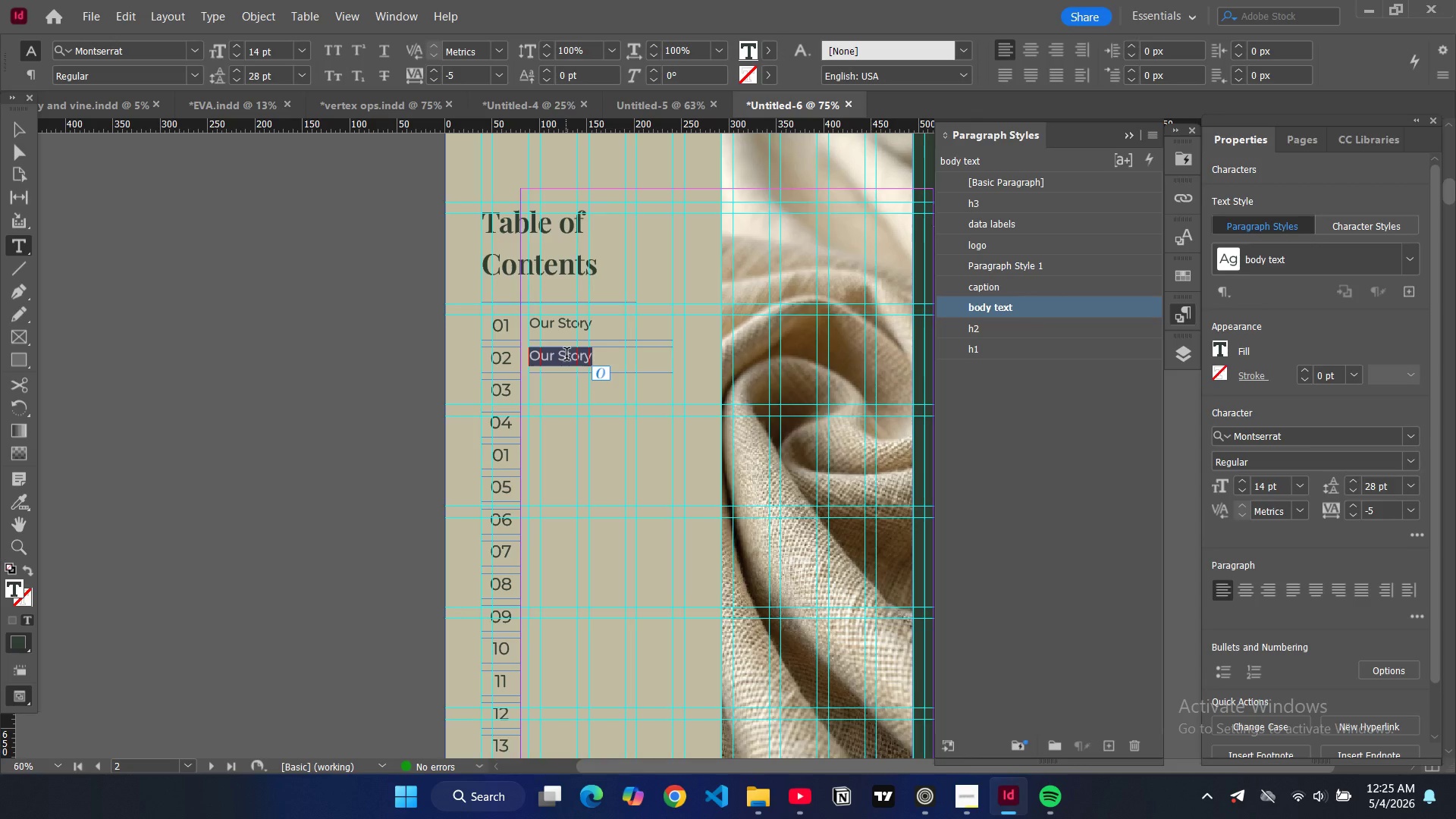 
type(The circulat)
key(Backspace)
type(r process)
 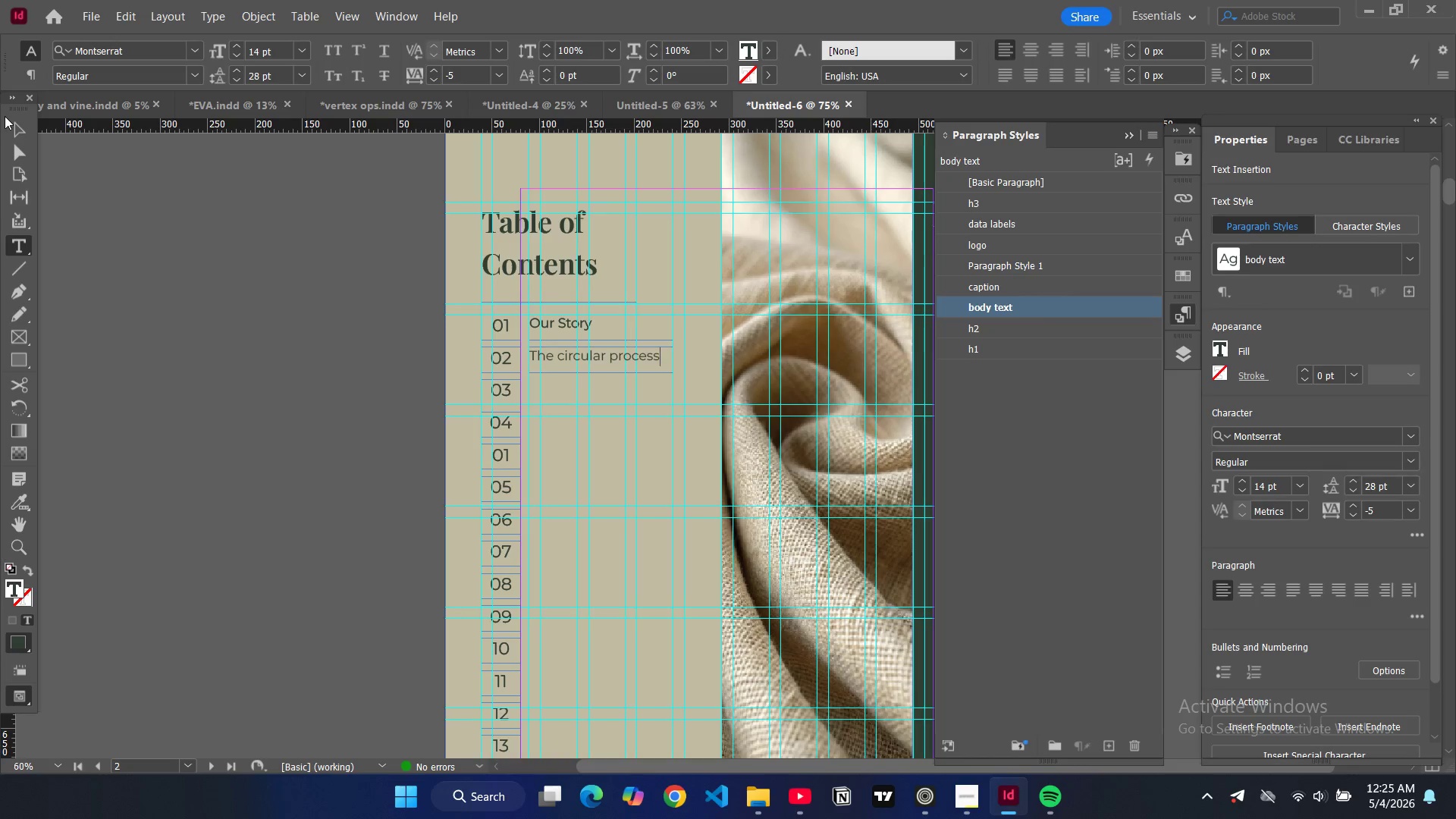 
double_click([11, 125])
 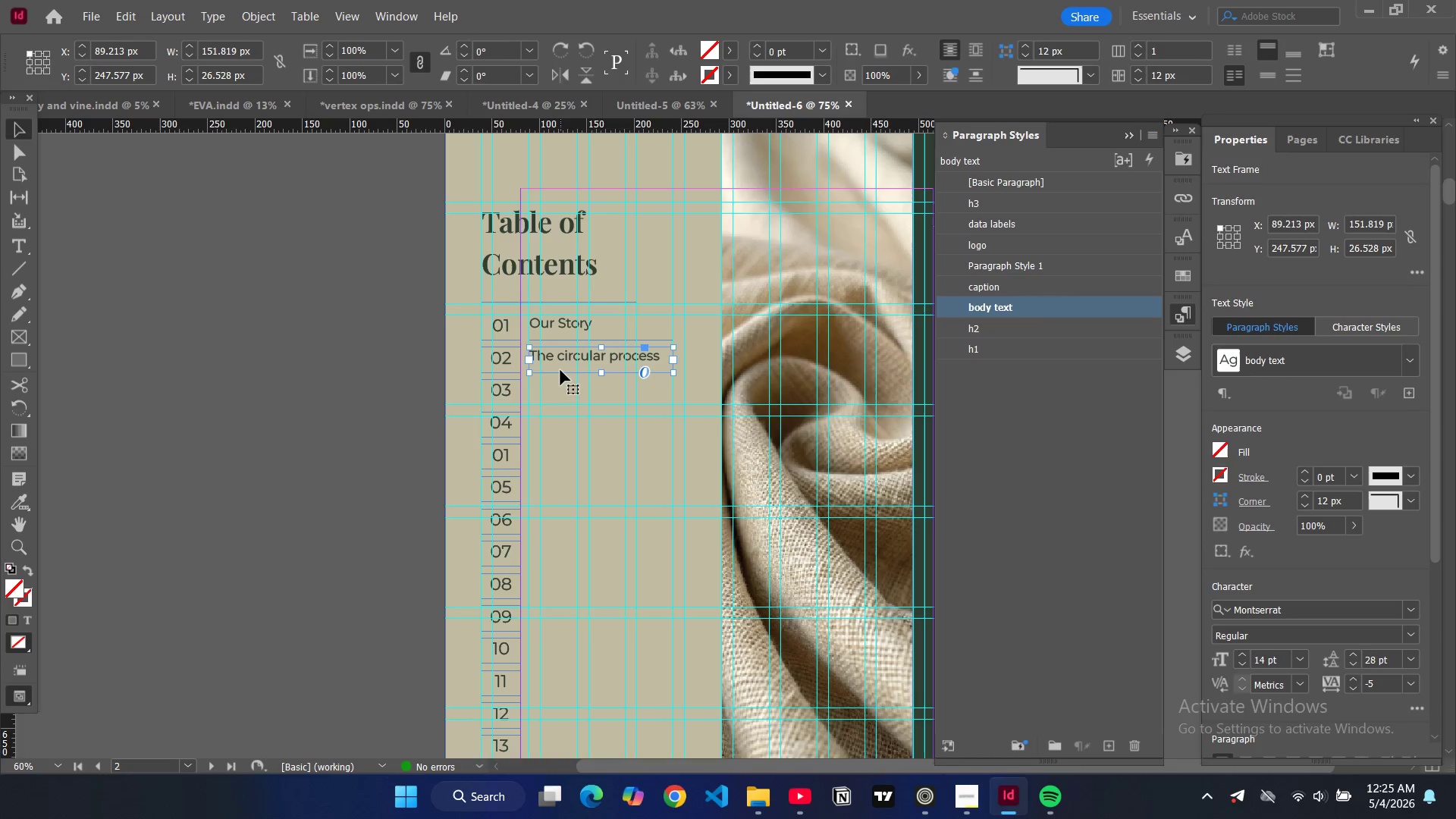 
left_click([560, 370])
 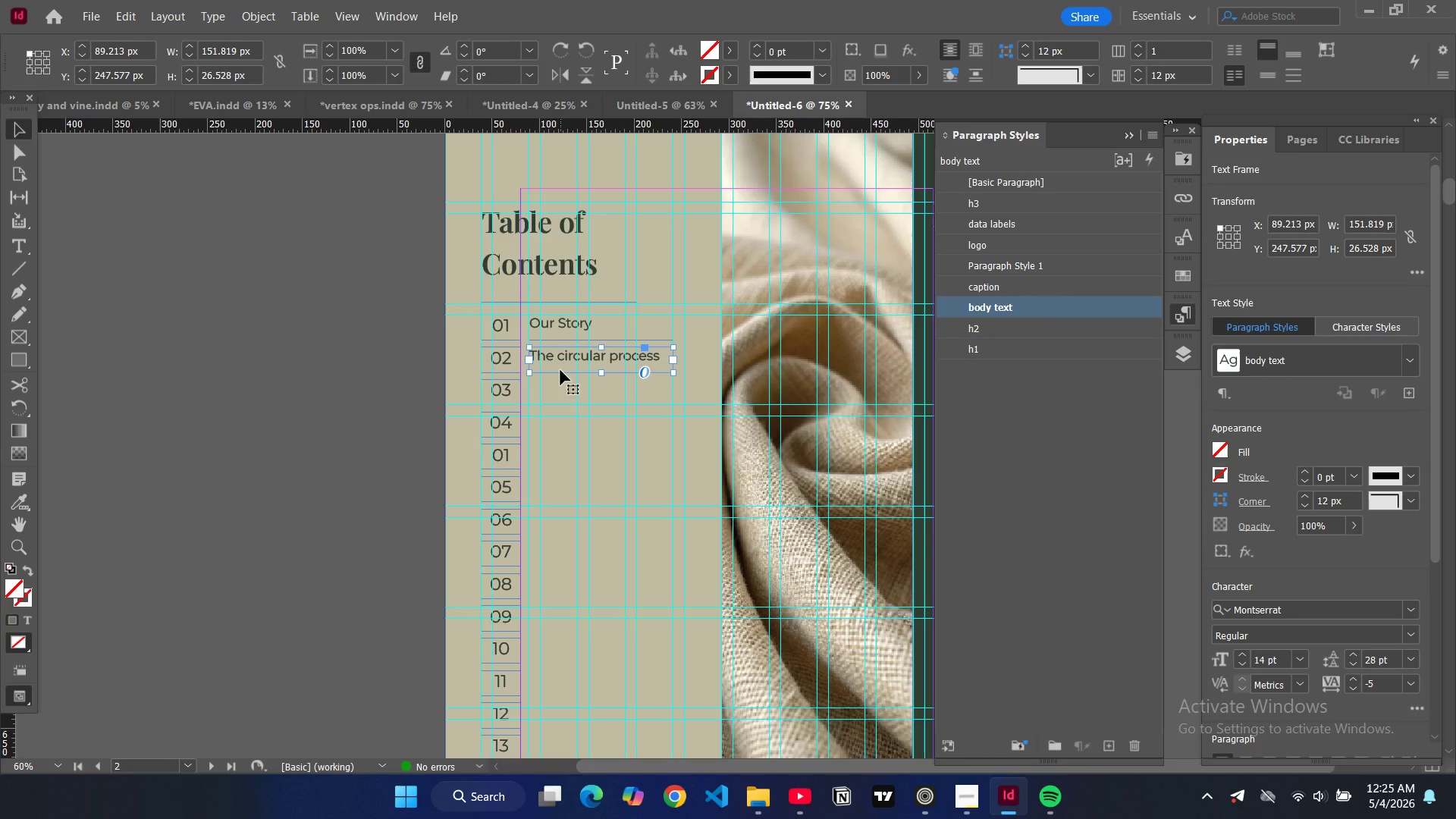 
key(Control+C)
 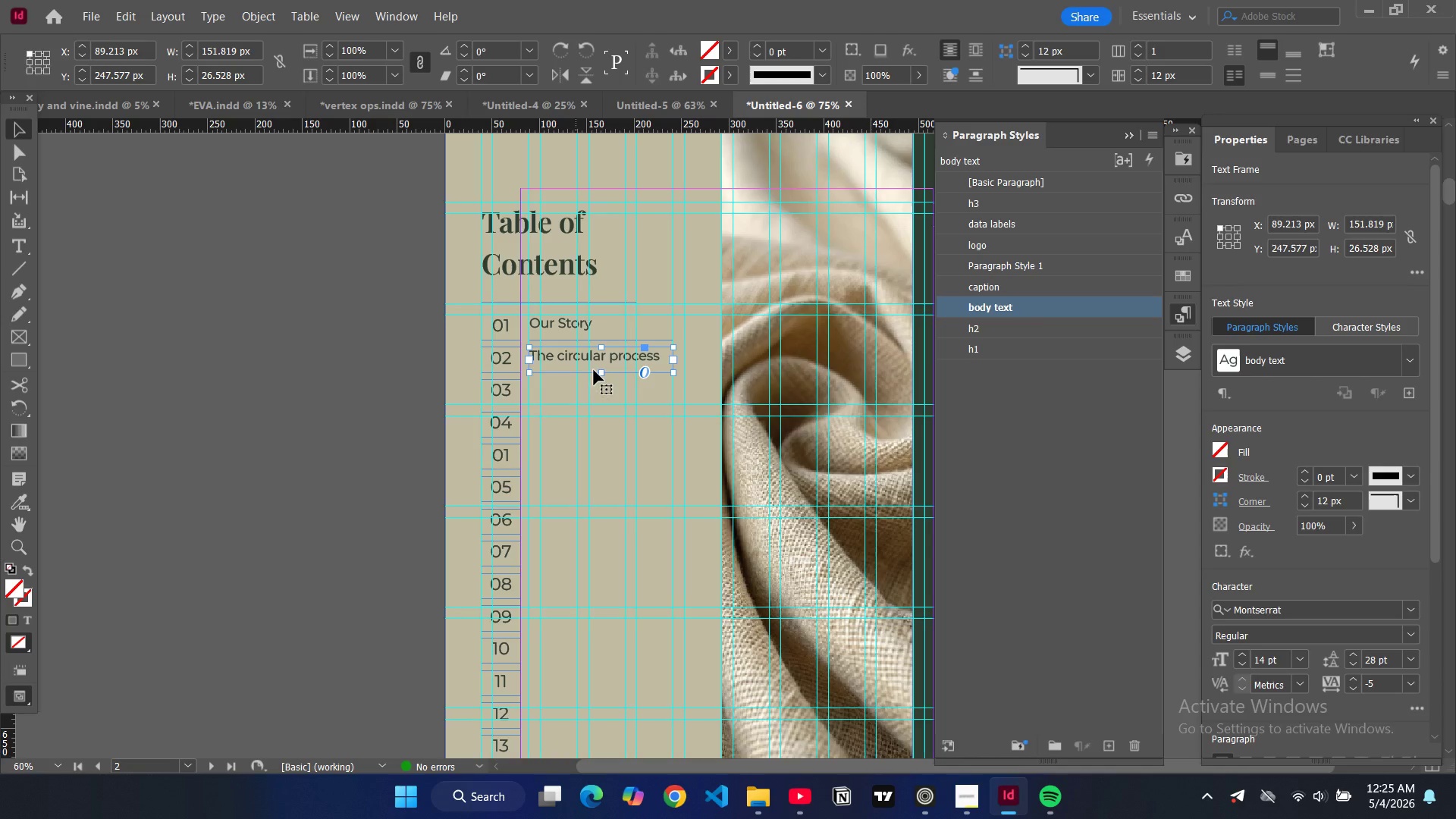 
key(Control+V)
 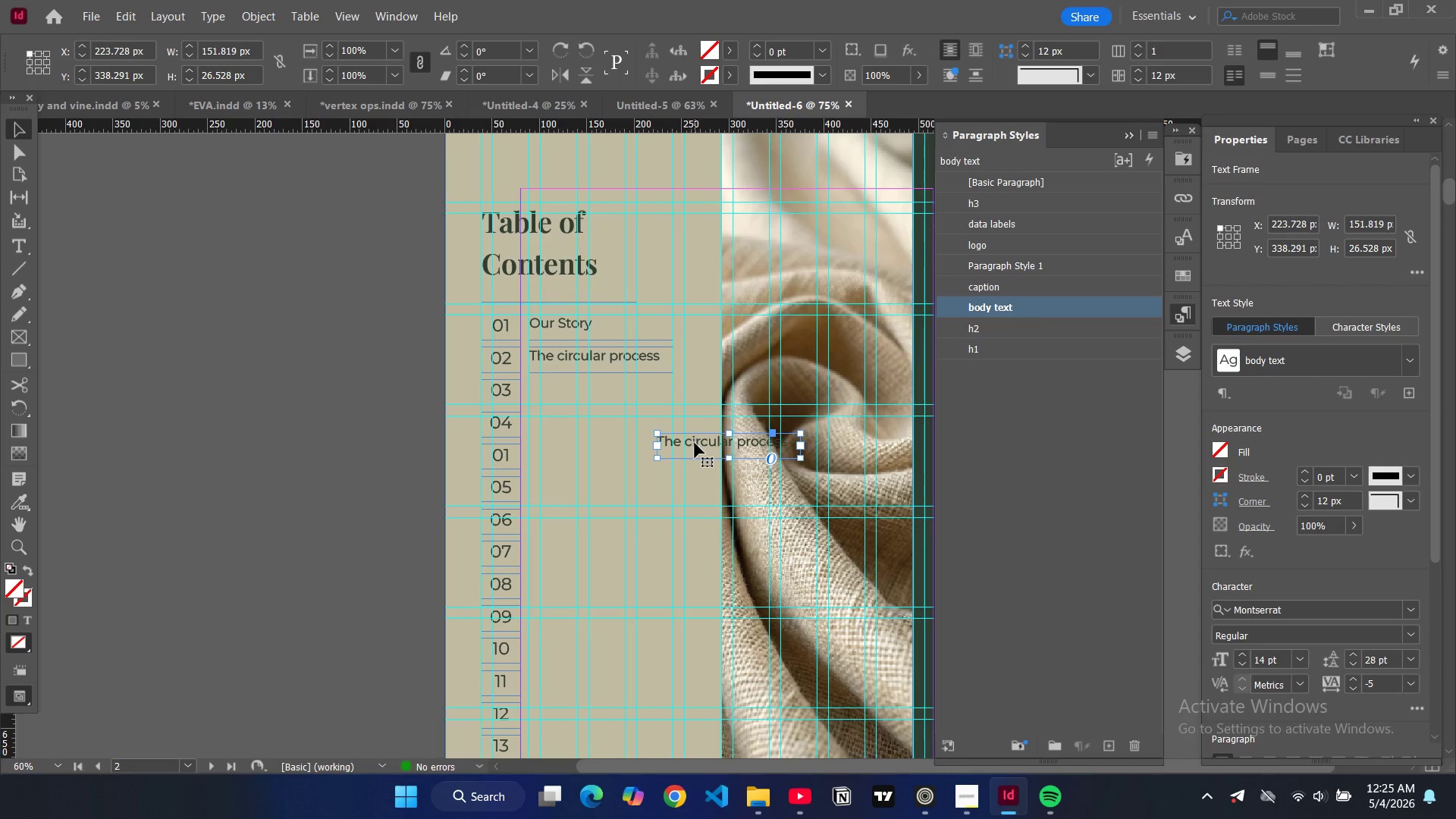 
left_click_drag(start_coordinate=[695, 443], to_coordinate=[569, 389])
 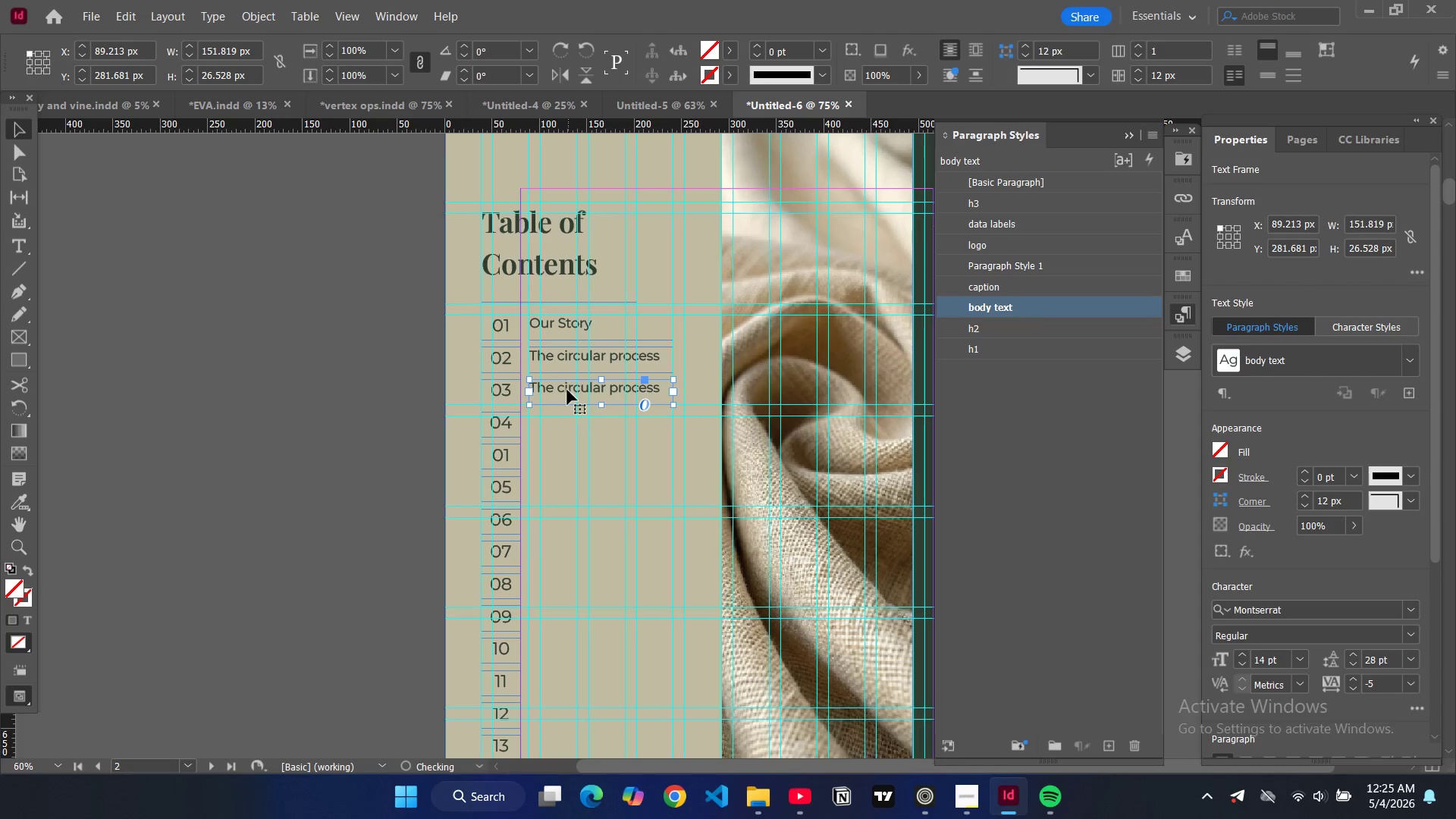 
double_click([567, 390])
 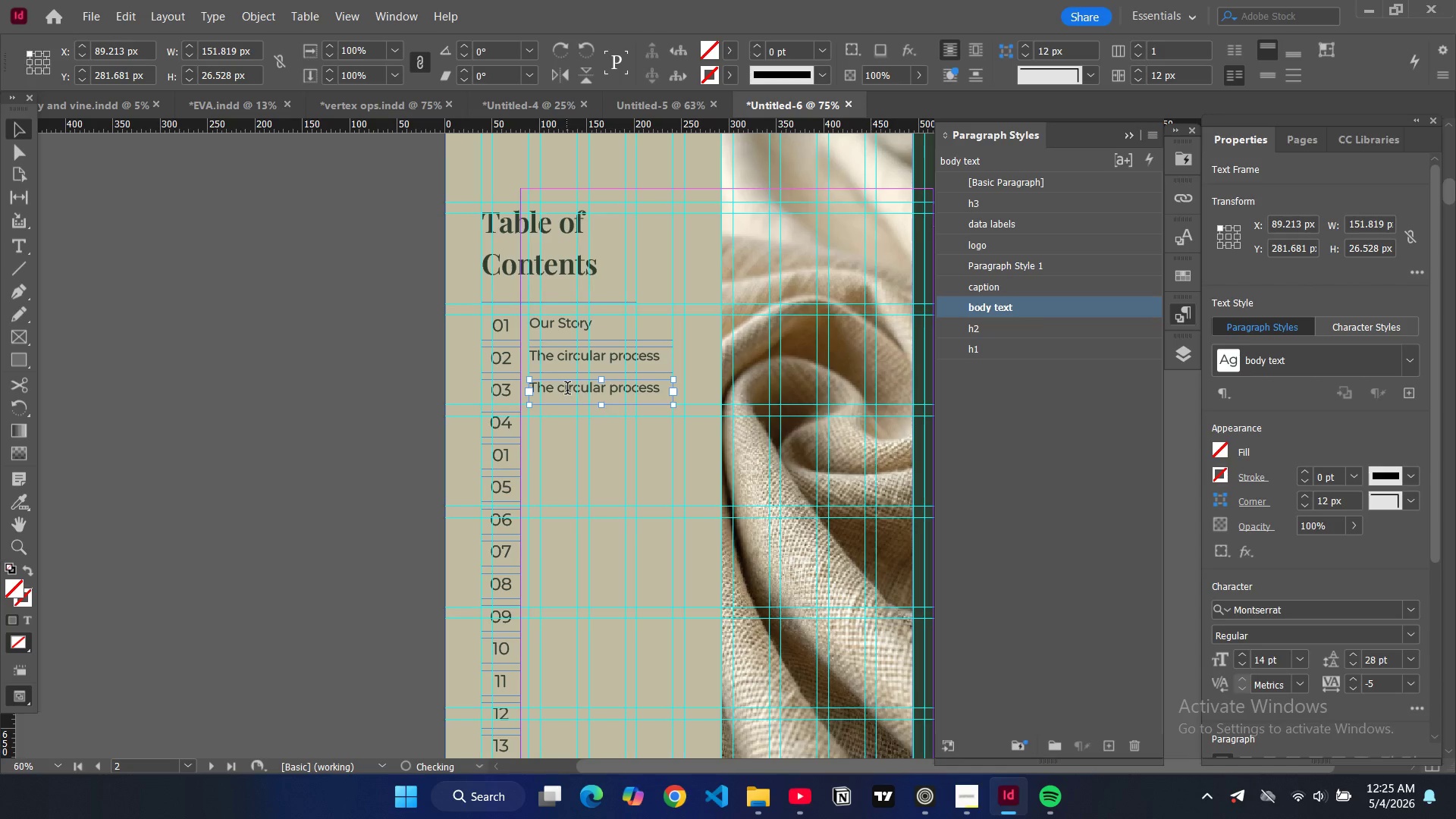 
key(Control+A)
 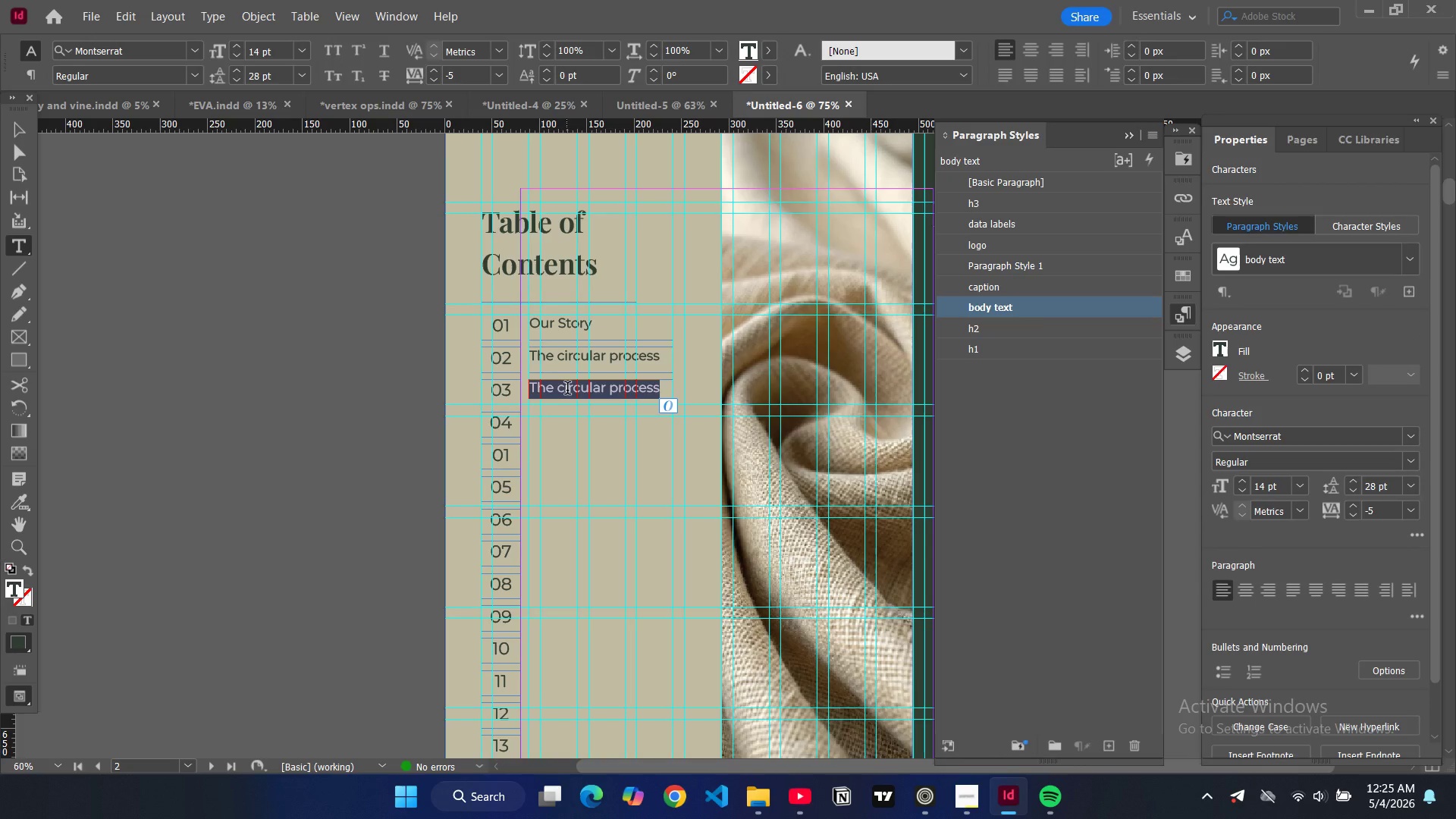 
type(Material competition)
key(Backspace)
key(Backspace)
key(Backspace)
key(Backspace)
key(Backspace)
key(Backspace)
key(Backspace)
type(osition)
 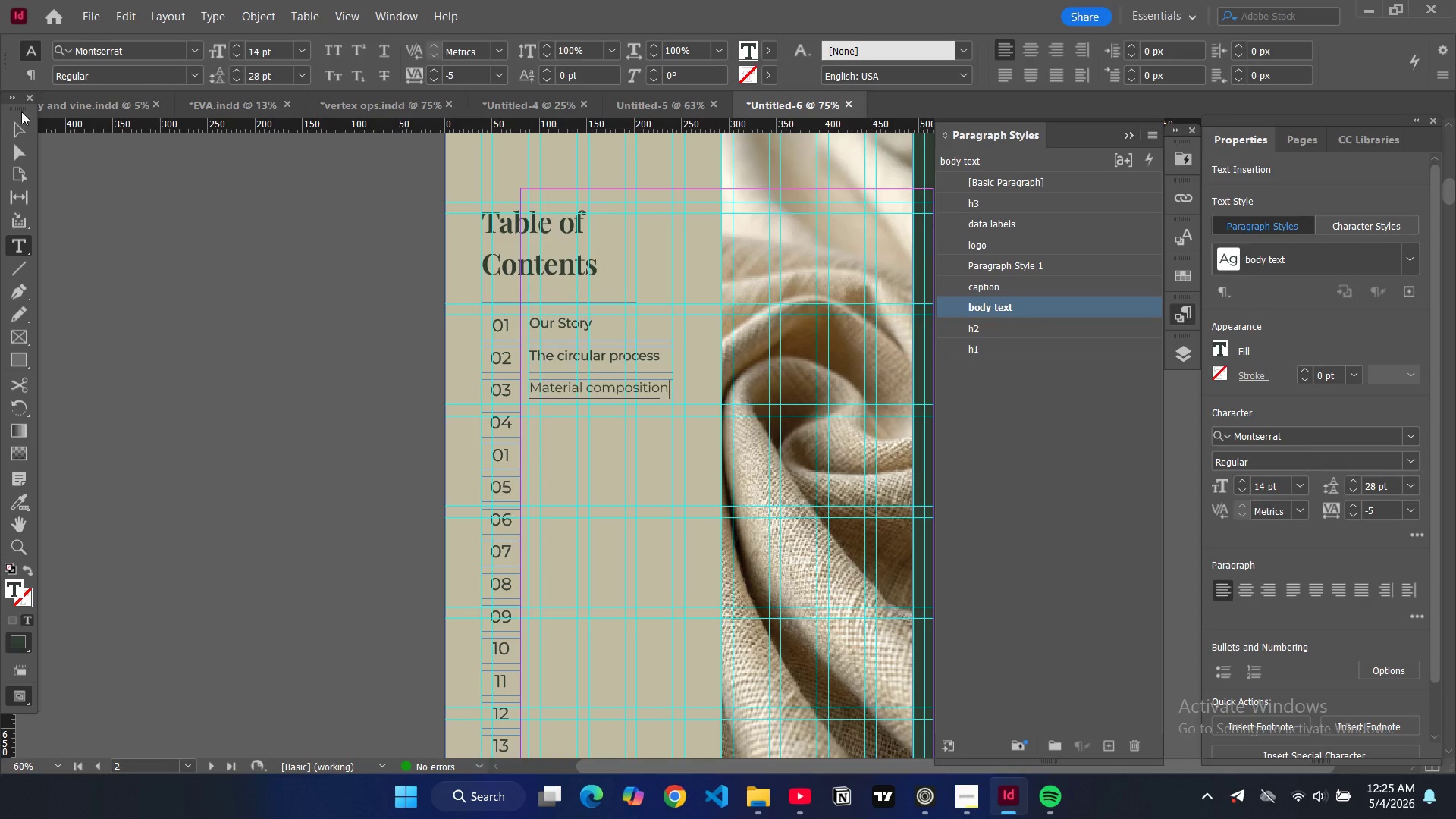 
left_click([20, 129])
 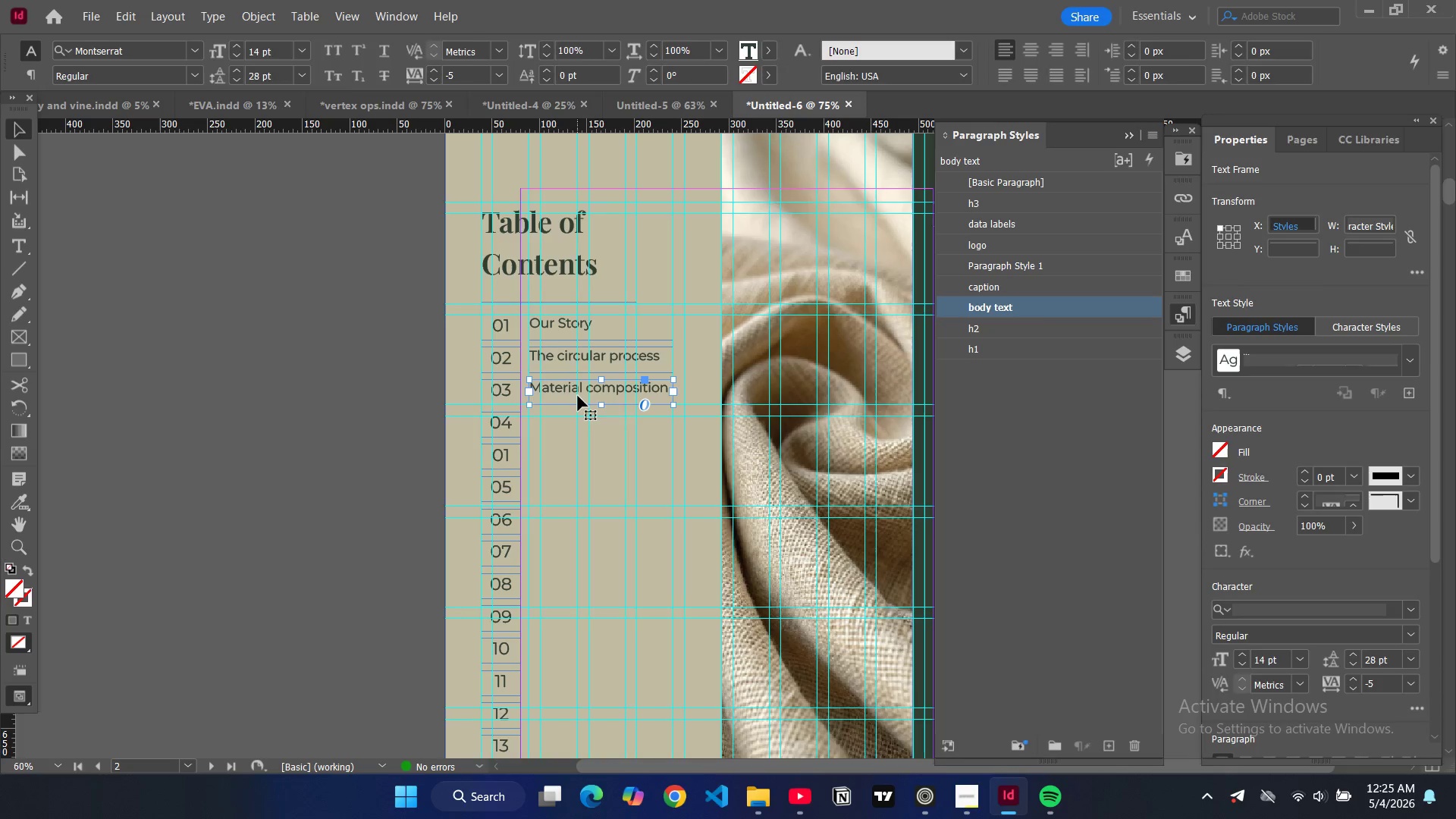 
left_click([578, 396])
 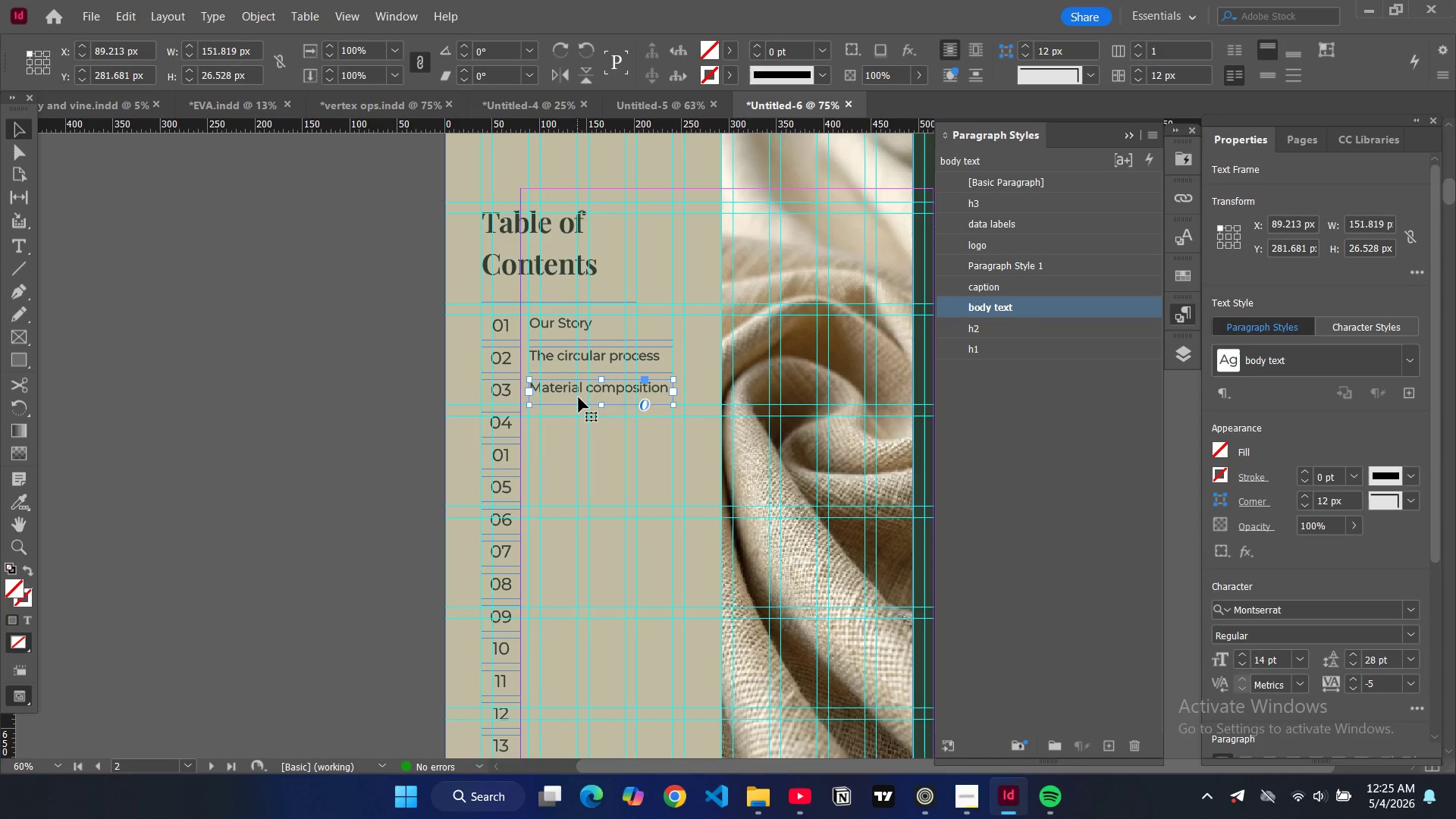 
key(Control+C)
 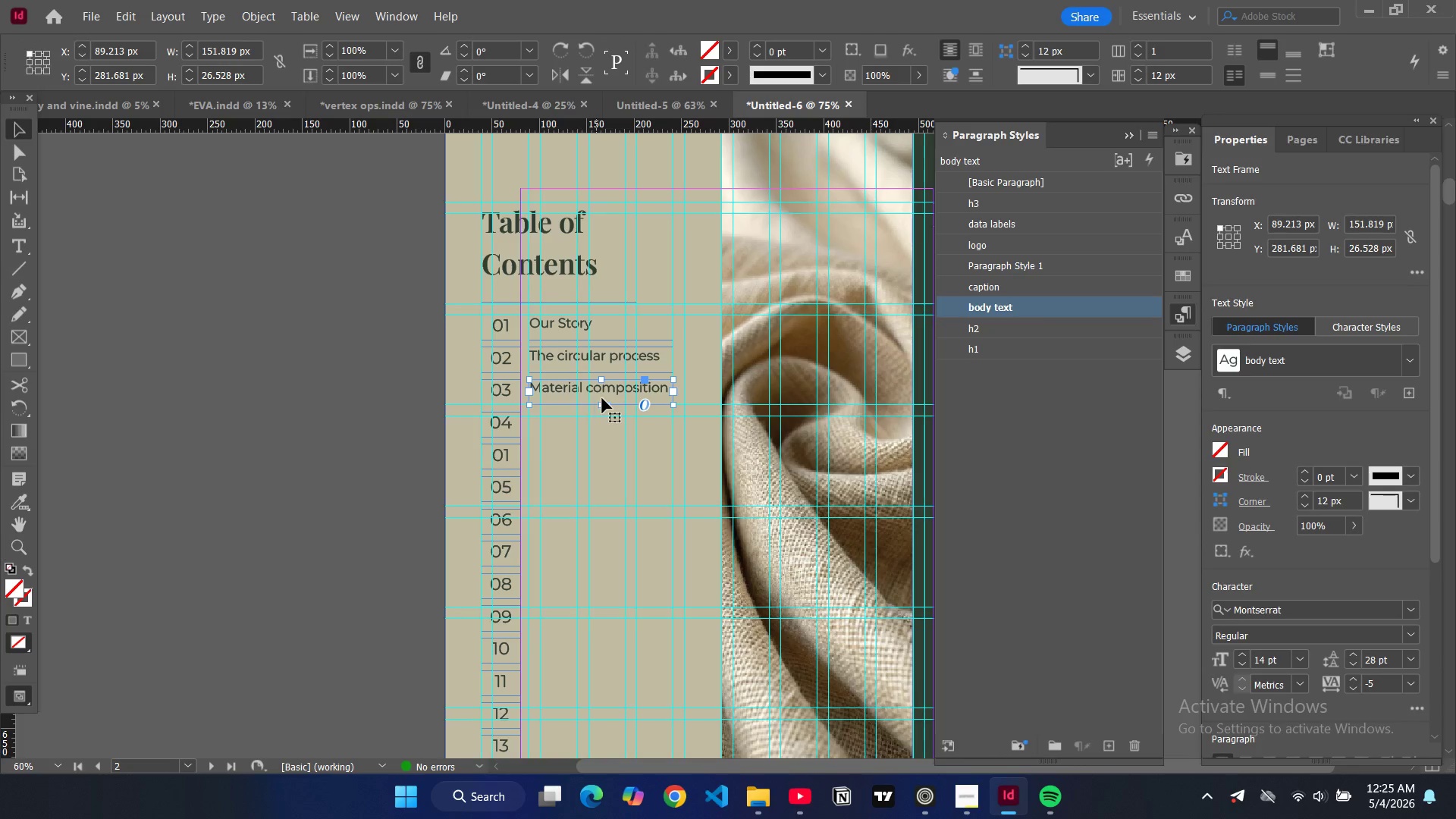 
key(Control+V)
 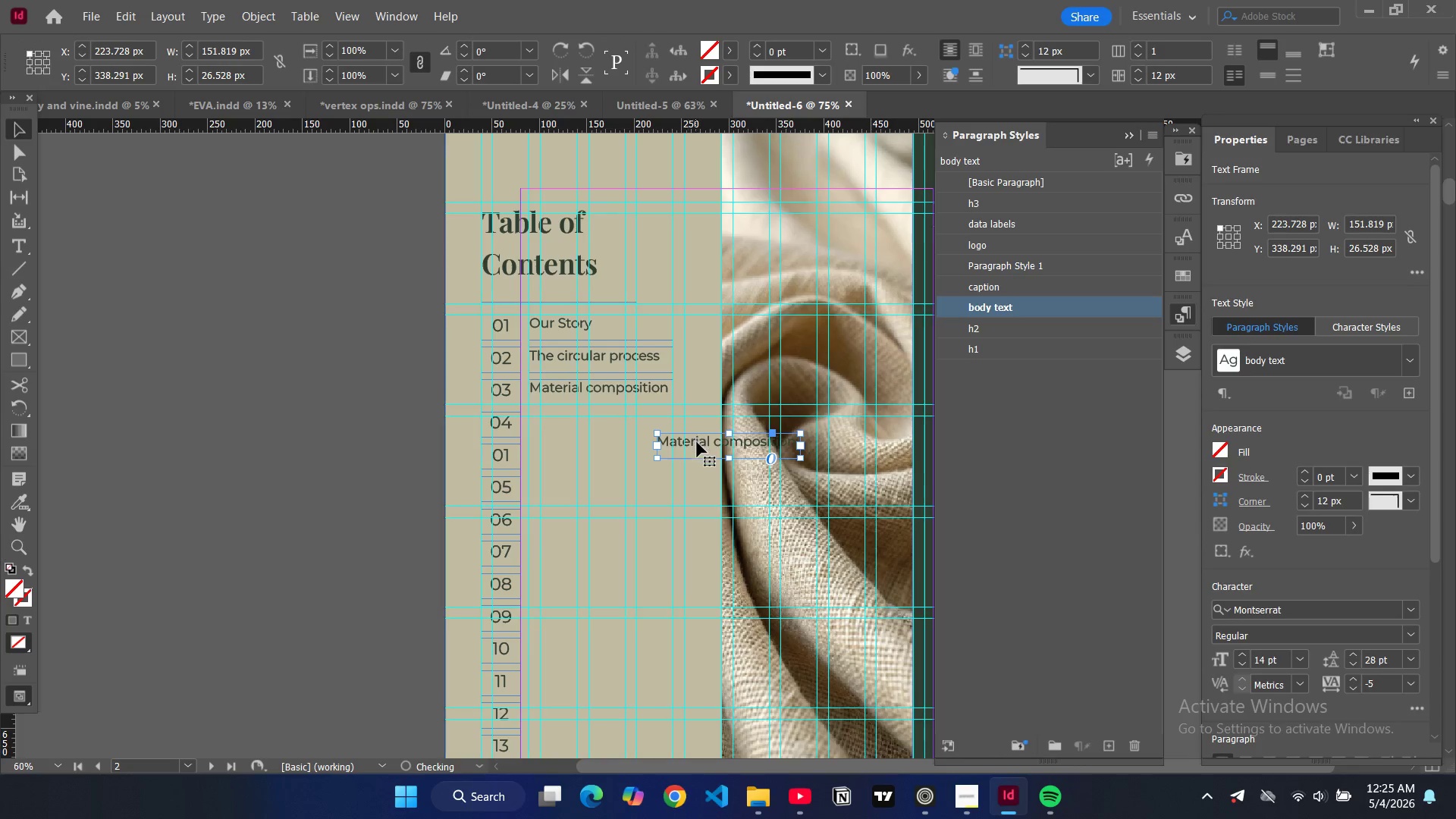 
left_click_drag(start_coordinate=[696, 450], to_coordinate=[572, 428])
 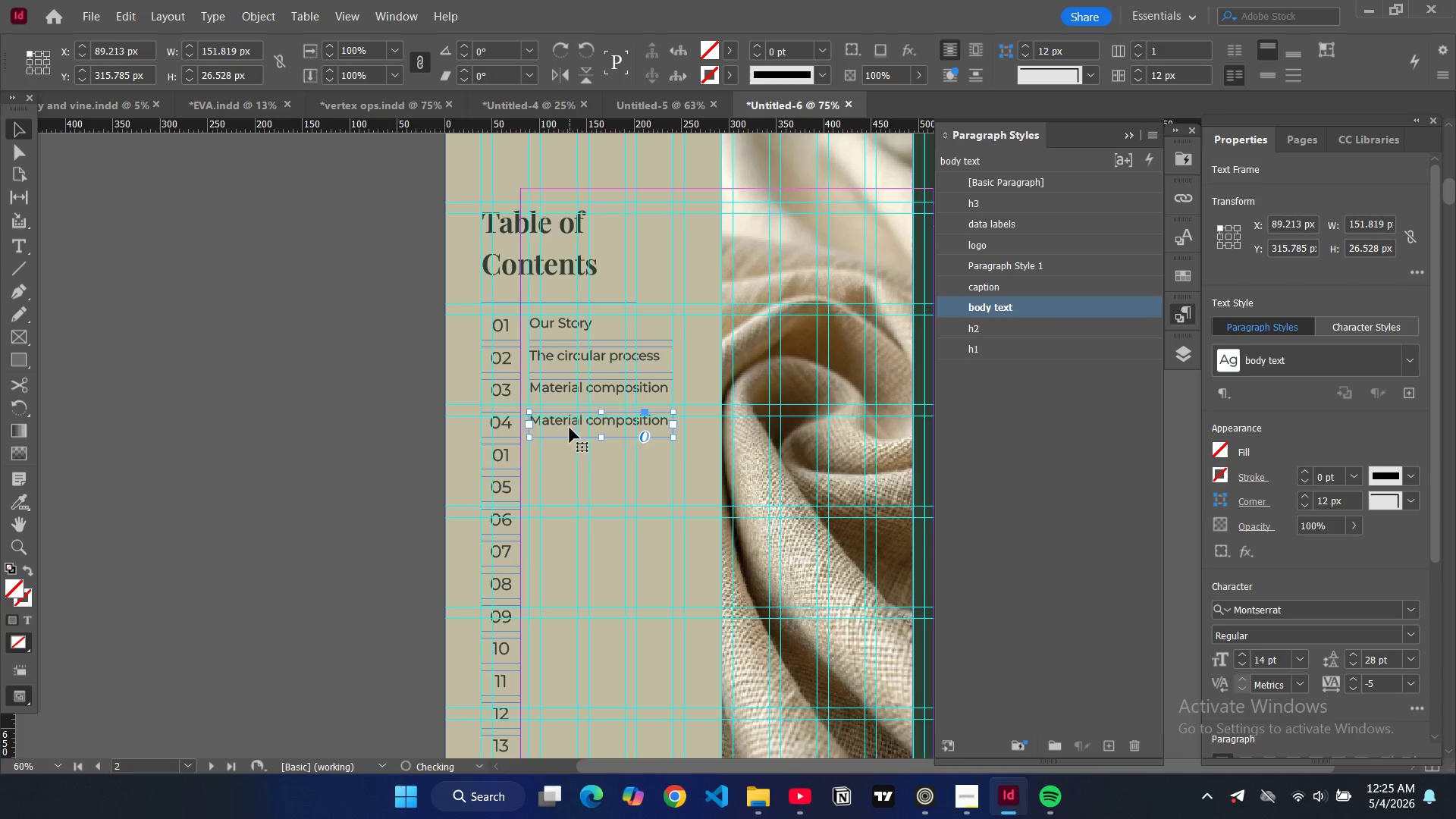 
double_click([570, 428])
 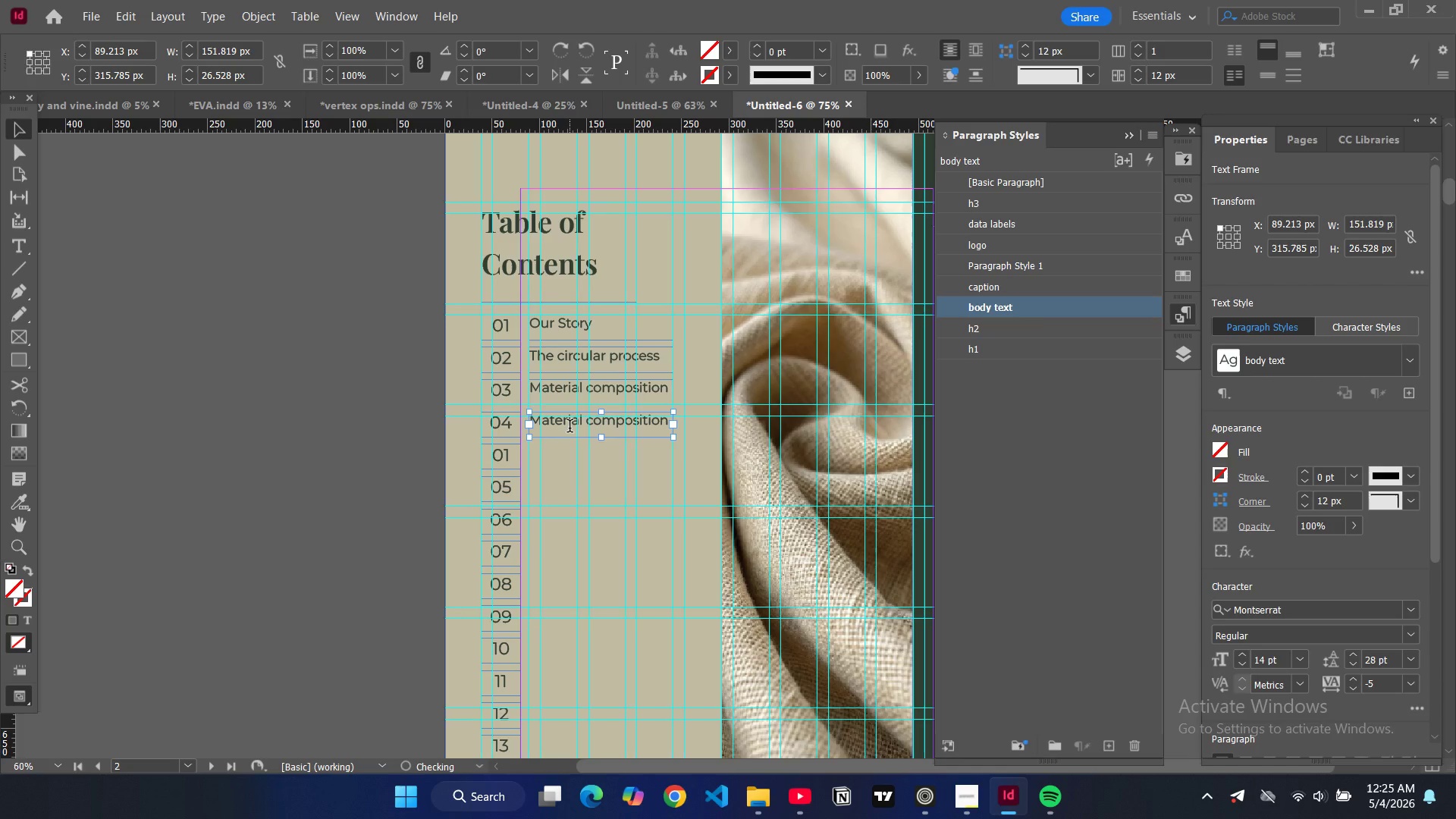 
key(Control+A)
 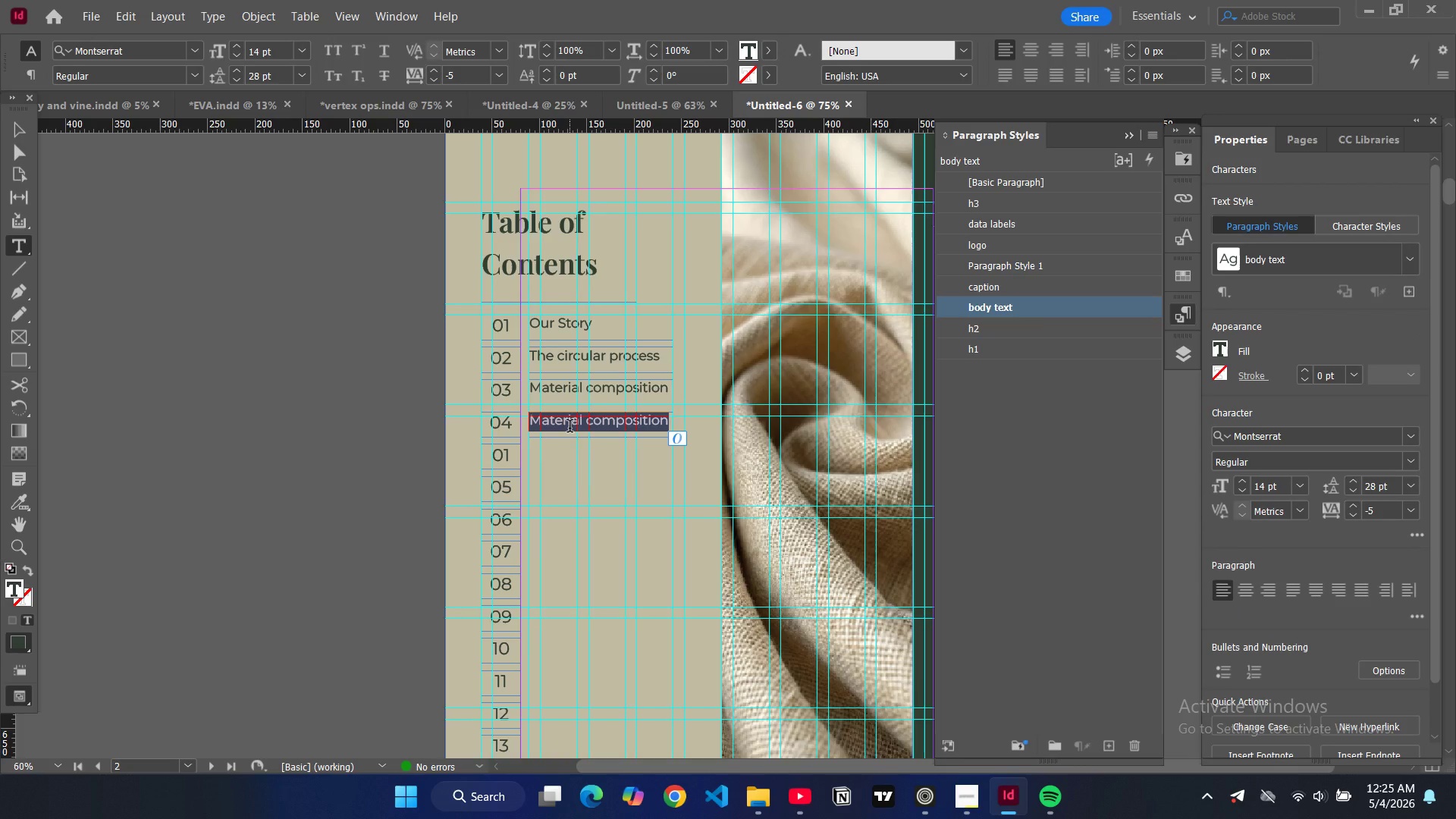 
type(Automatic Performance )
 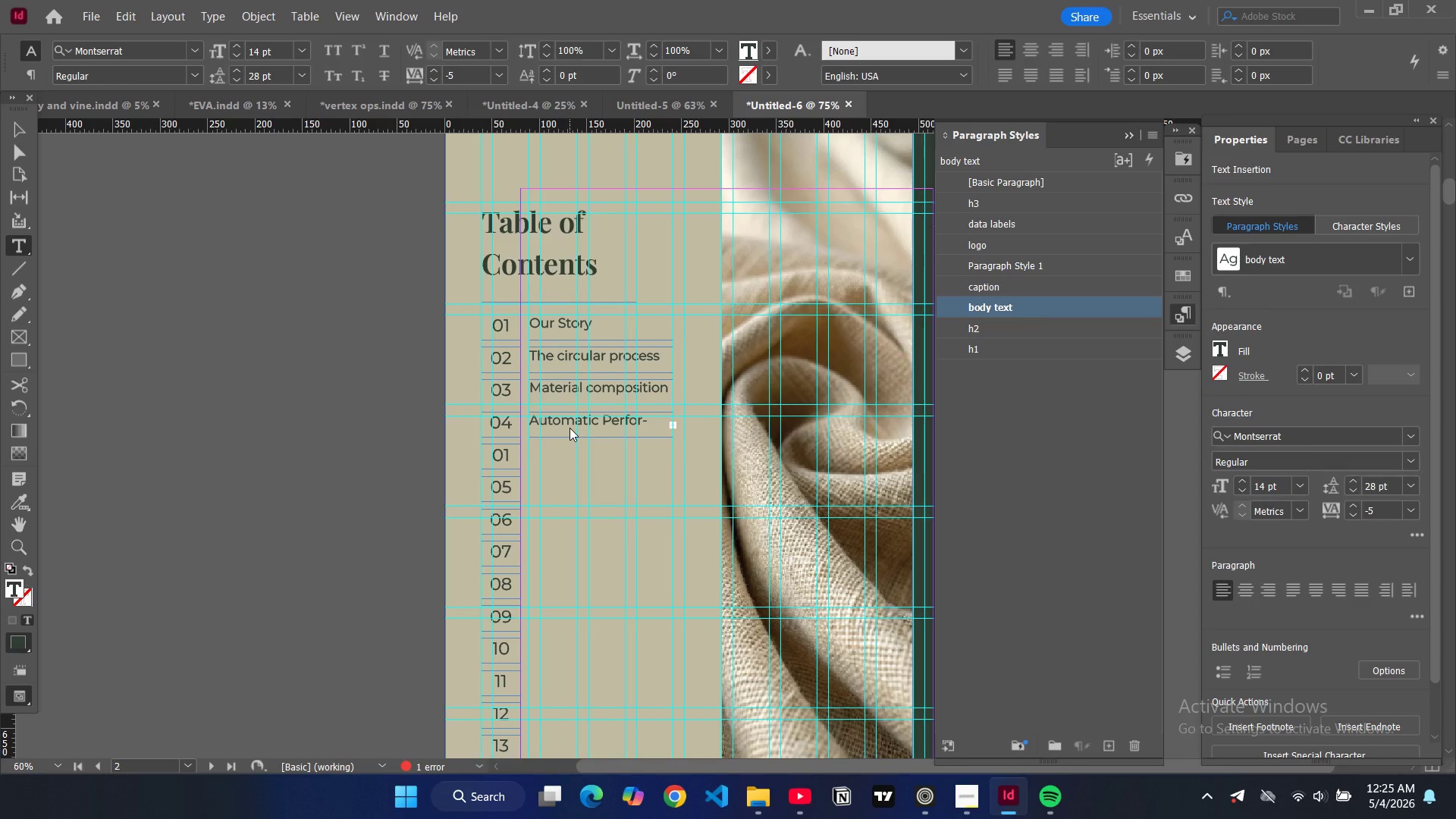 
key(ArrowLeft)
 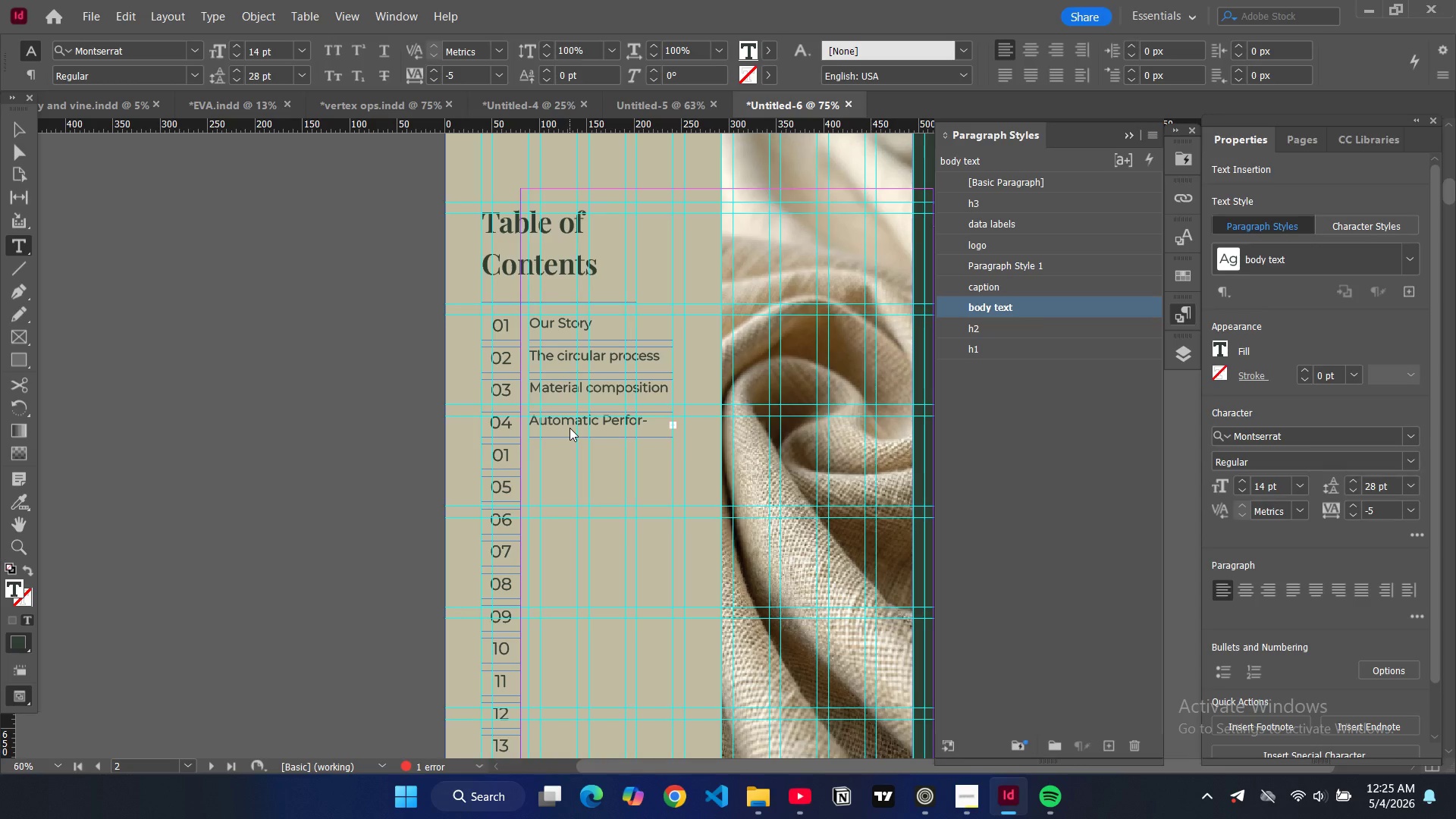 
key(ArrowLeft)
 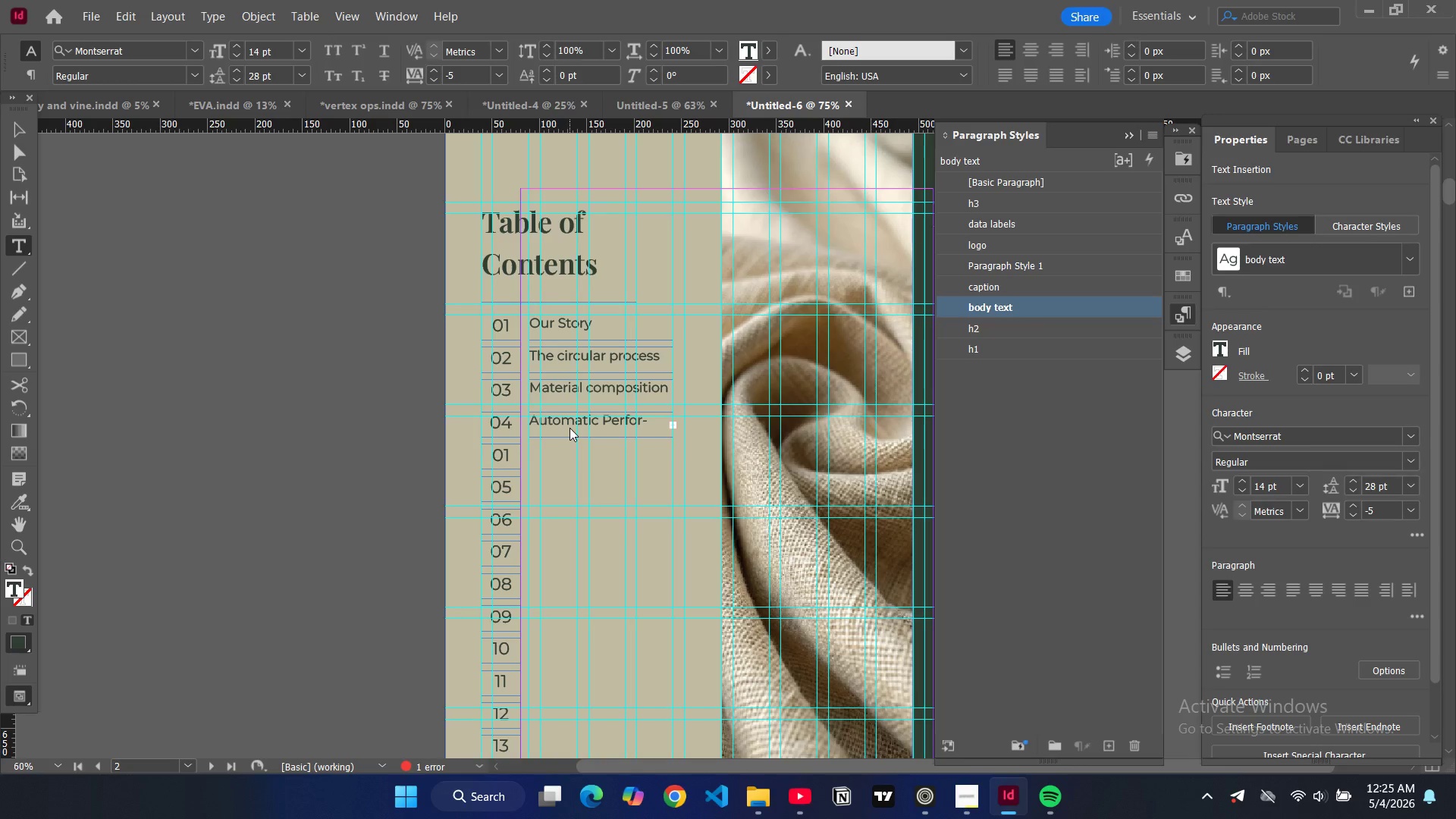 
key(ArrowLeft)
 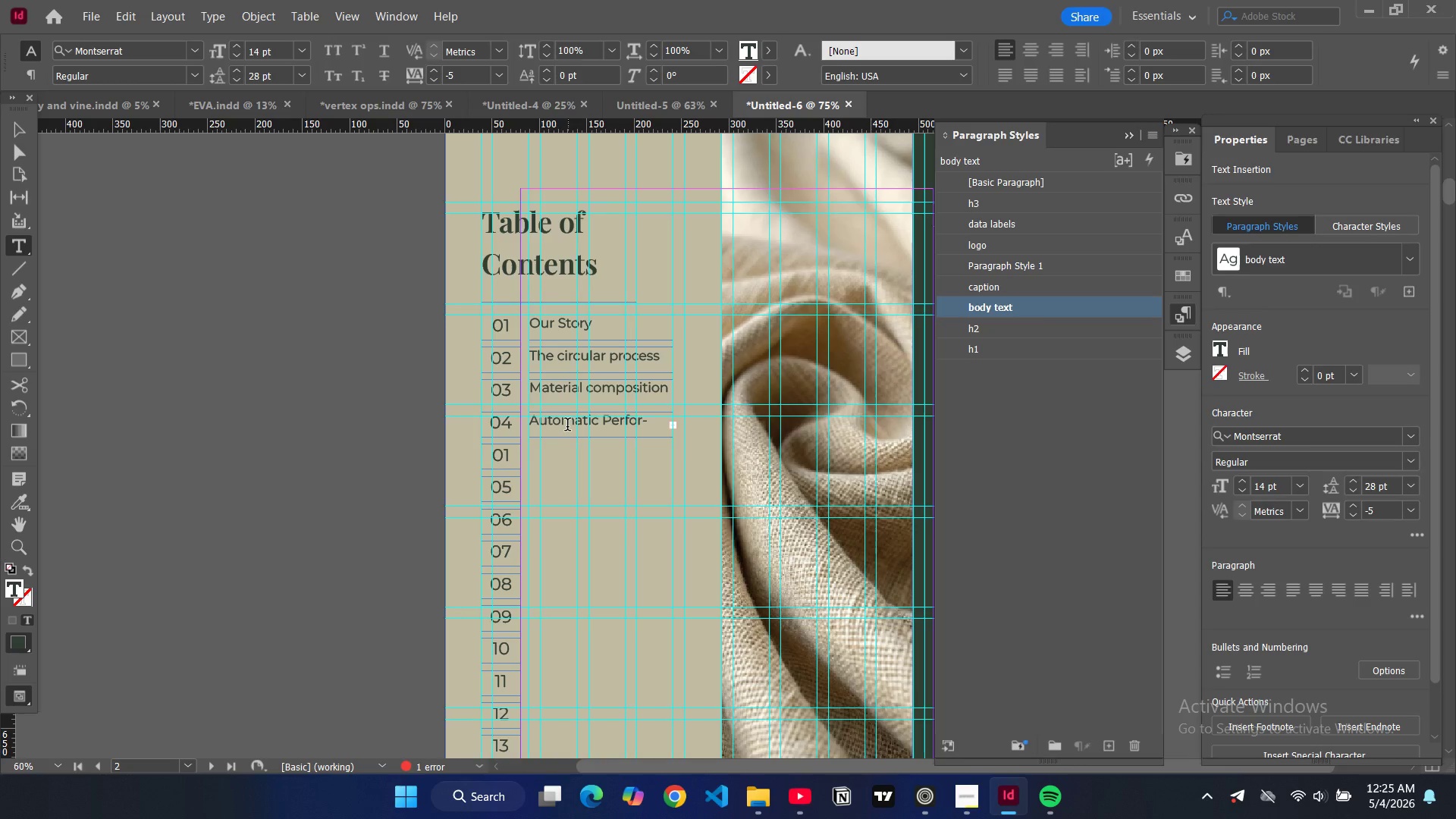 
double_click([567, 426])
 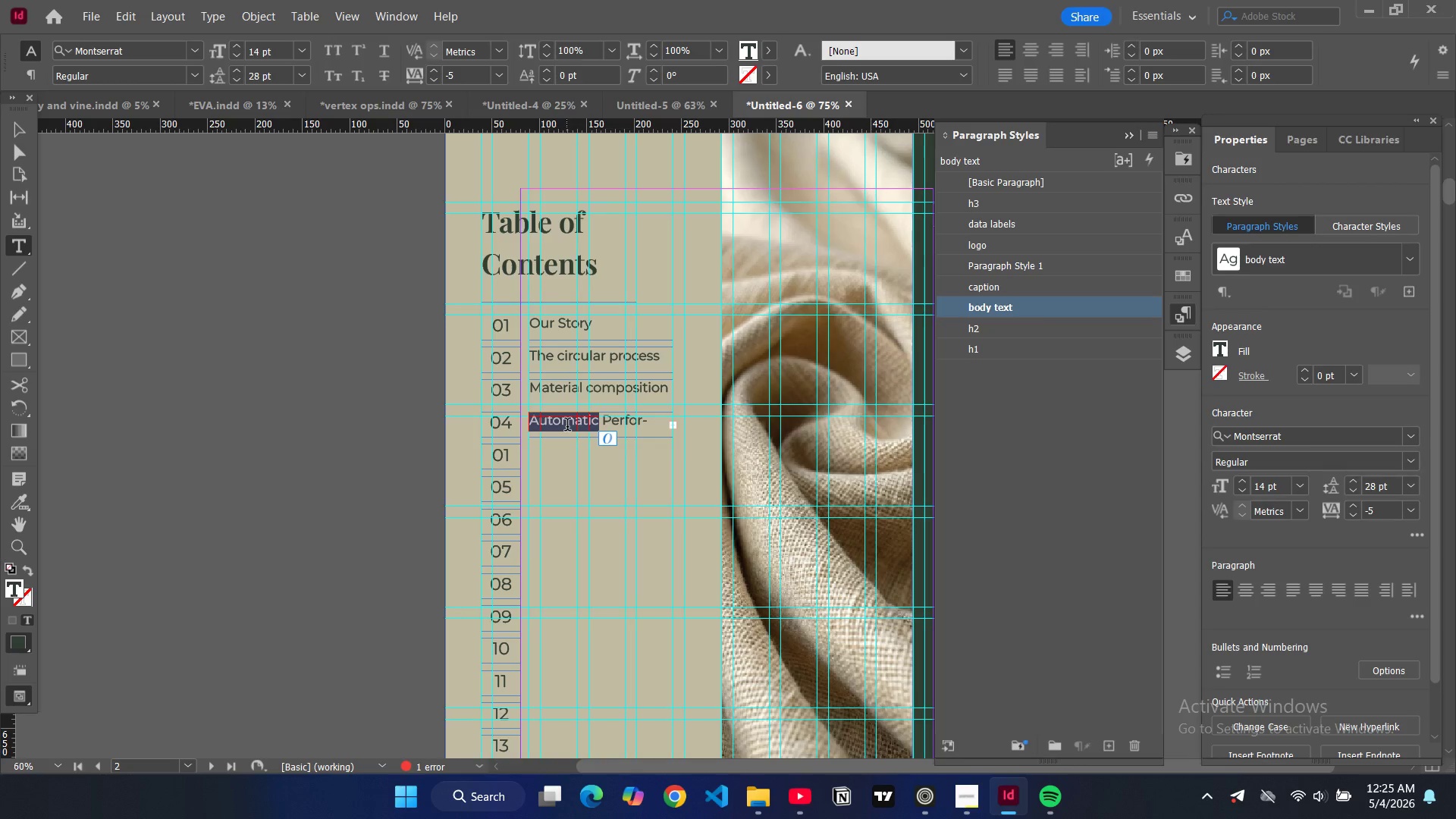 
type(Acoustic)
 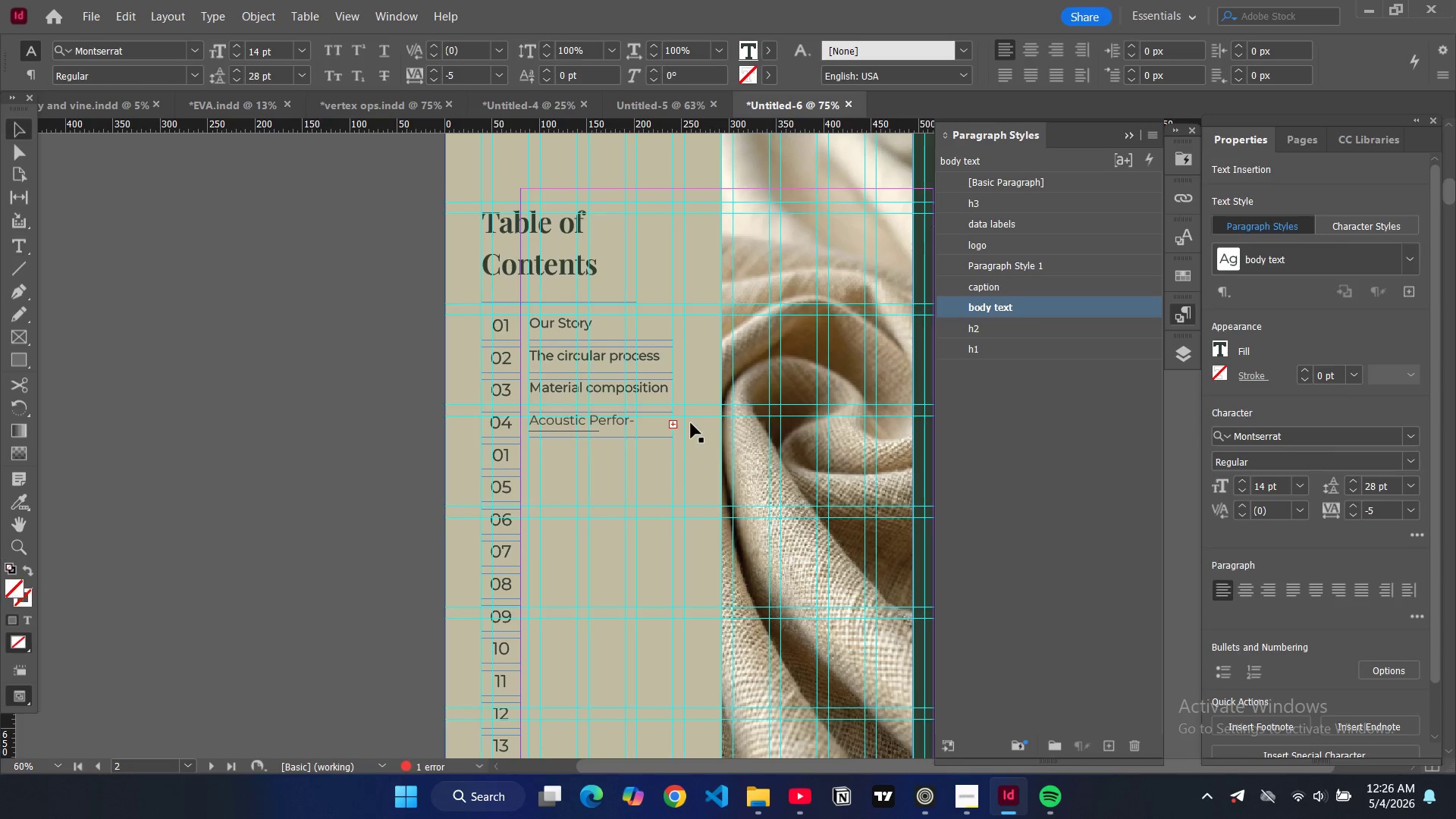 
left_click_drag(start_coordinate=[674, 423], to_coordinate=[684, 425])
 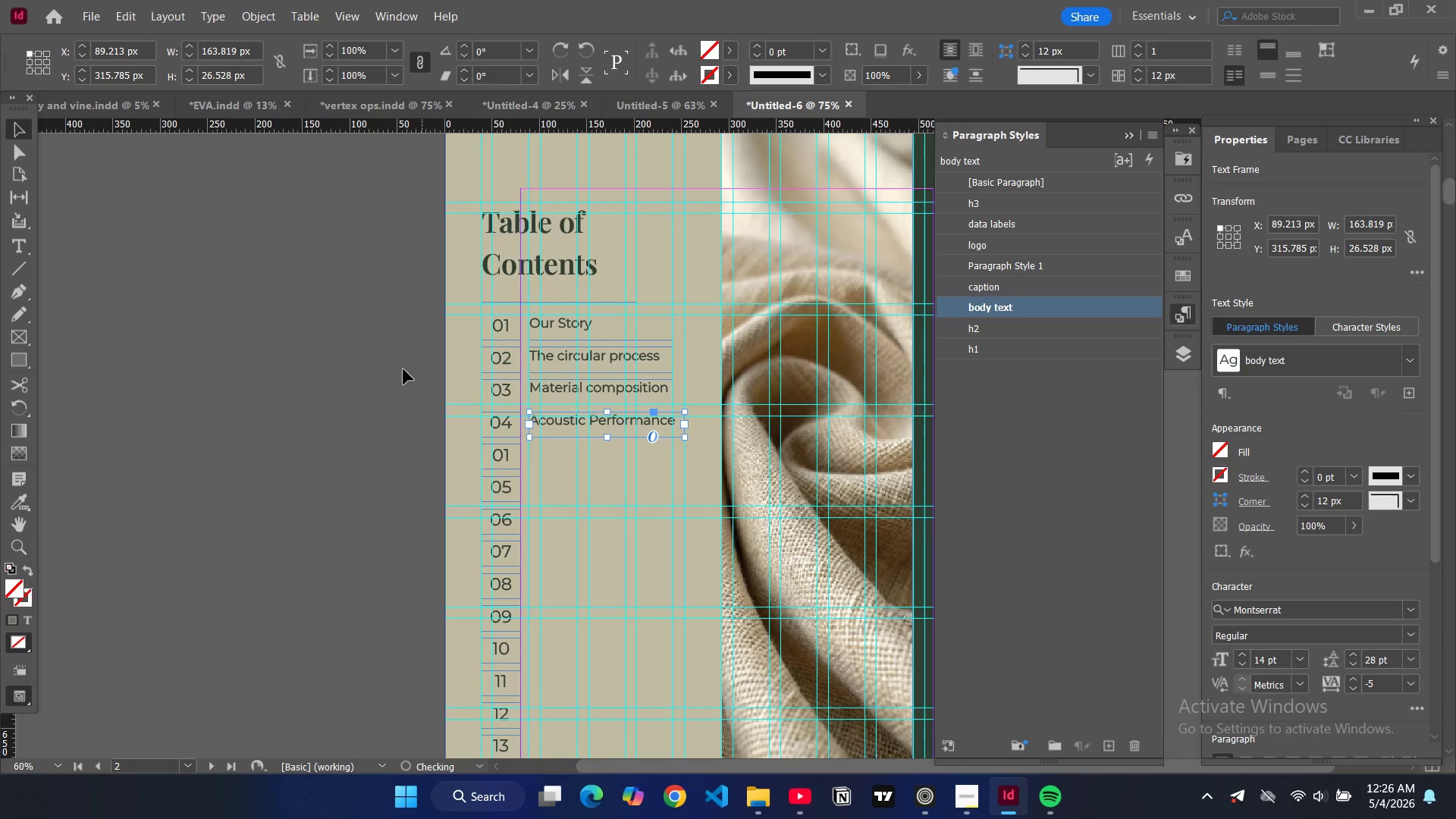 
key(Control+C)
 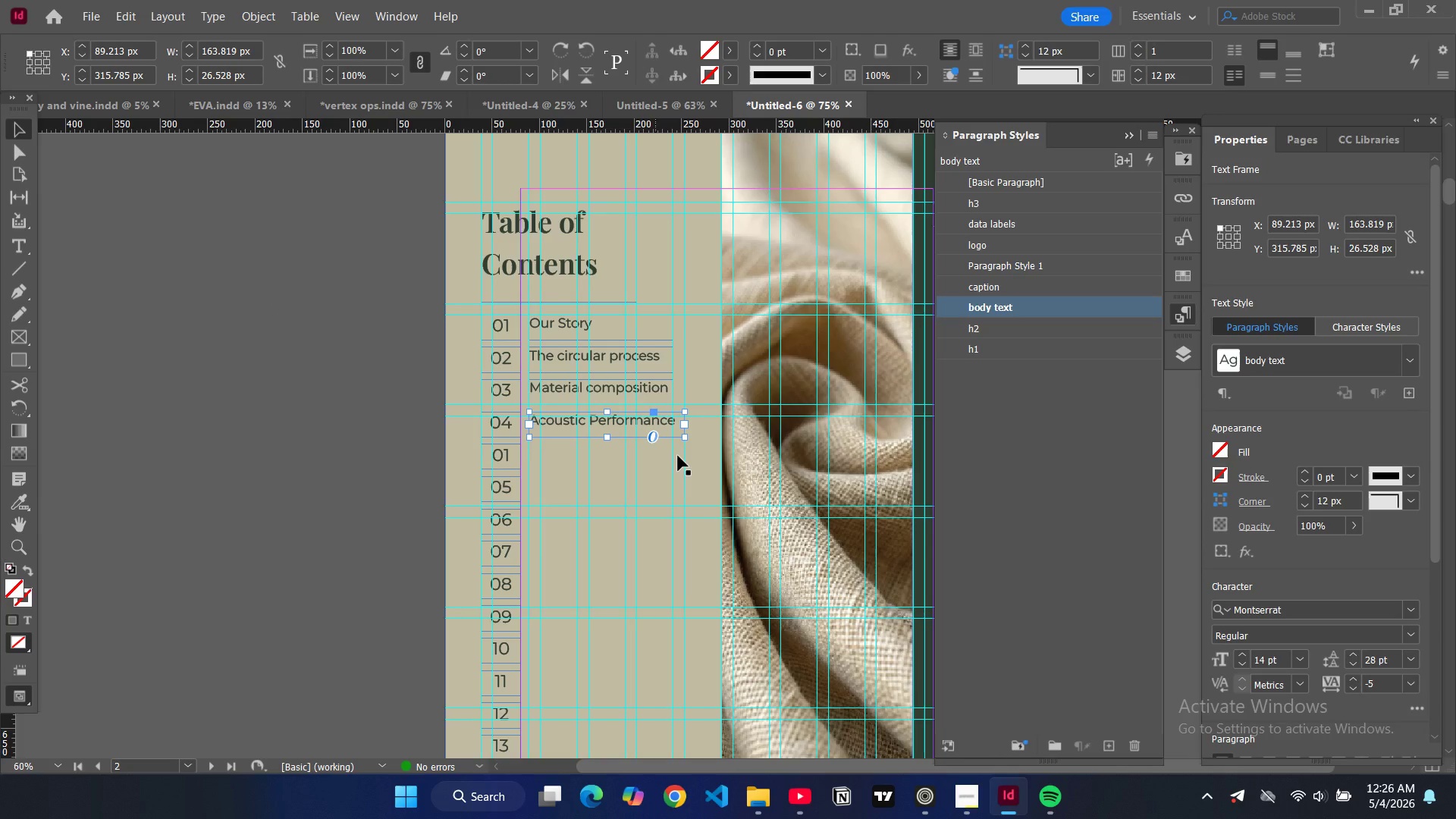 
left_click_drag(start_coordinate=[711, 452], to_coordinate=[590, 465])
 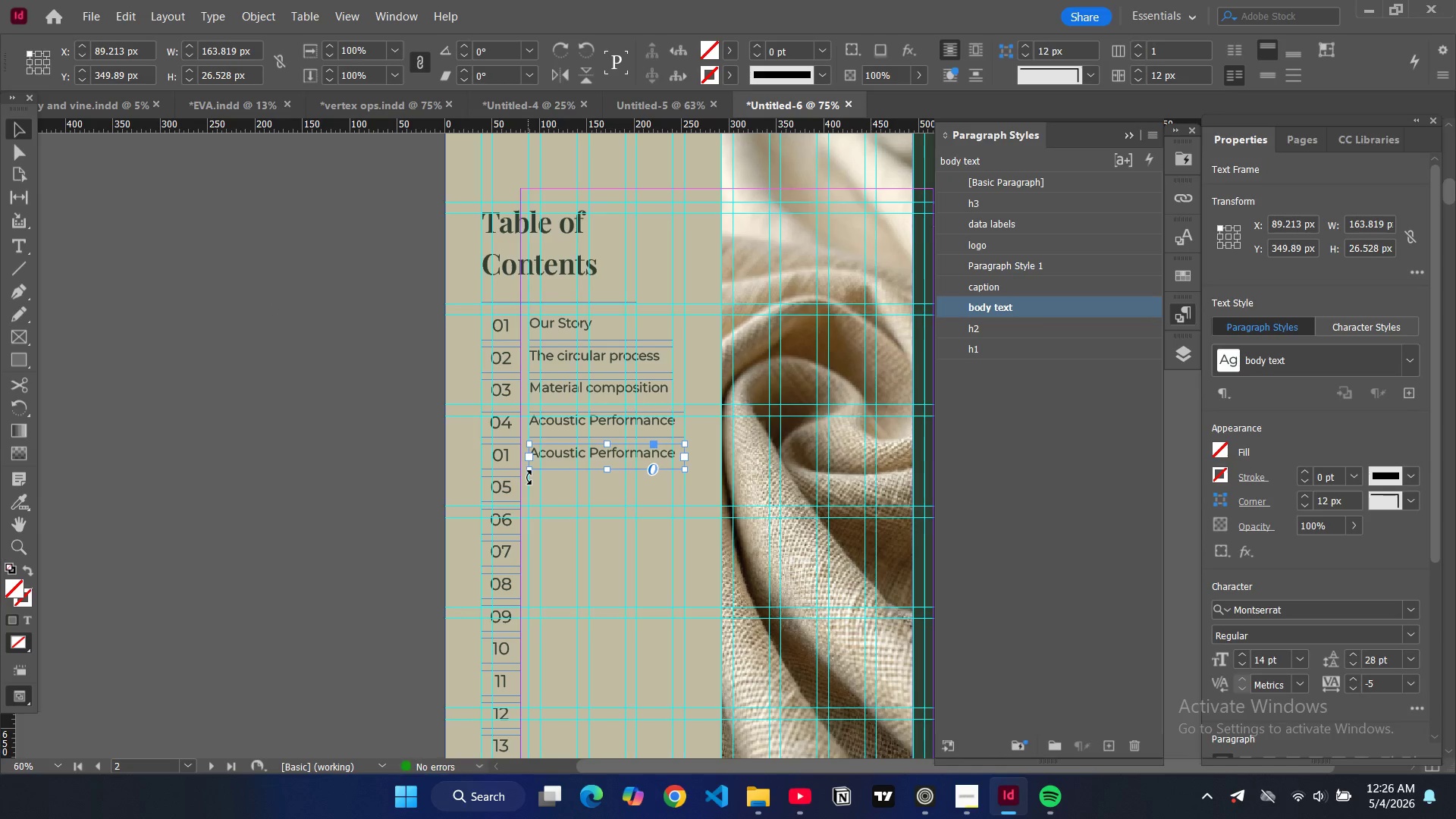 
scroll: coordinate [527, 491], scroll_direction: down, amount: 6.0
 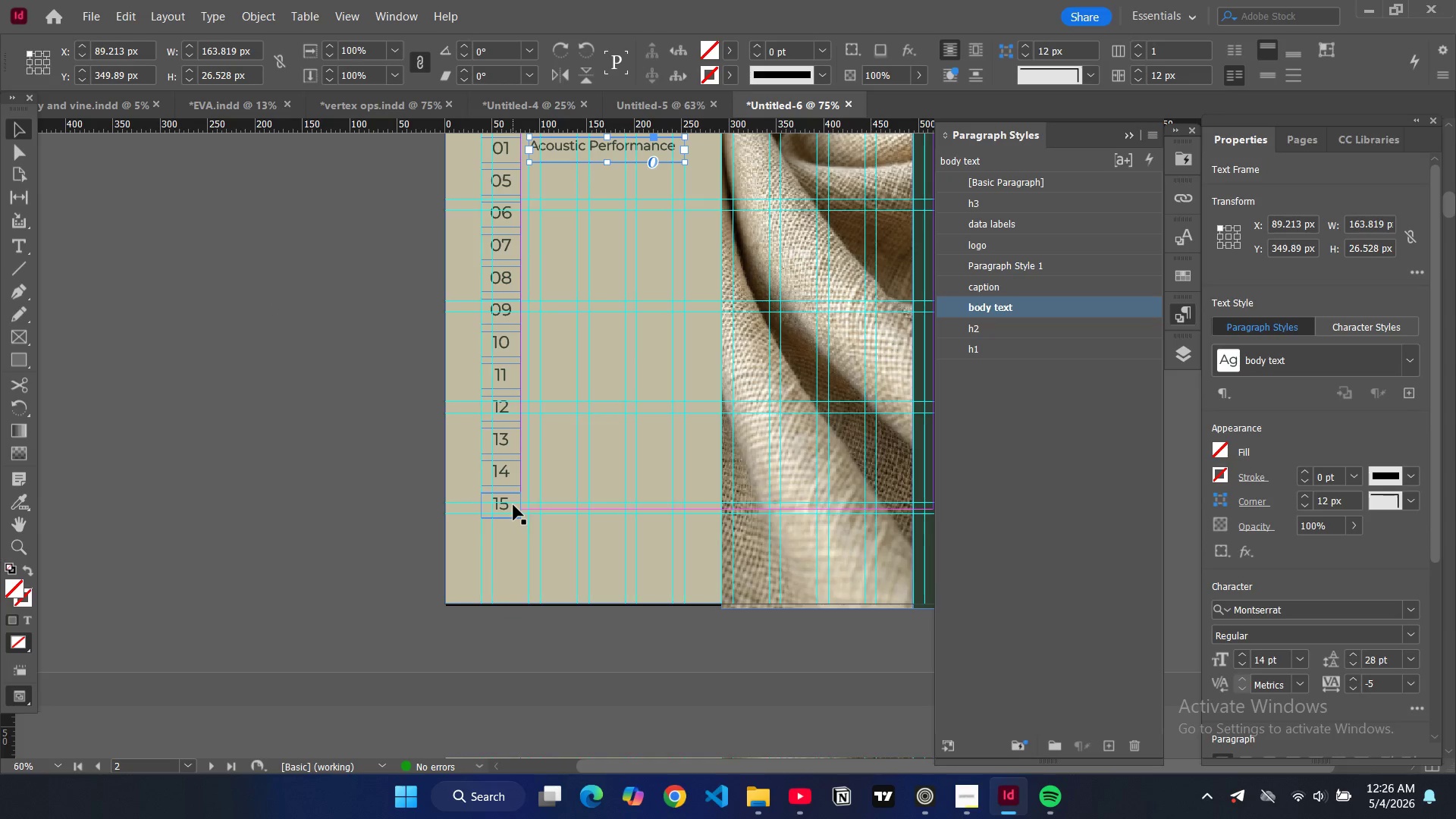 
left_click([513, 505])
 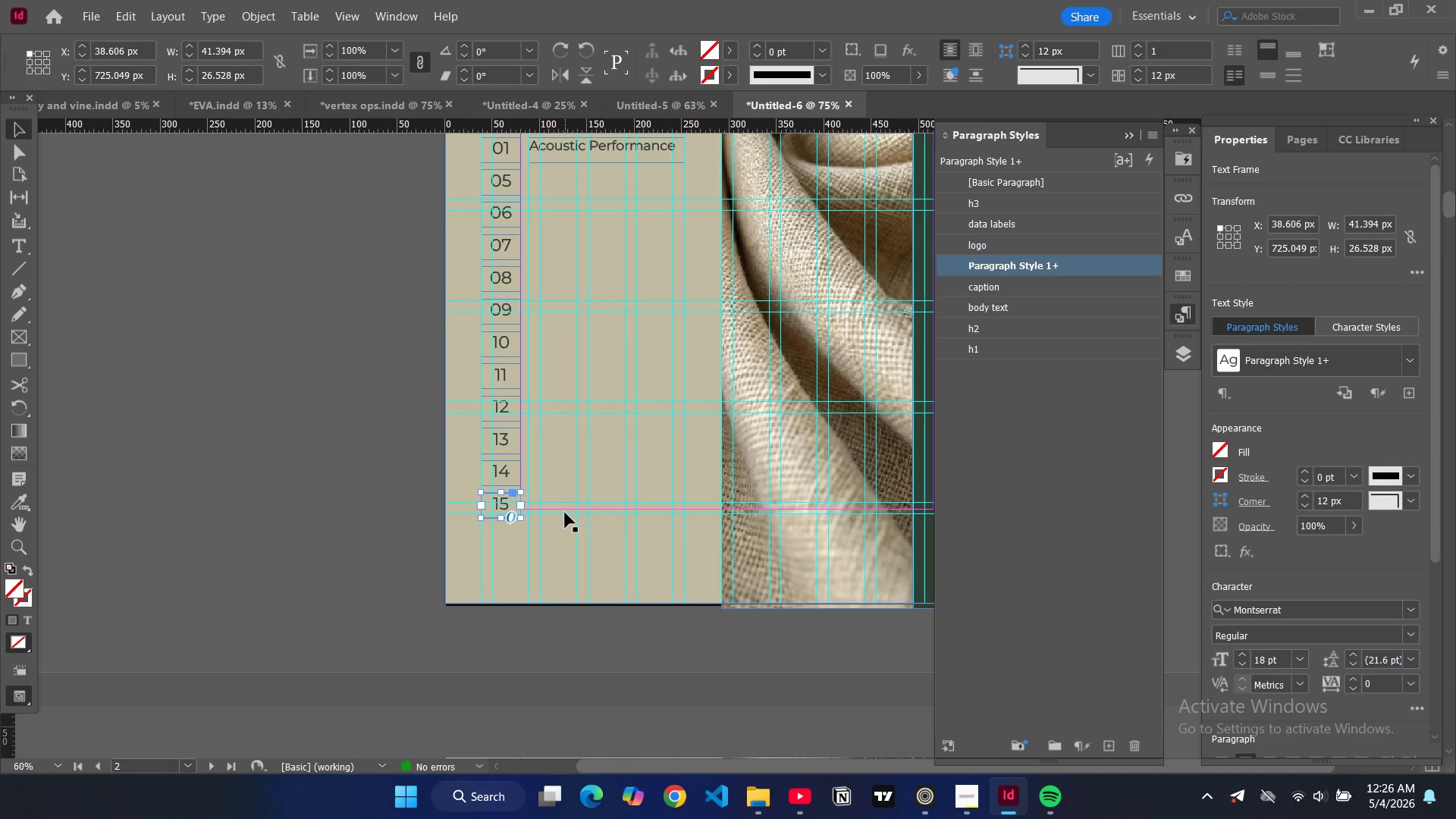 
key(Backspace)
 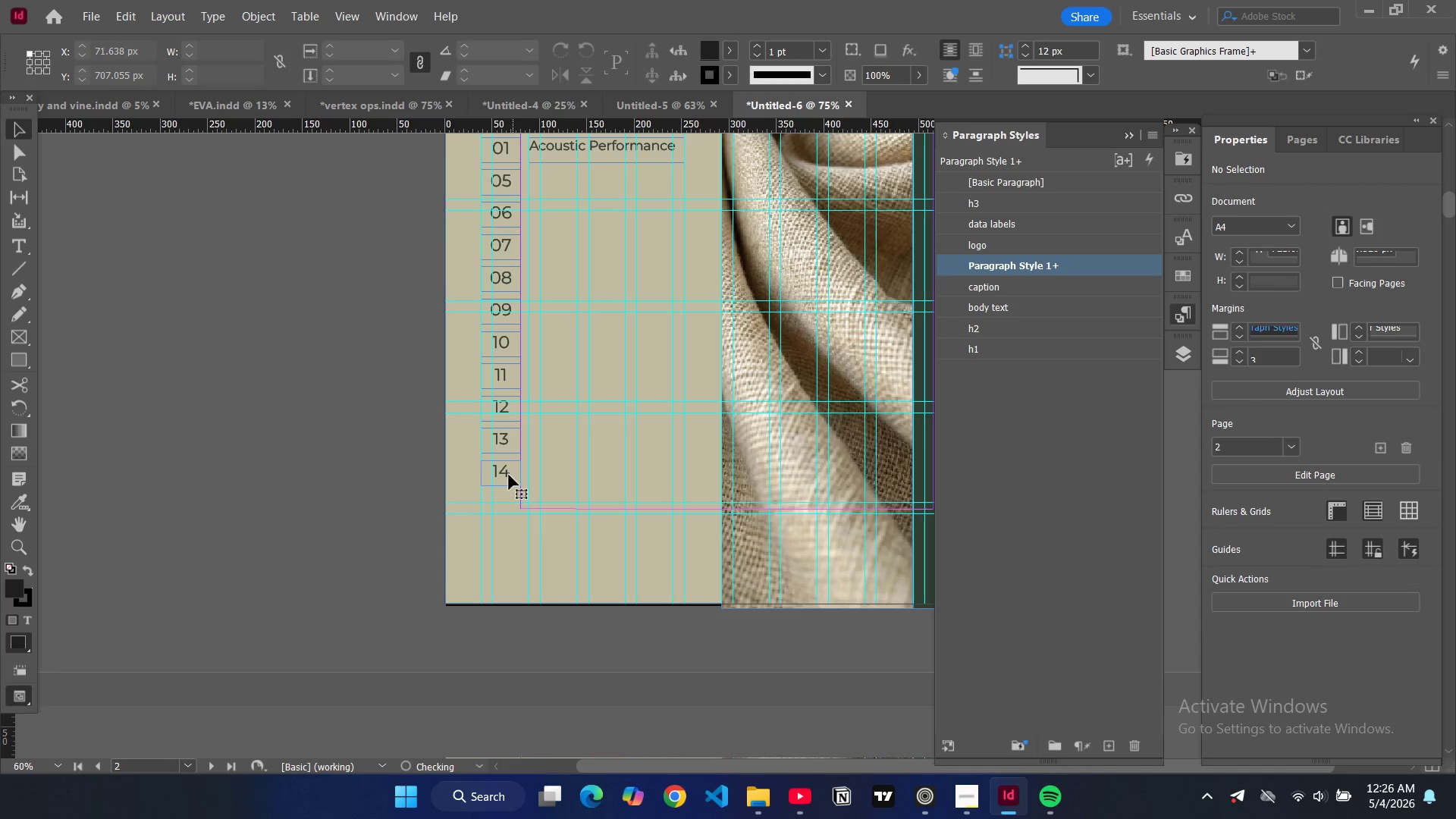 
double_click([509, 475])
 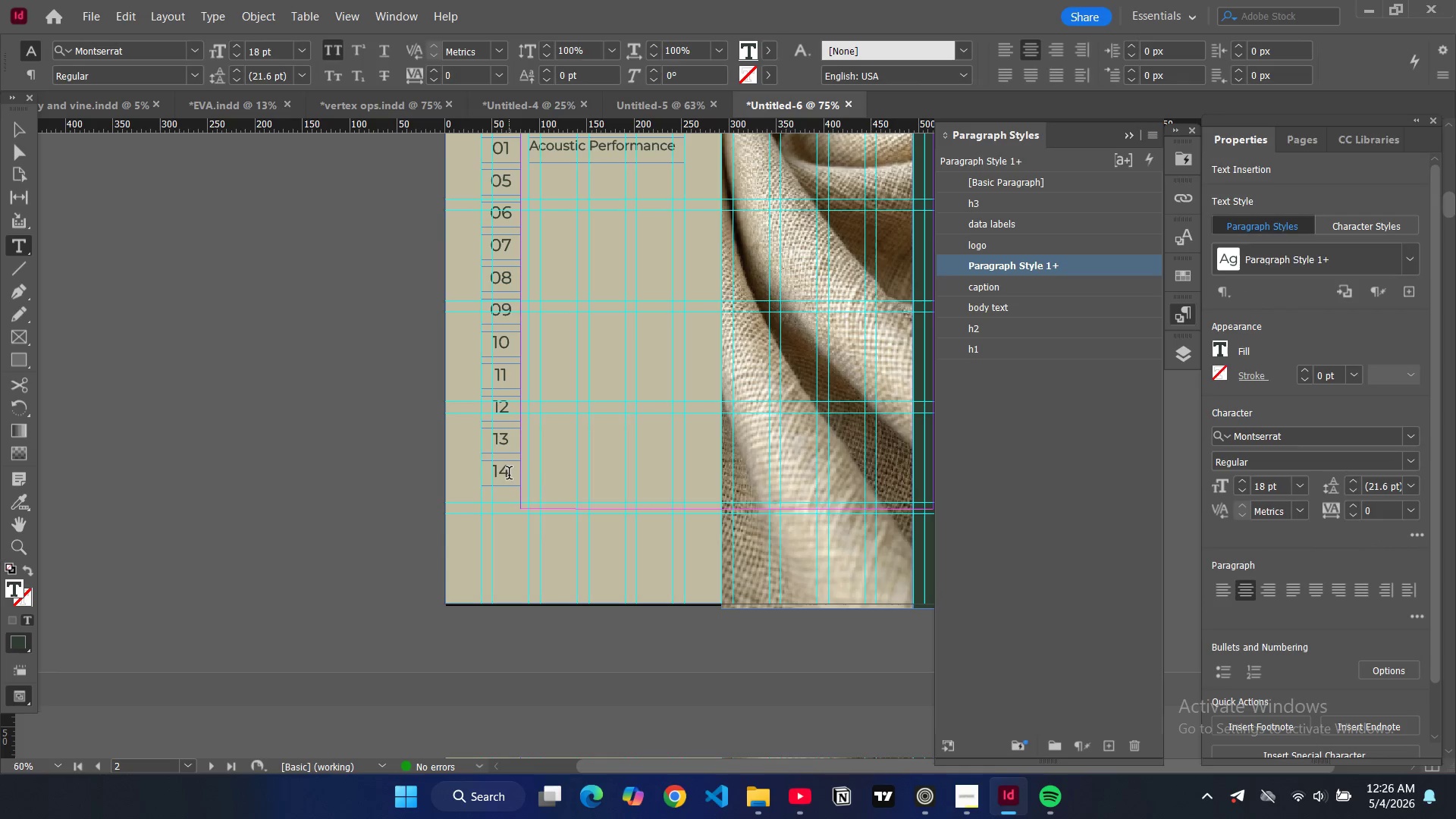 
key(Backspace)
 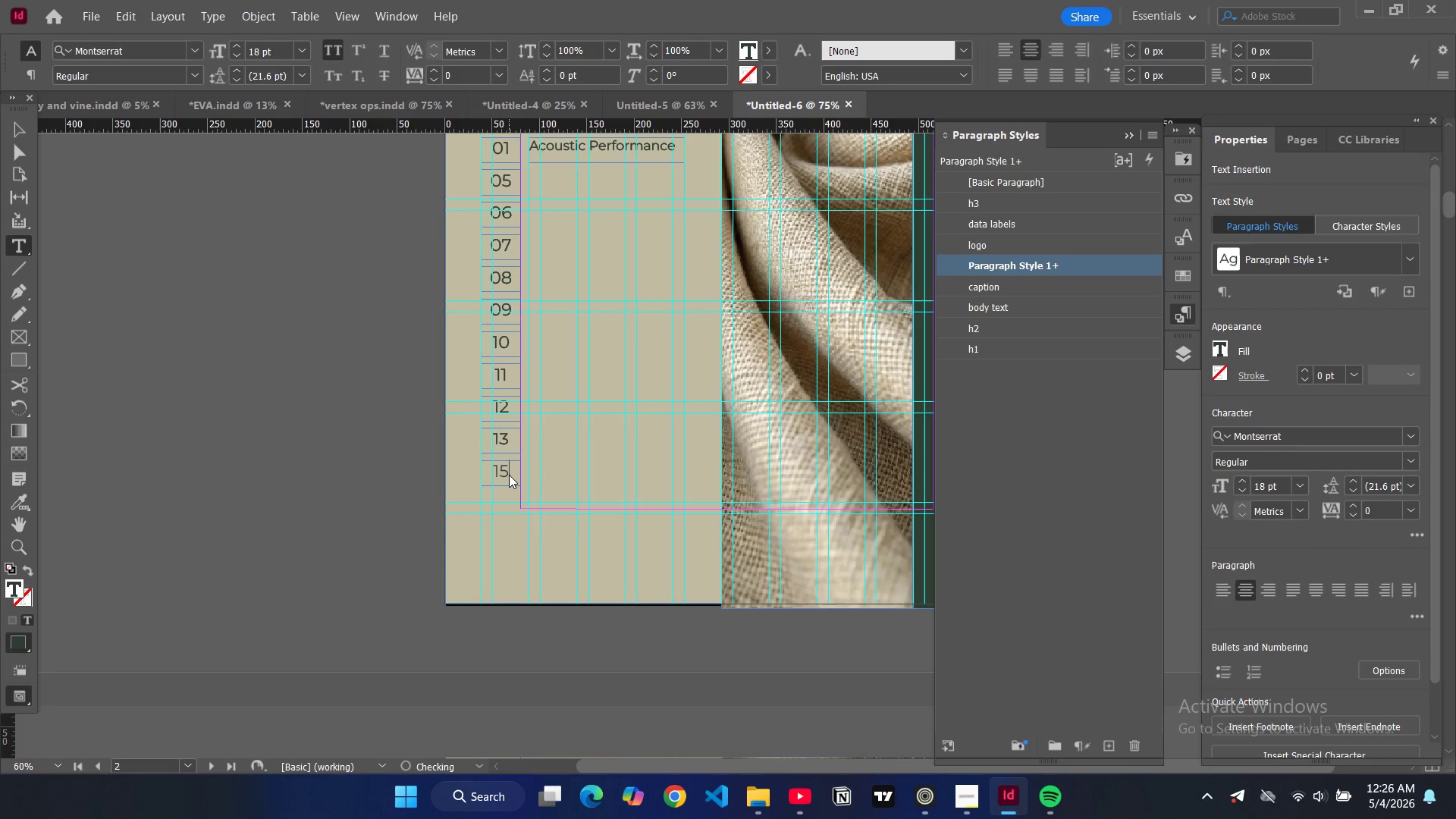 
key(5)
 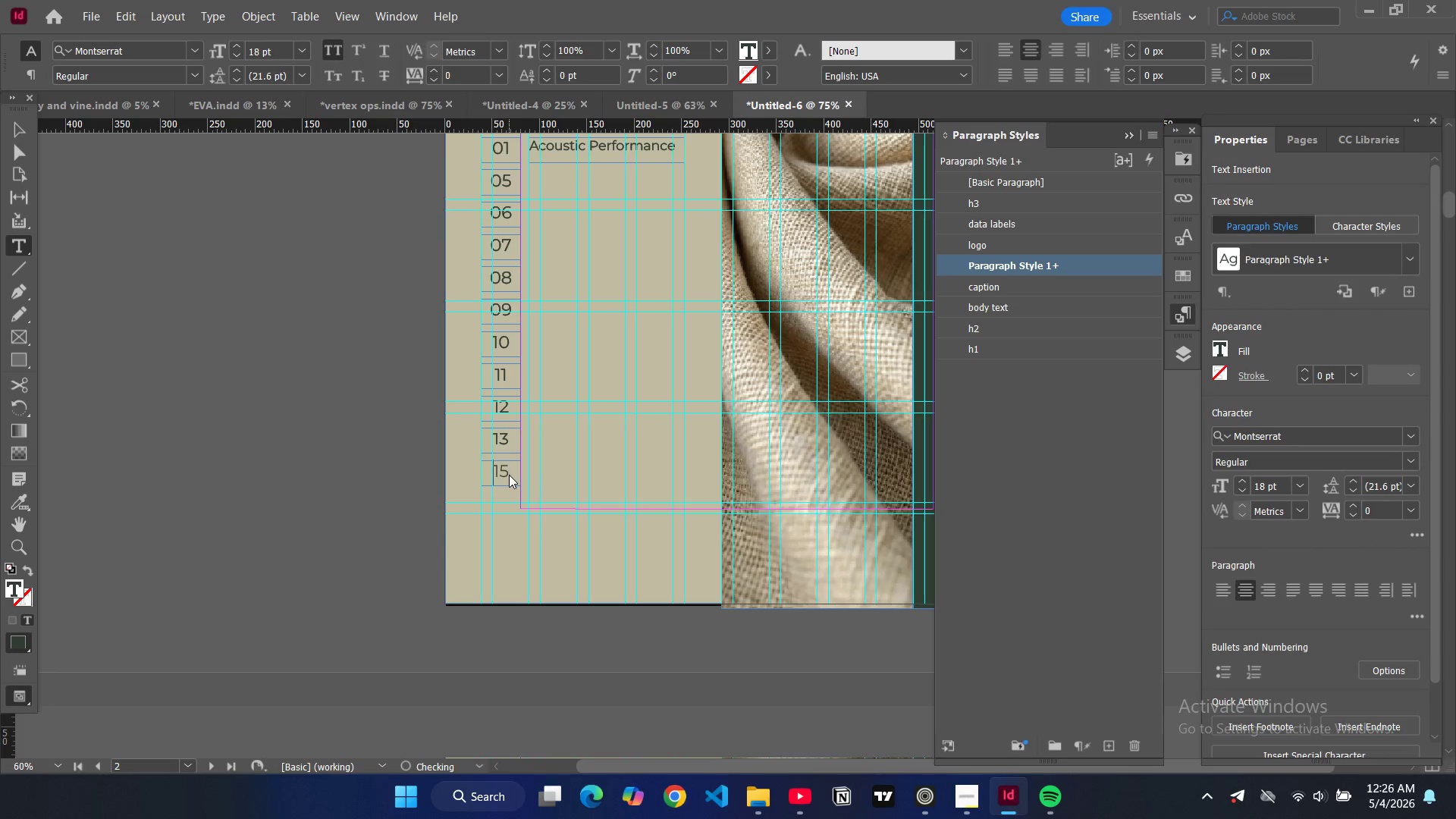 
key(ArrowUp)
 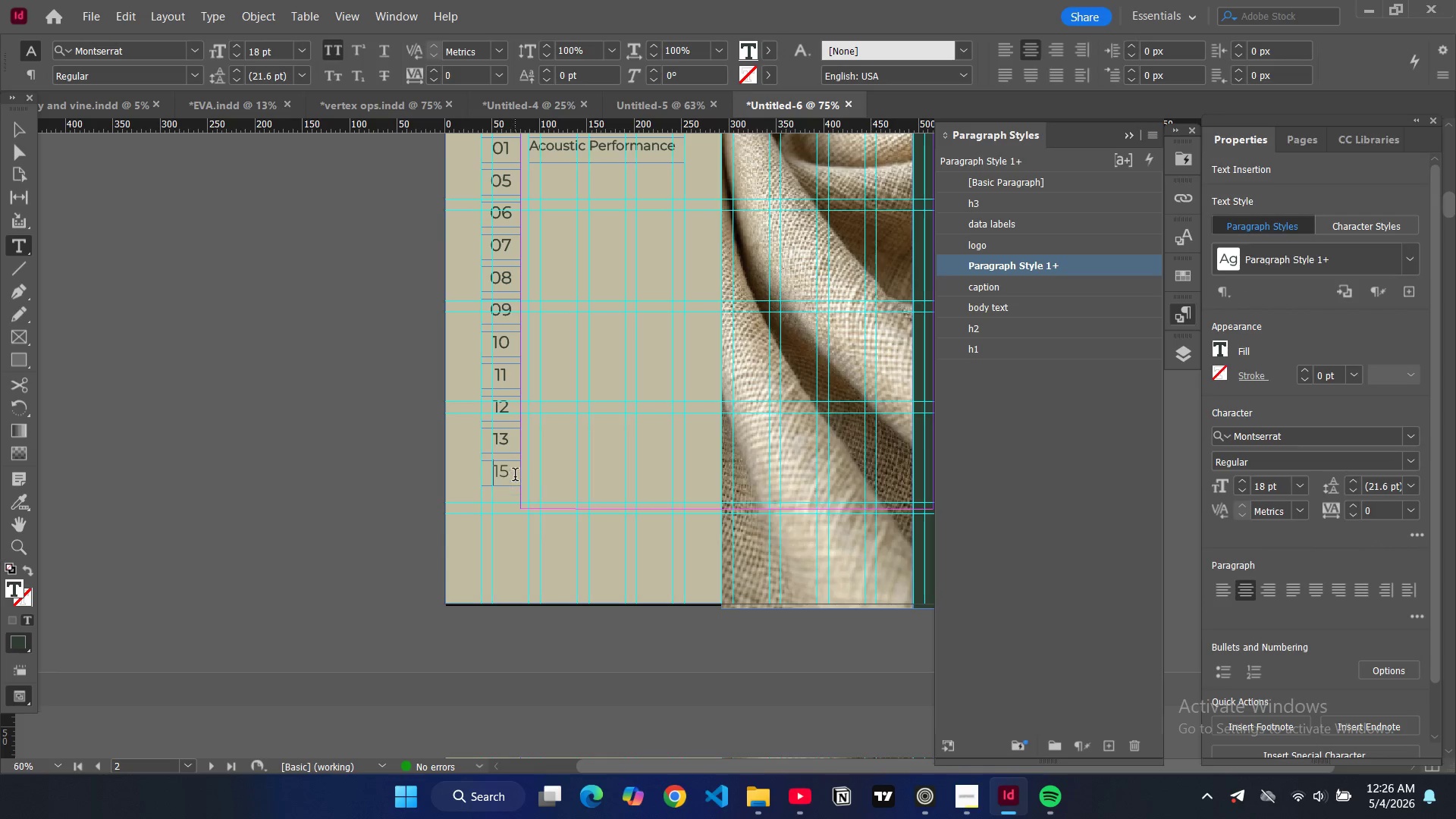 
left_click([516, 445])
 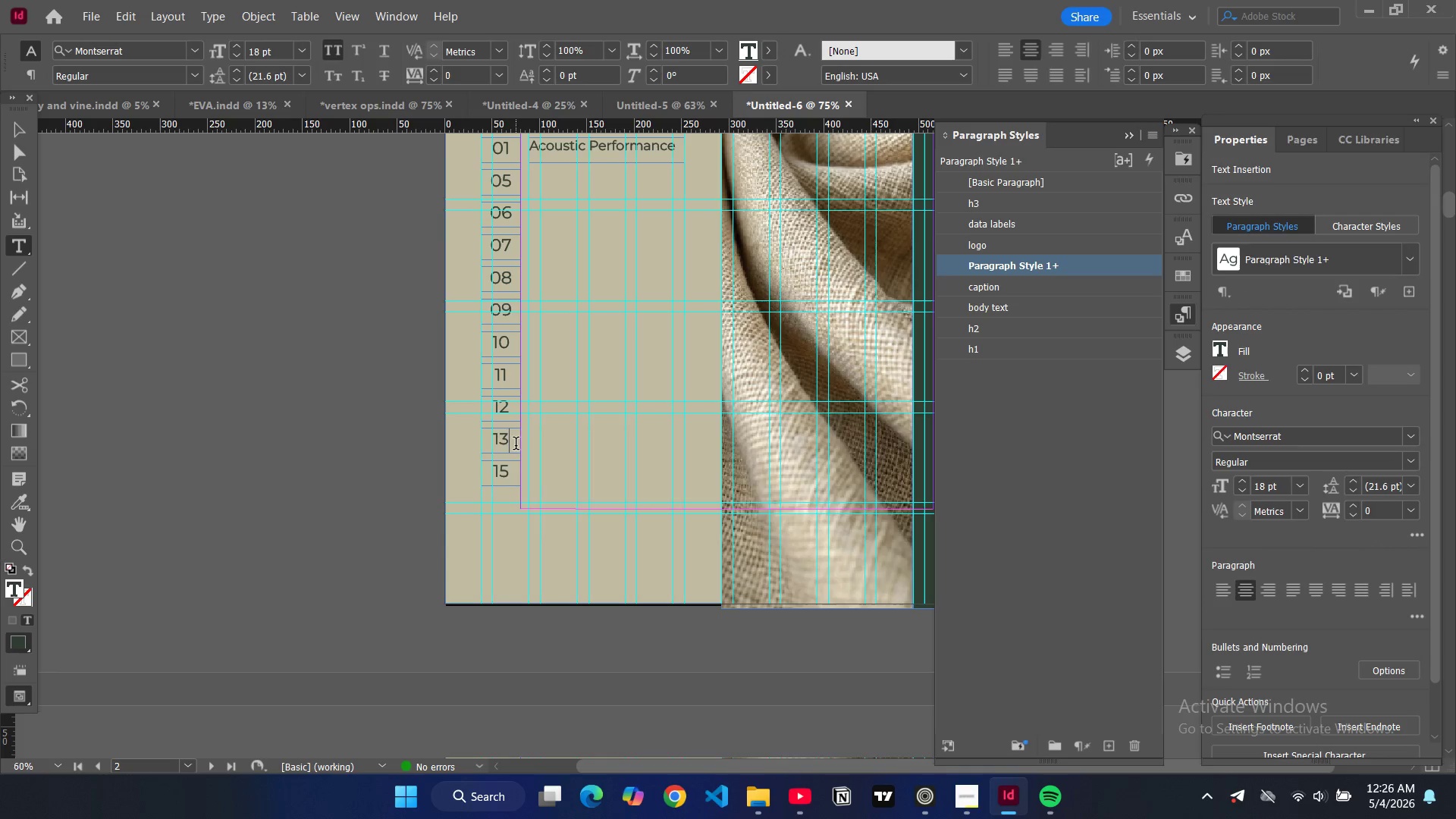 
key(Backspace)
 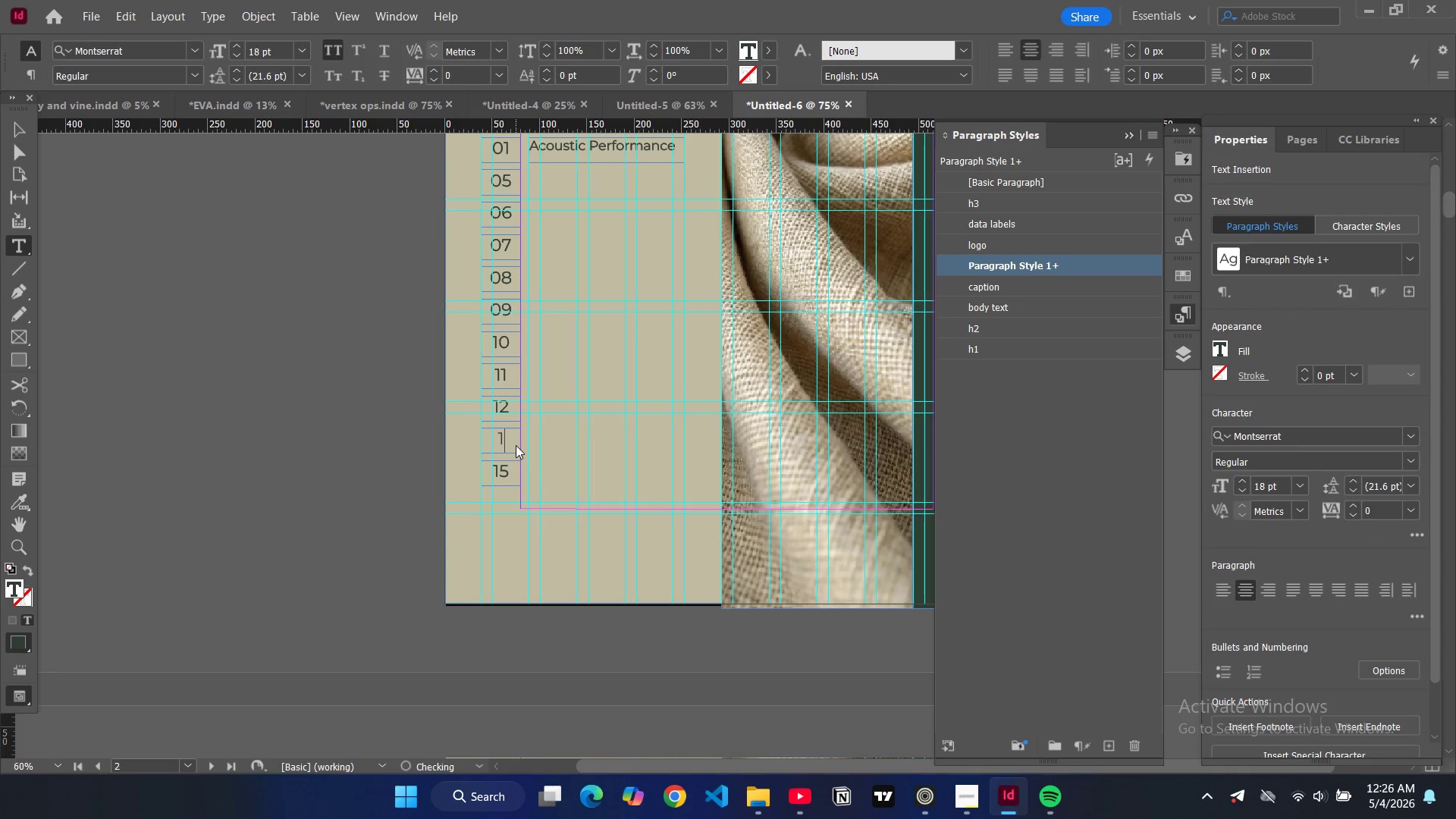 
key(4)
 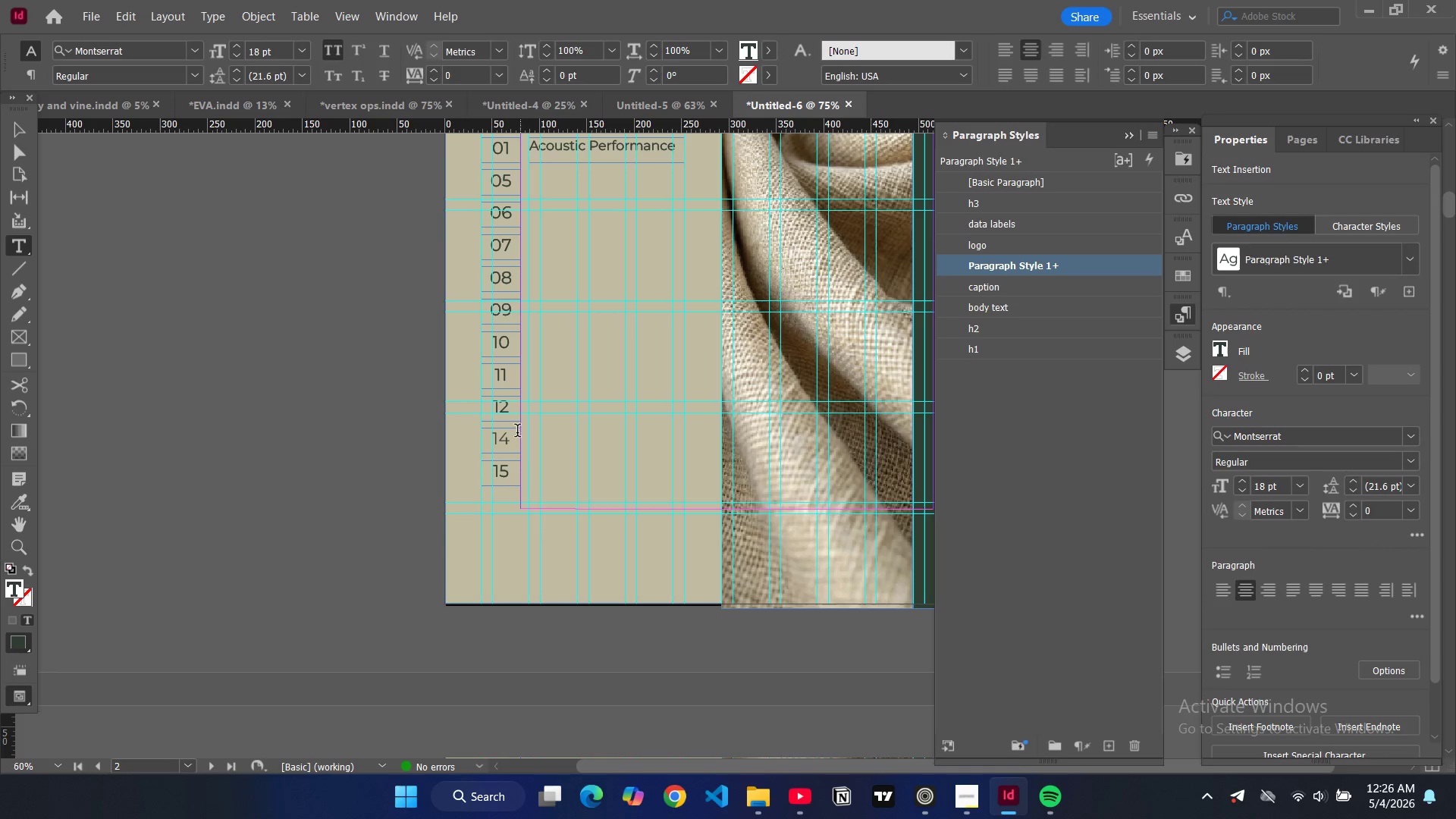 
left_click([510, 418])
 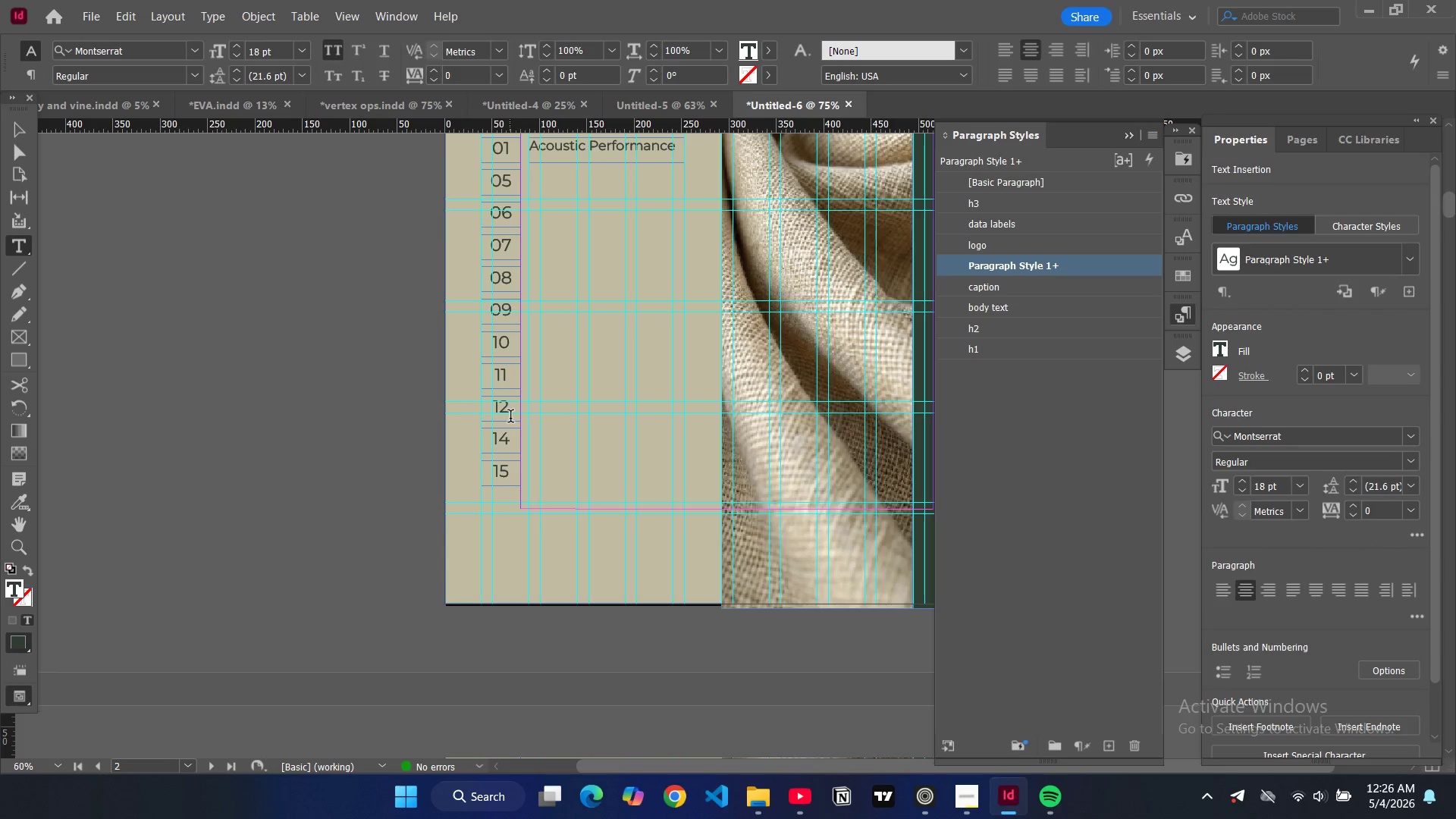 
key(Backspace)
 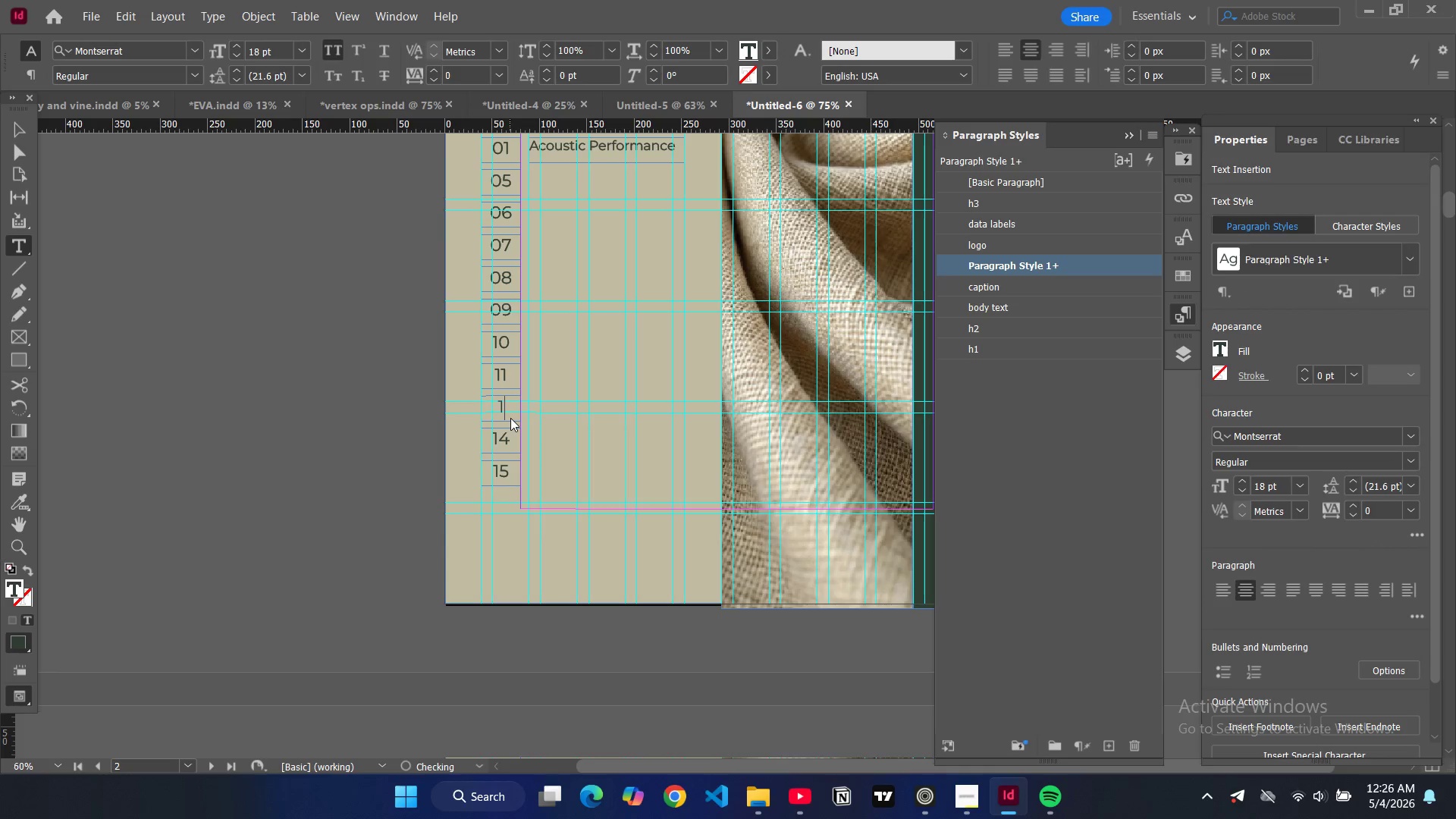 
key(3)
 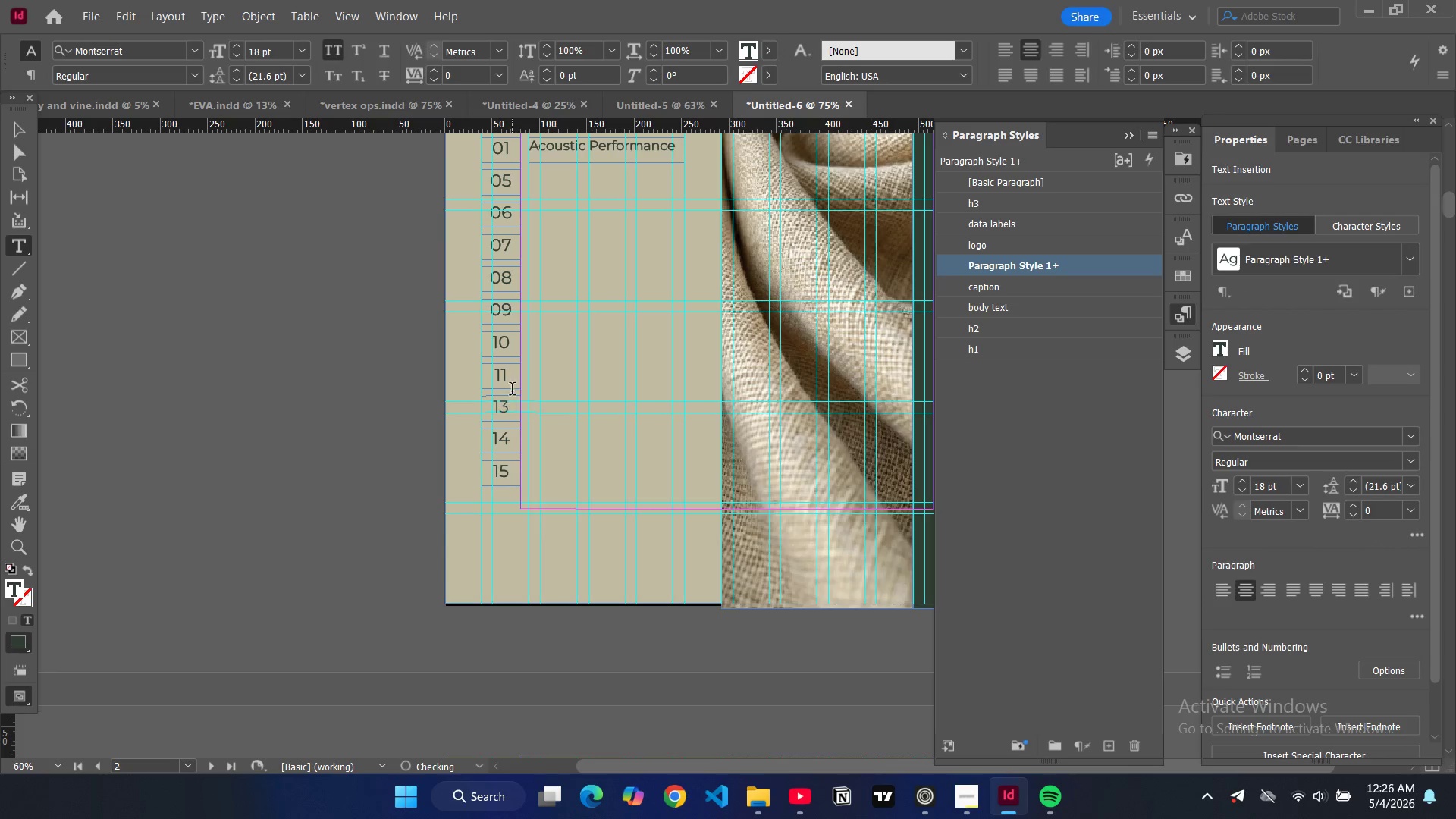 
left_click([512, 387])
 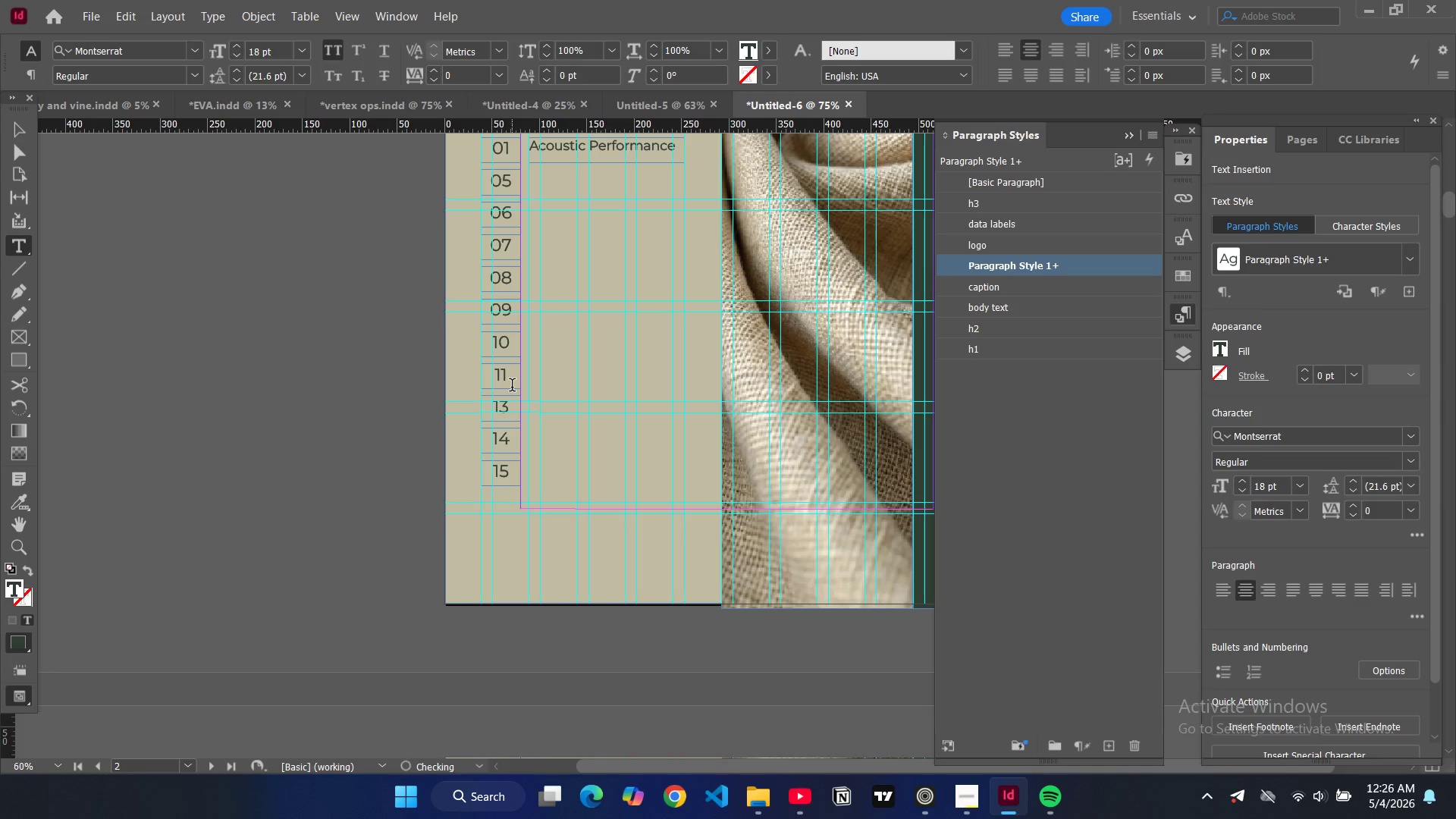 
key(Backspace)
 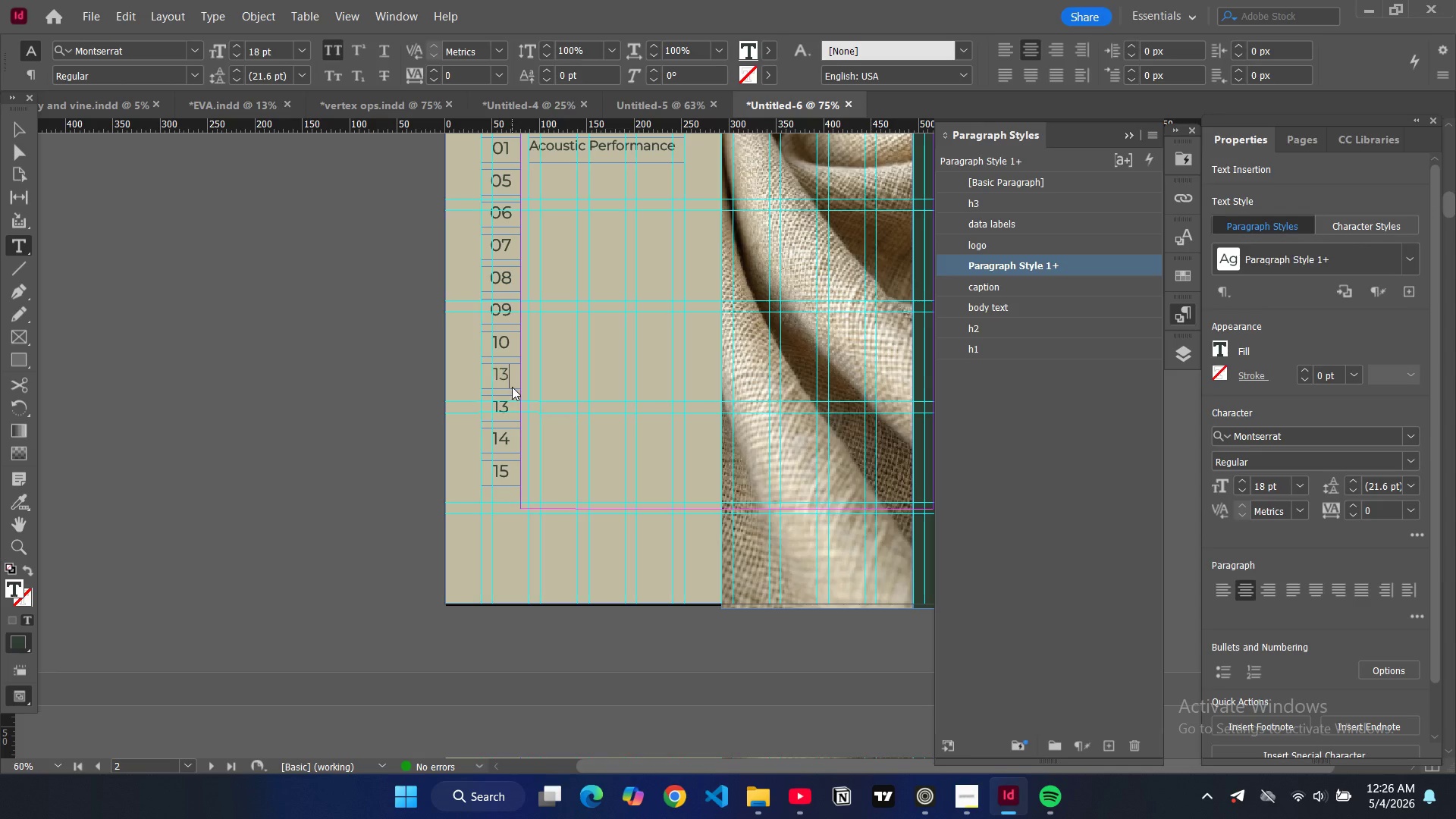 
key(3)
 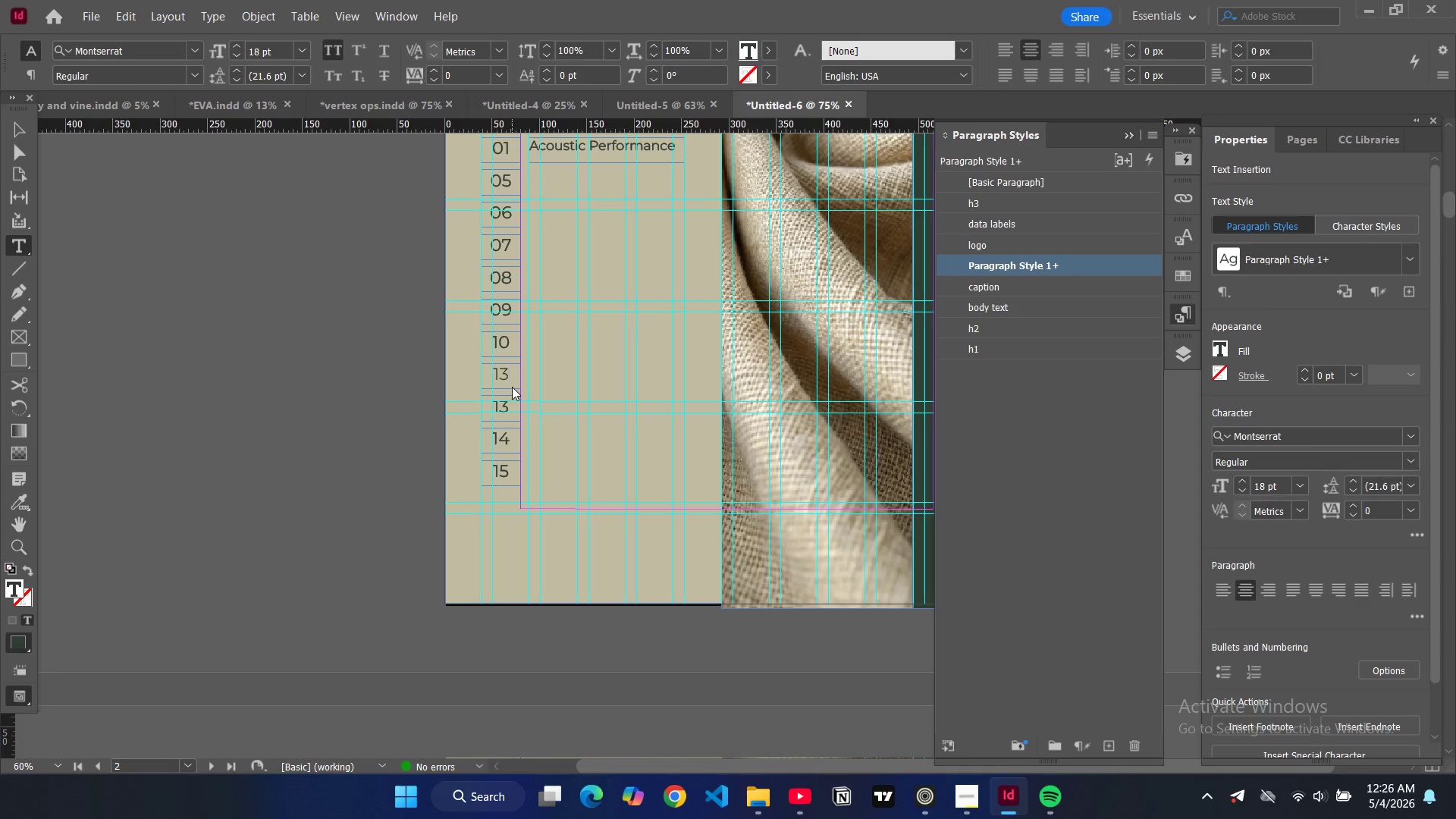 
key(Backspace)
 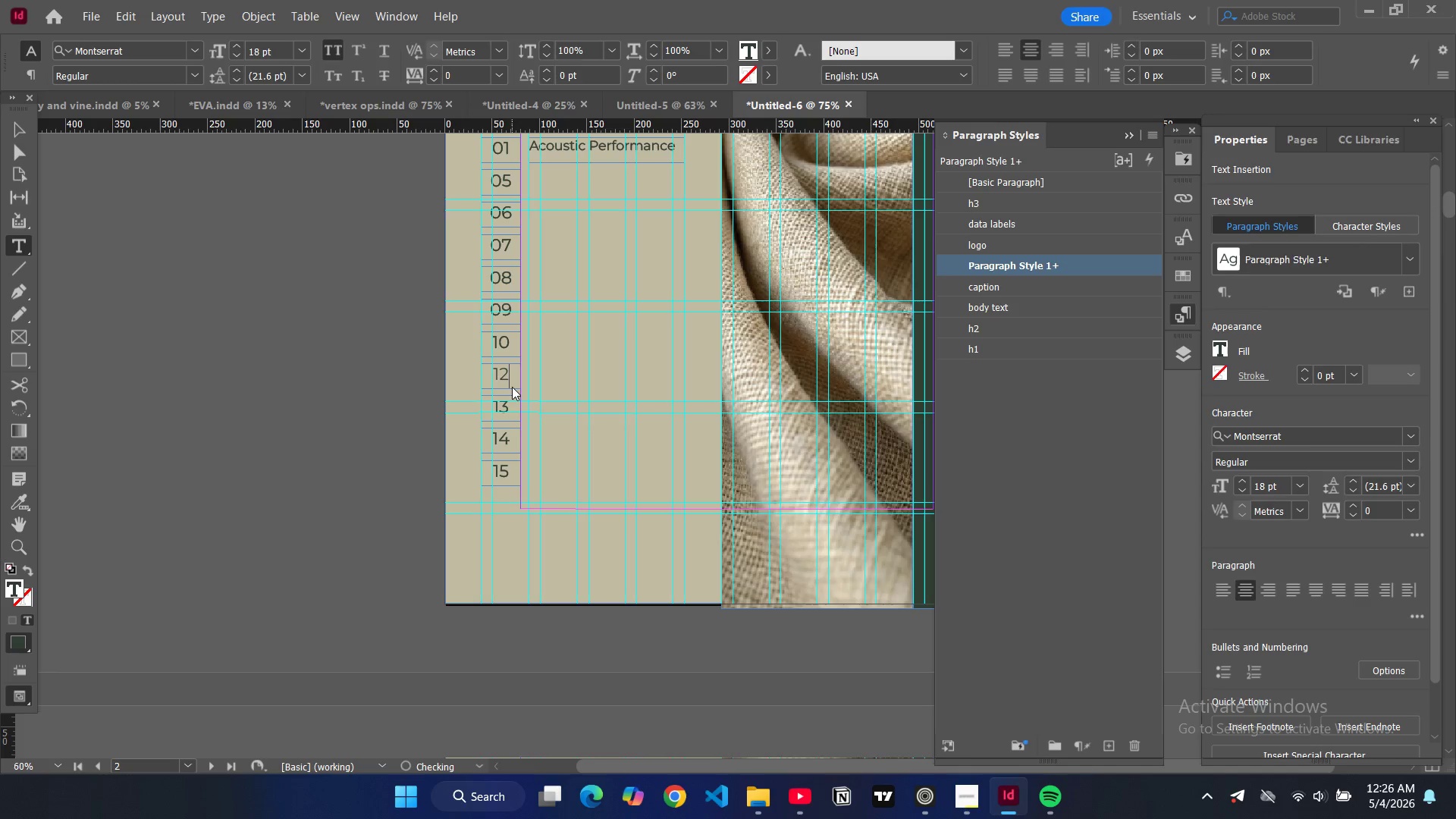 
key(2)
 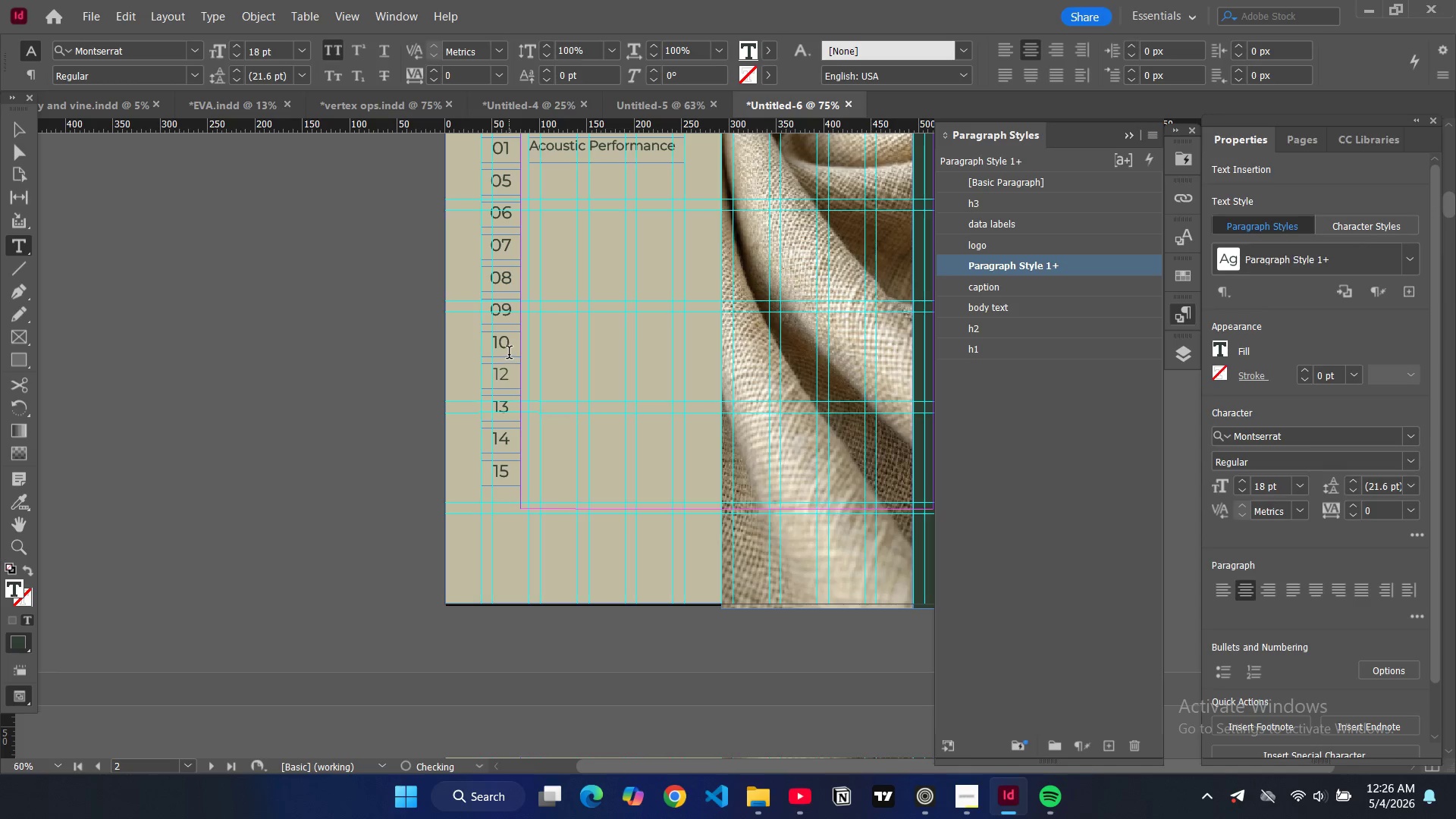 
left_click([510, 350])
 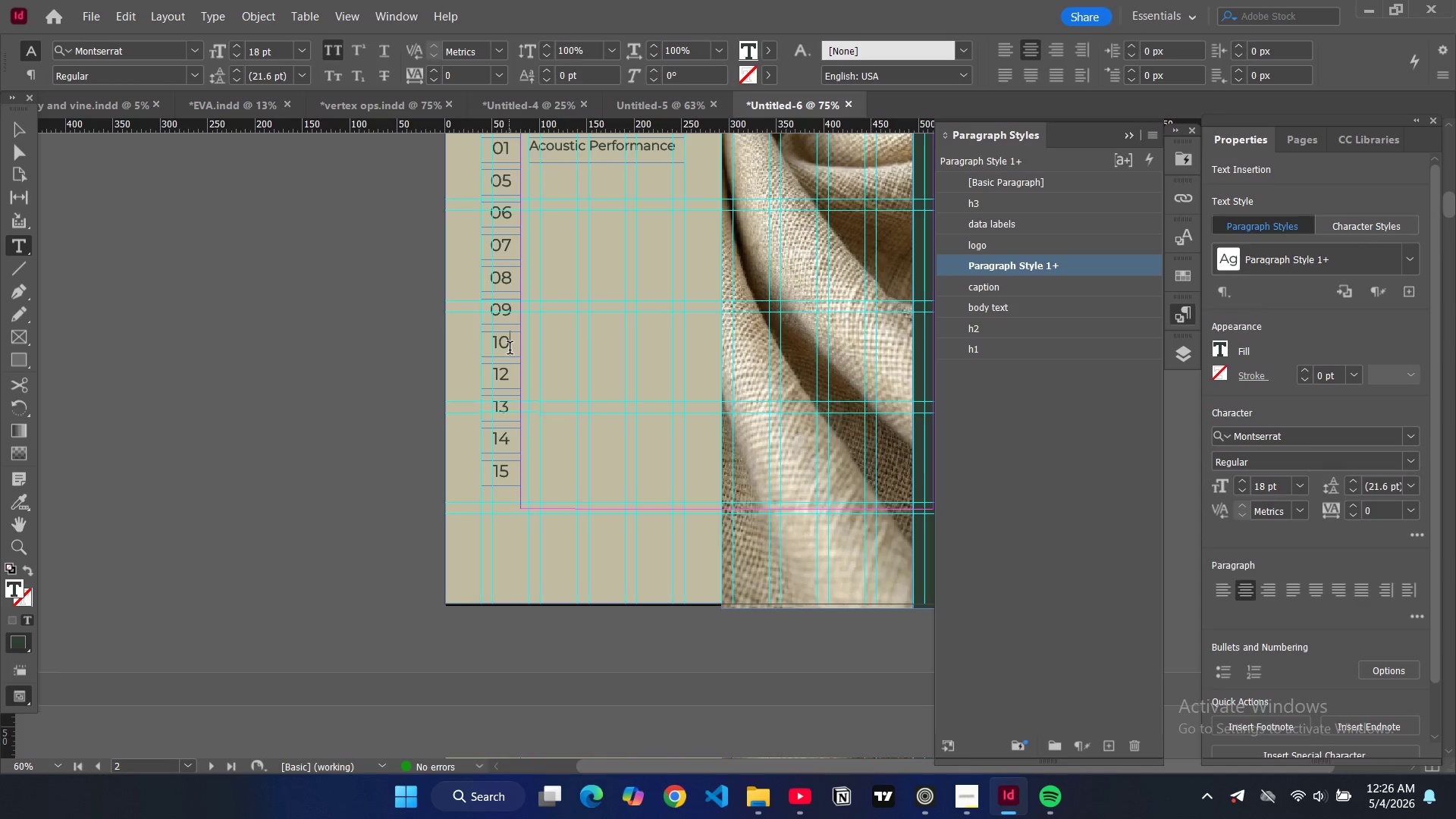 
key(Backspace)
 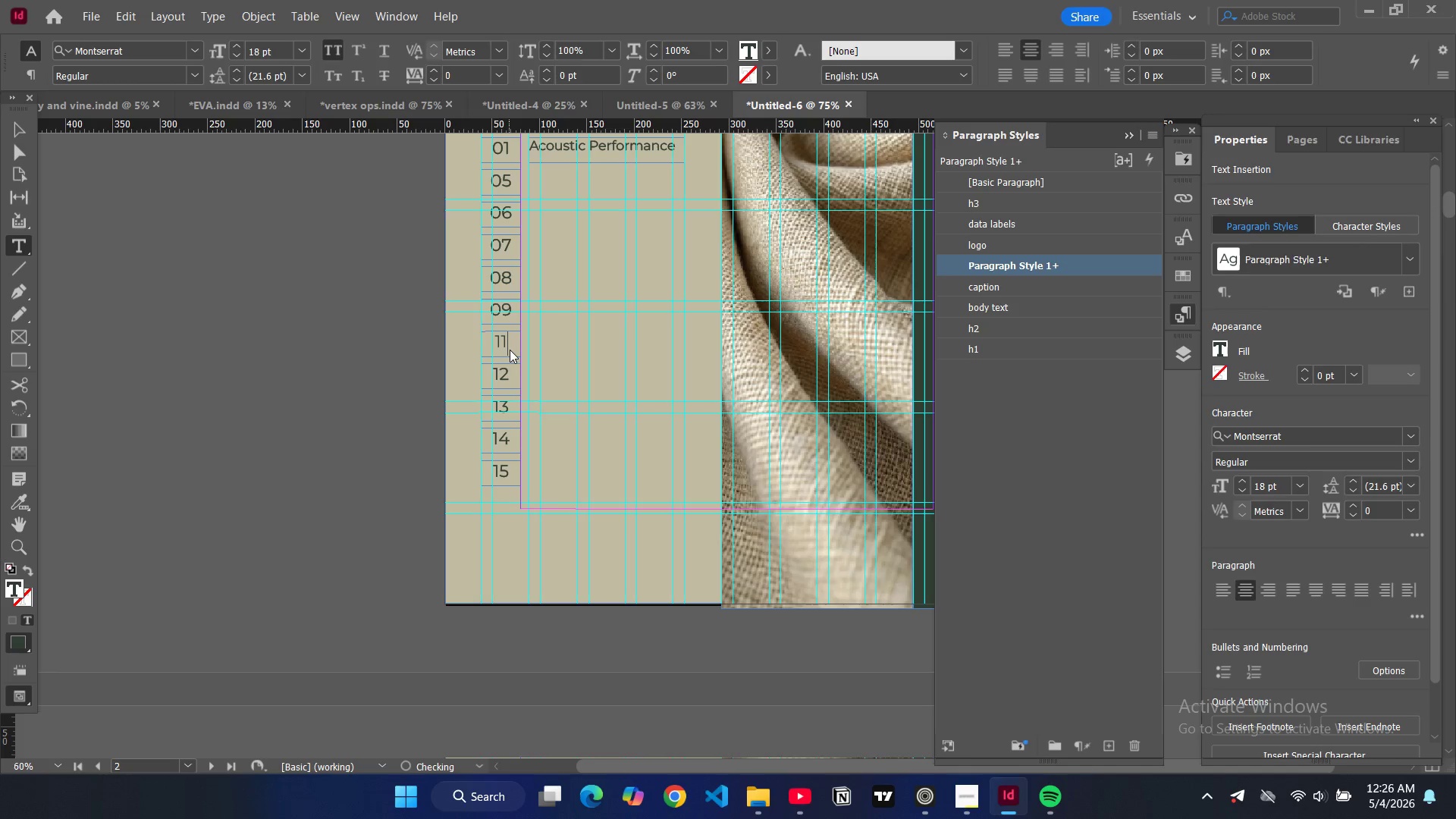 
key(1)
 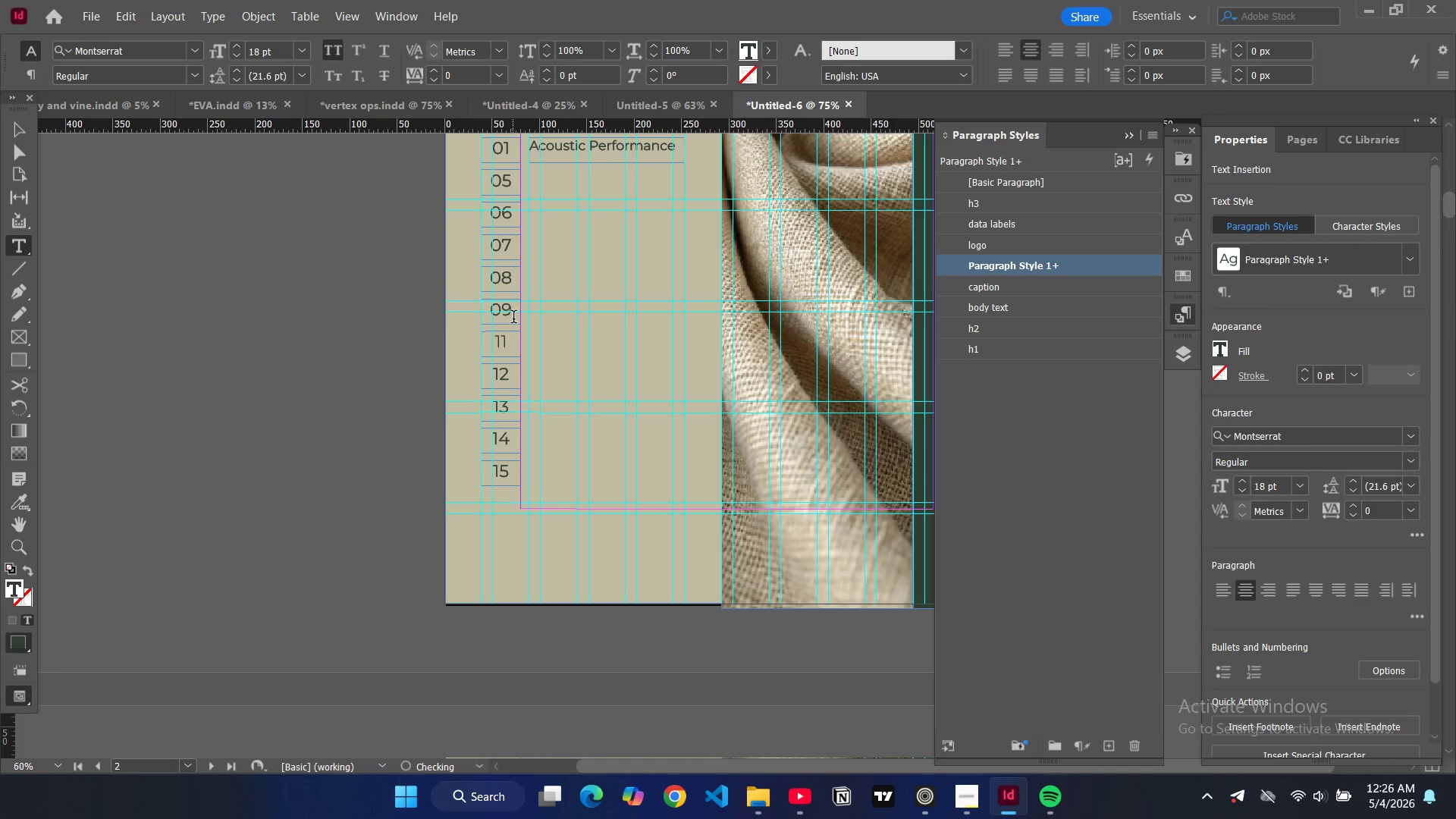 
left_click([513, 318])
 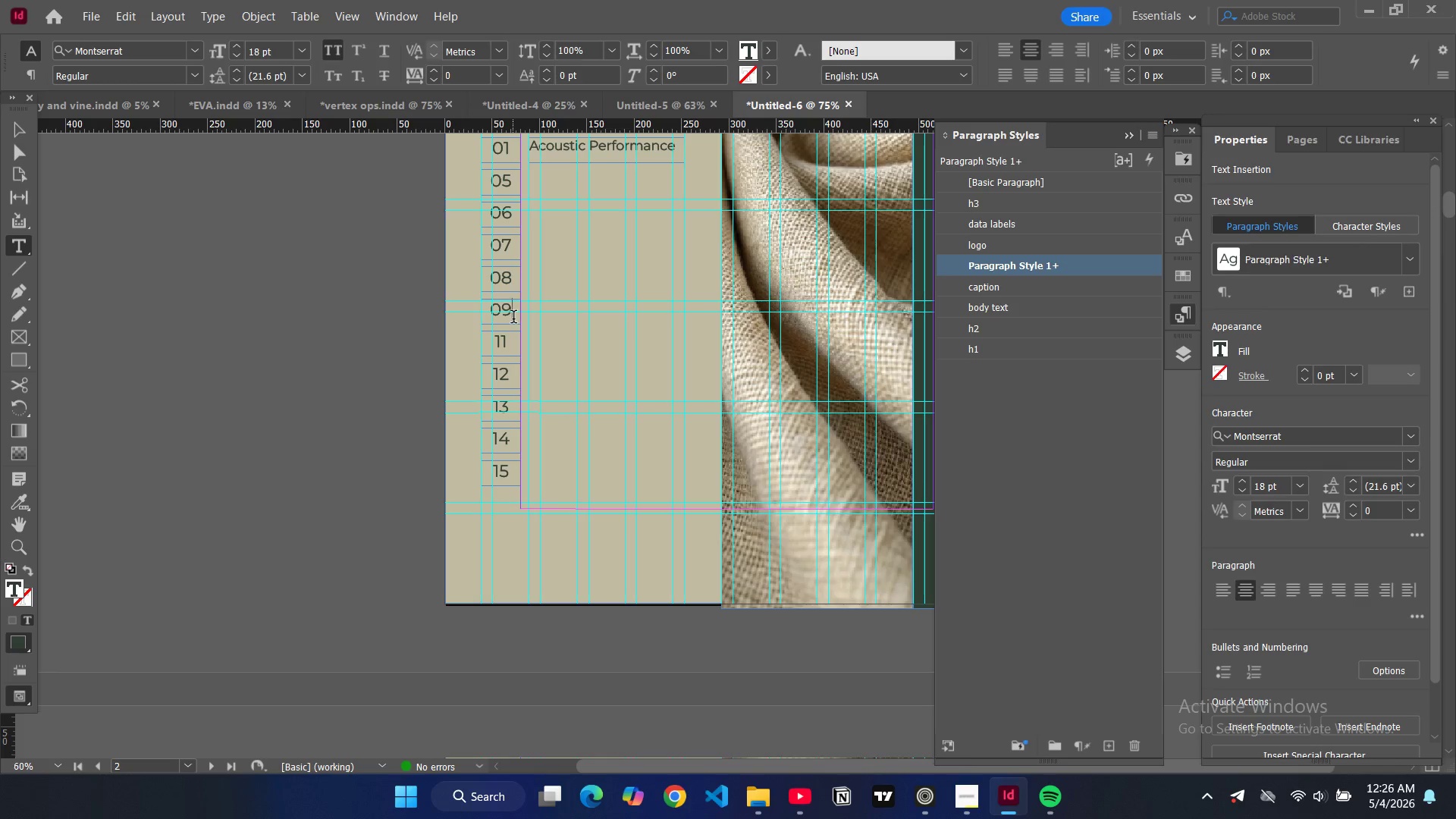 
key(Backspace)
key(Backspace)
type(10)
 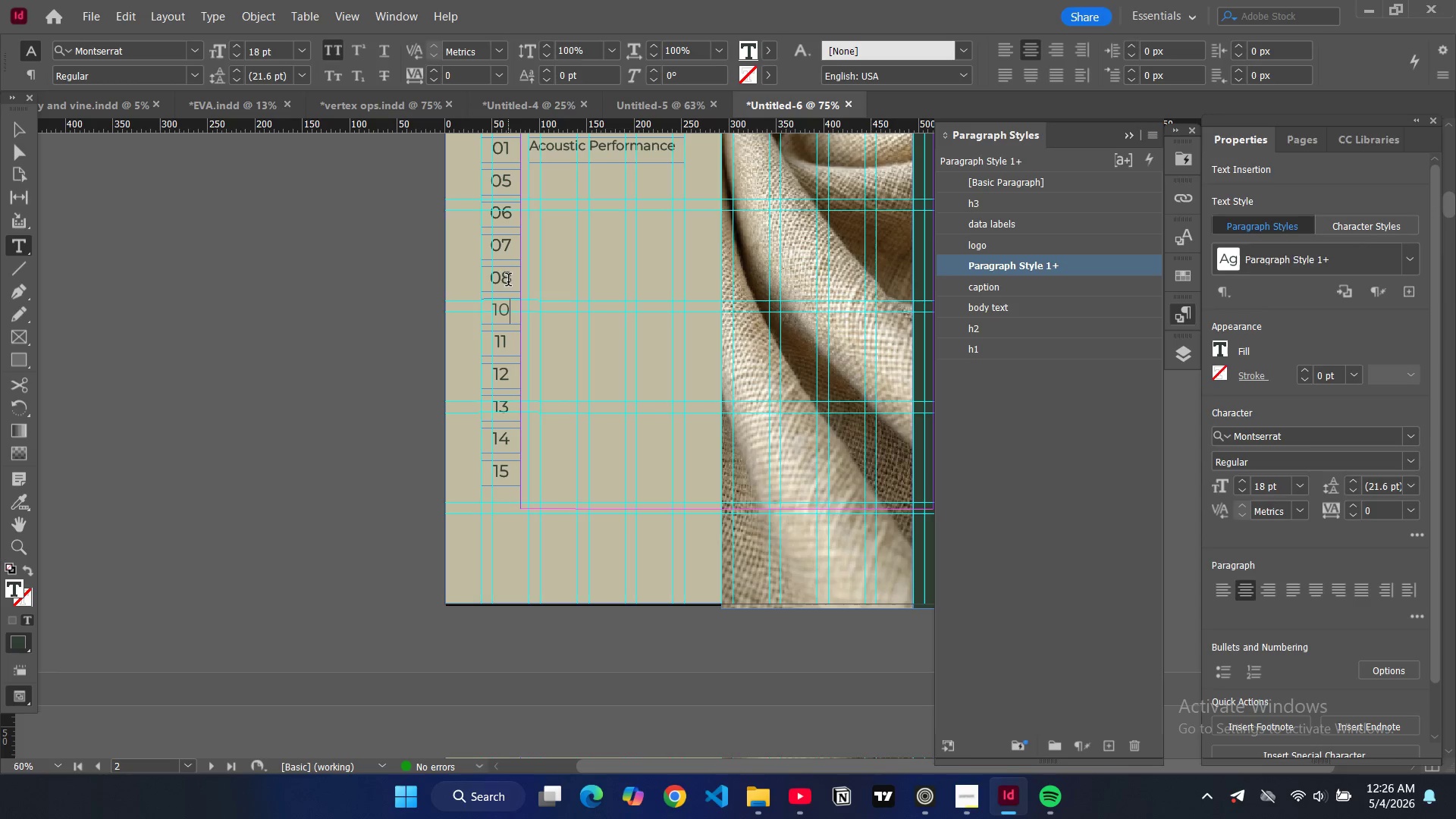 
left_click([510, 281])
 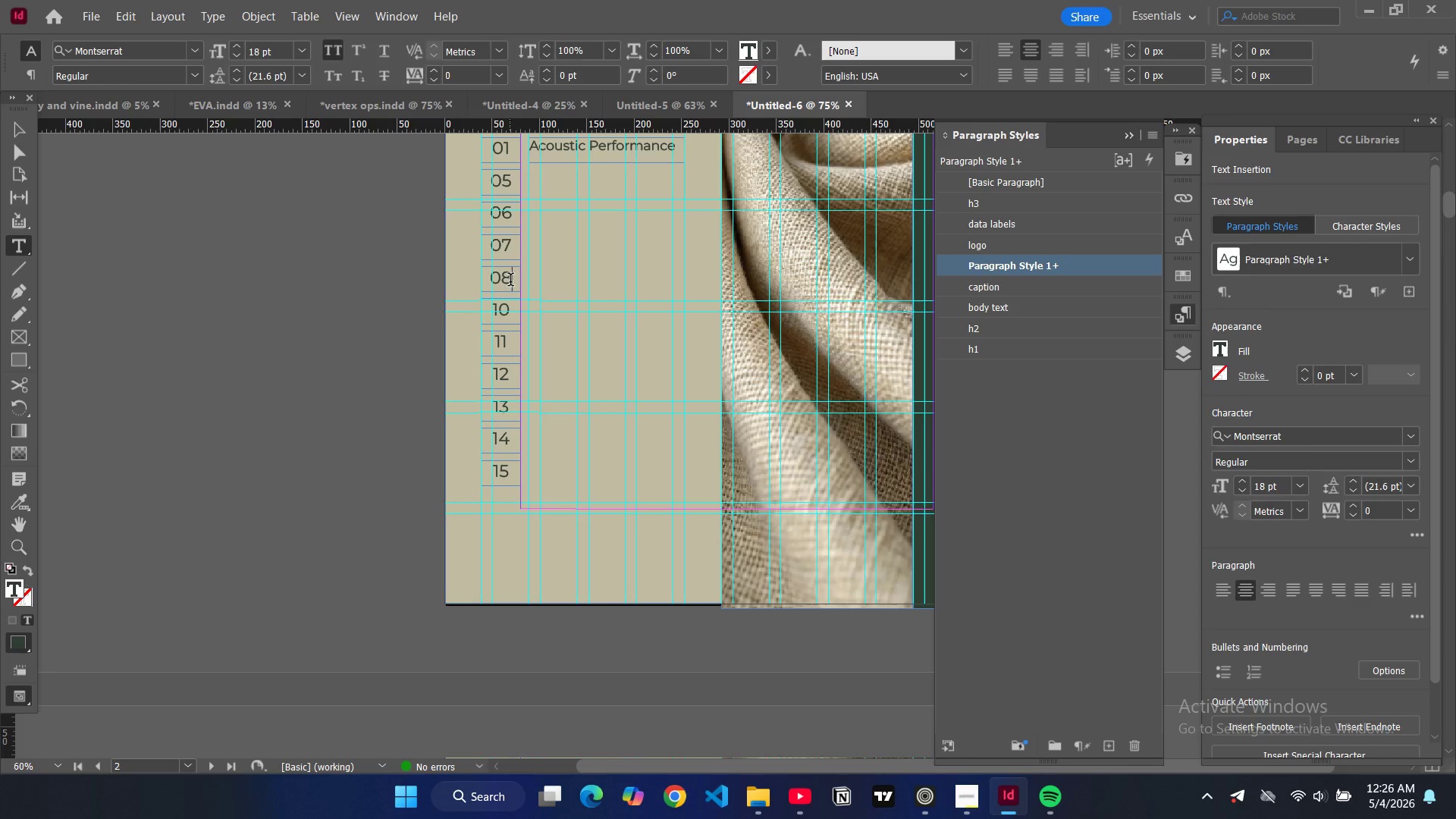 
key(Backspace)
key(Backspace)
type(09)
 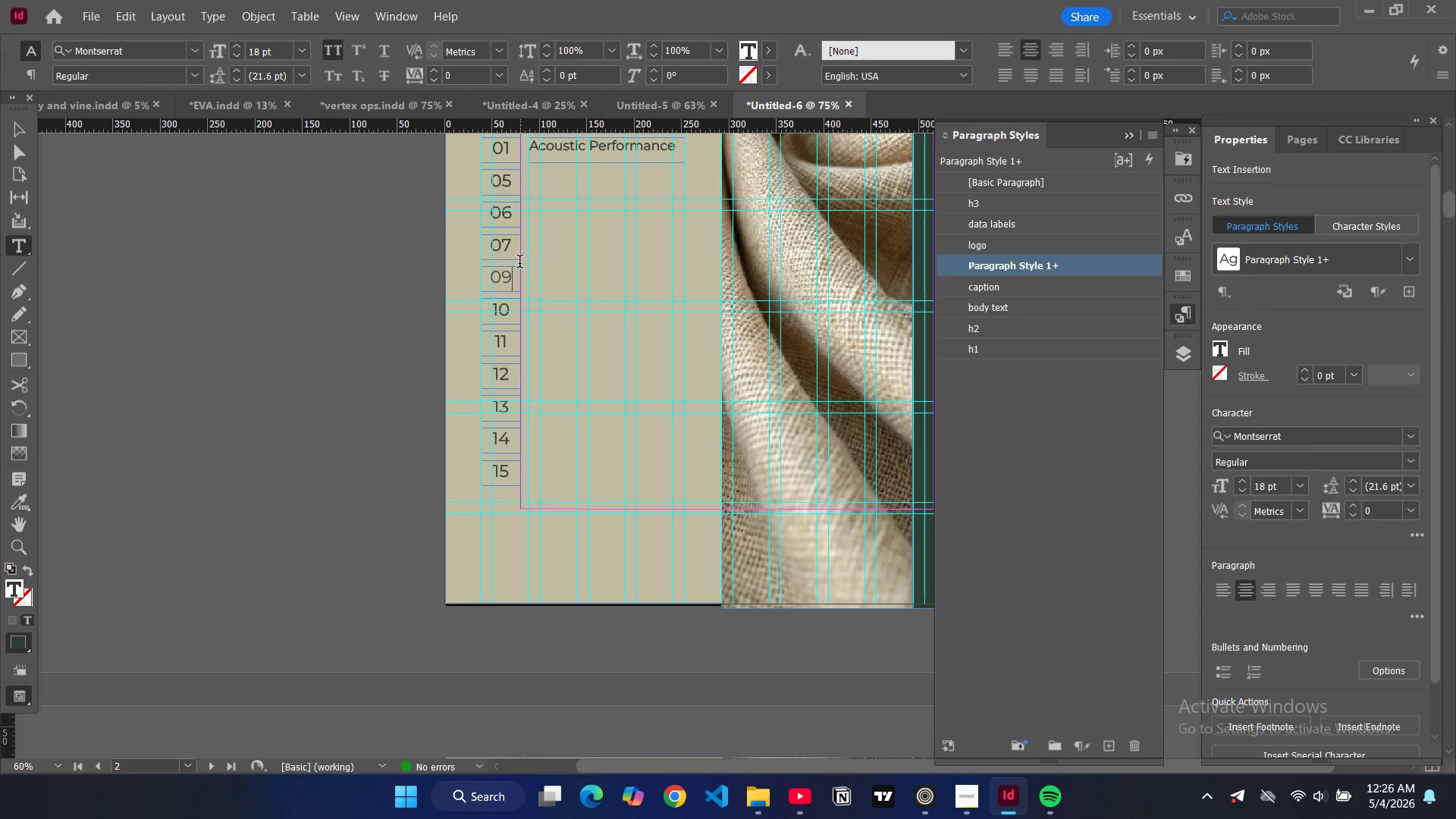 
left_click([516, 257])
 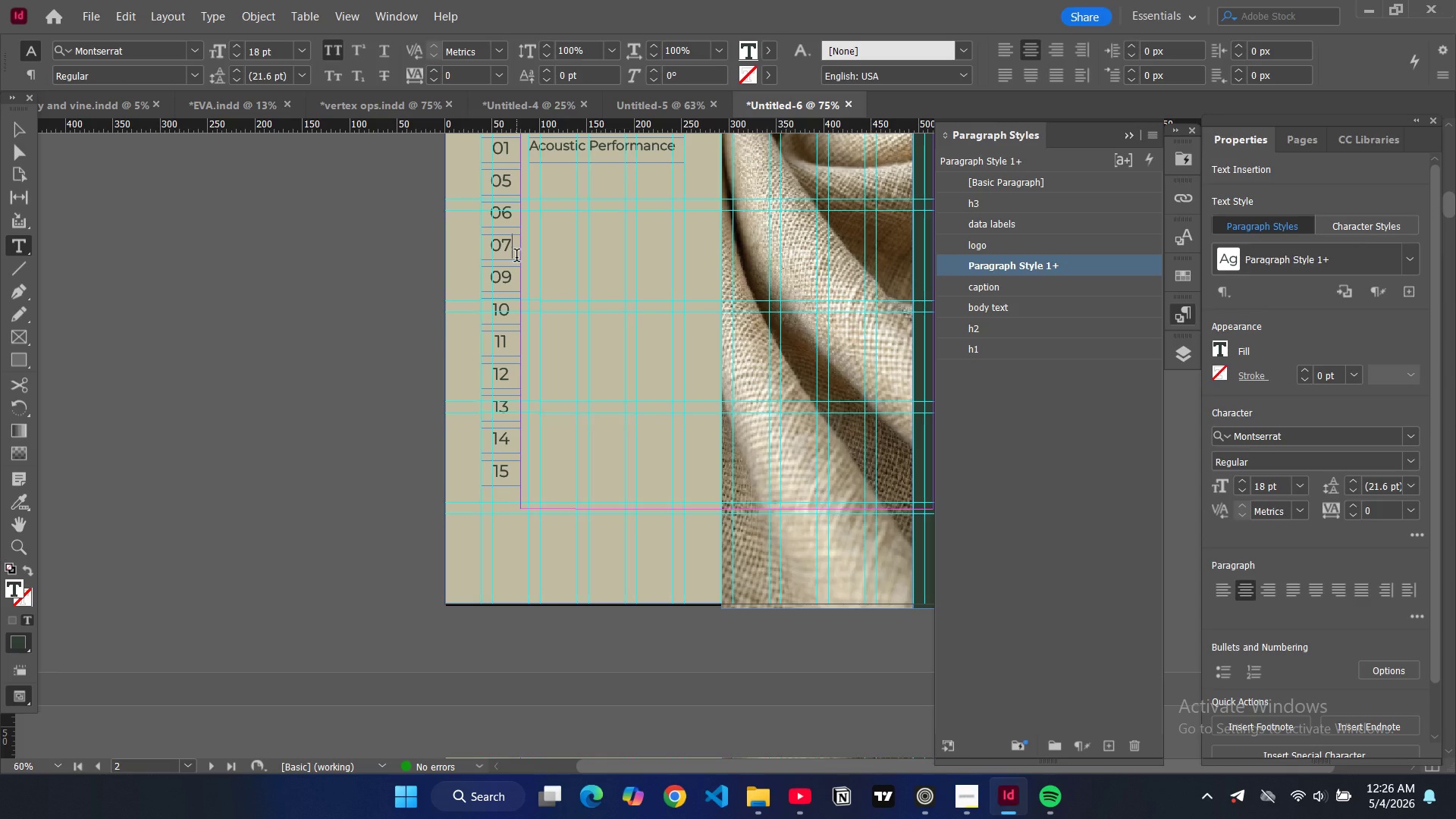 
key(Backspace)
 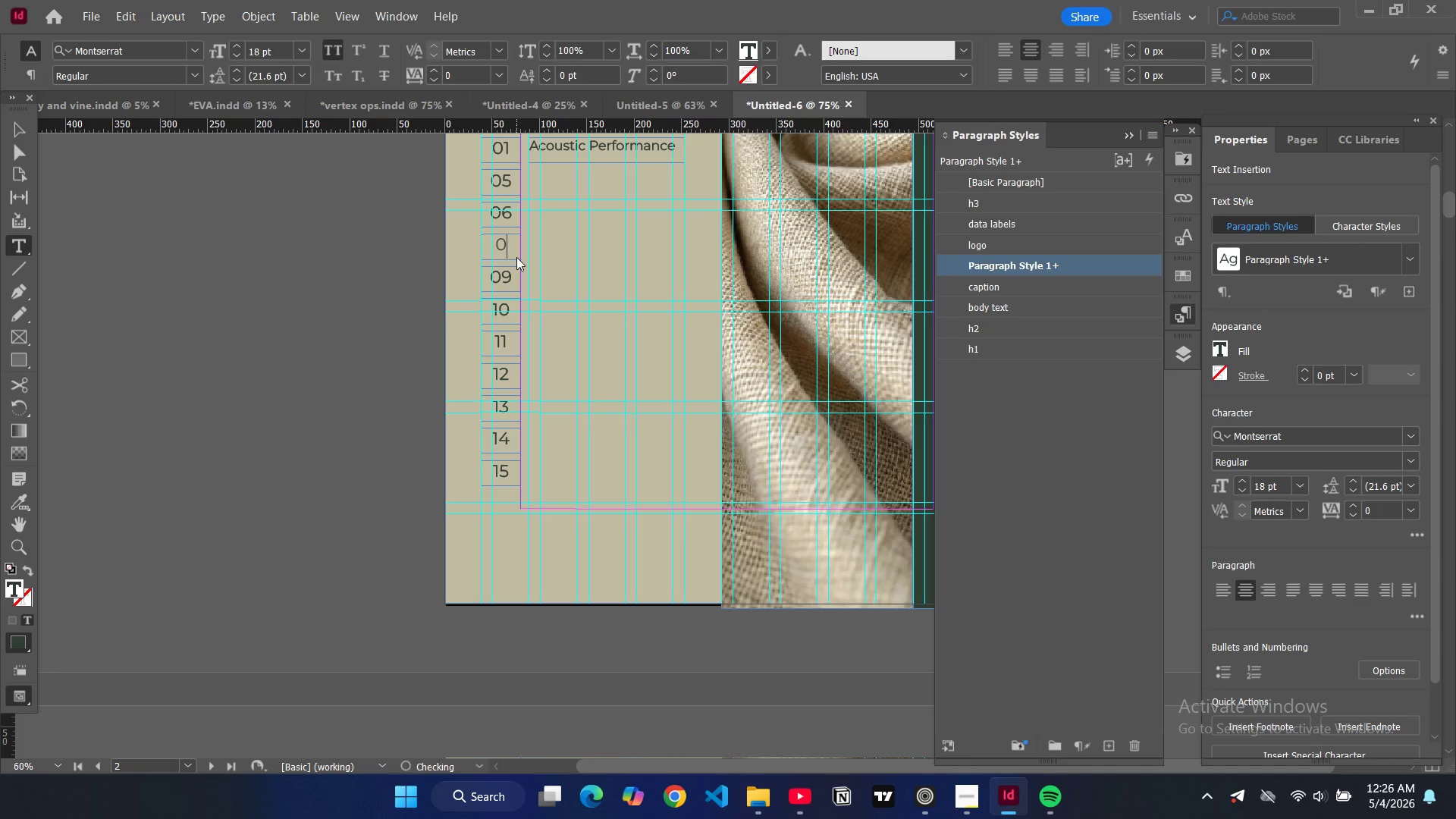 
key(8)
 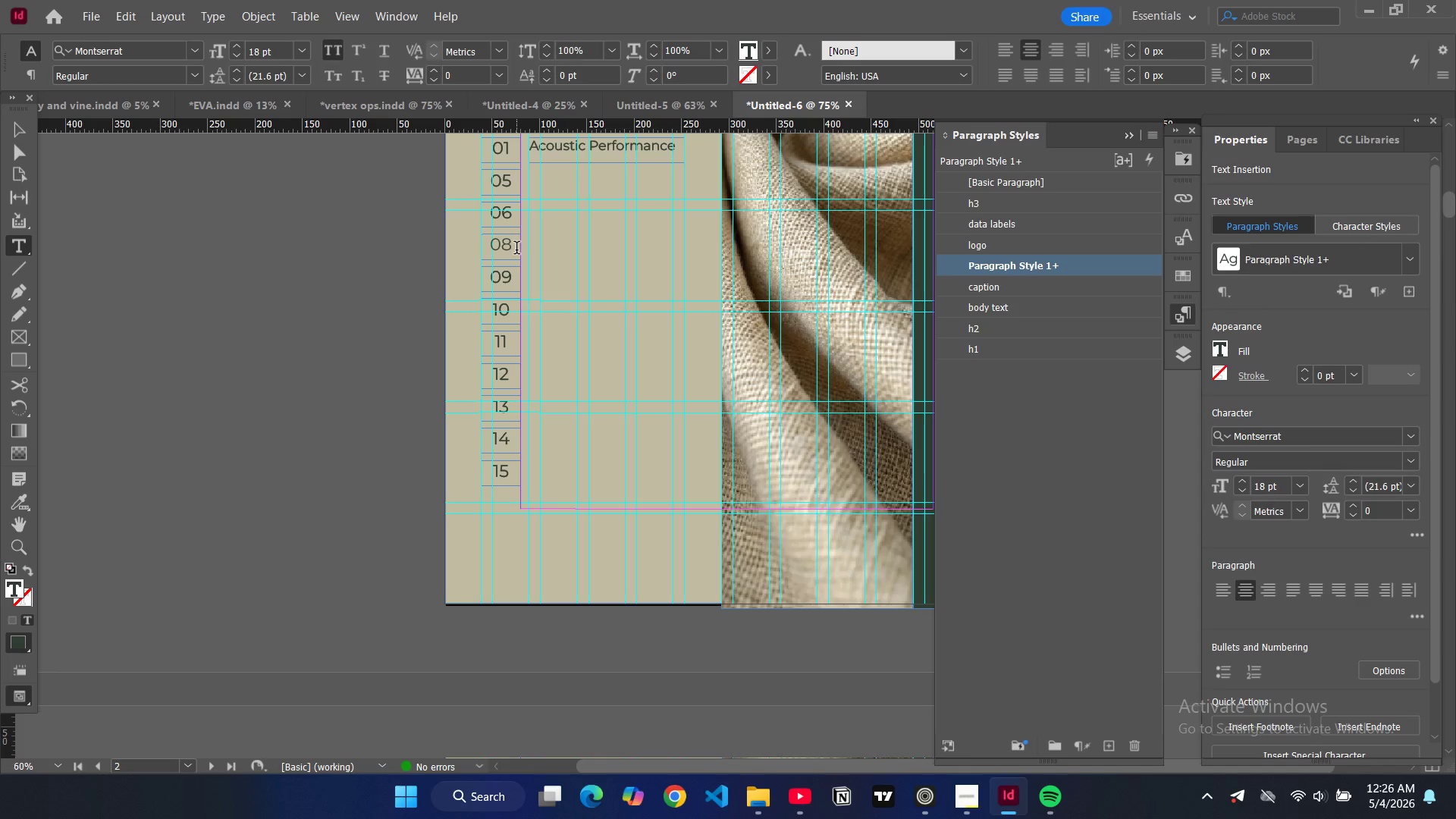 
scroll: coordinate [516, 242], scroll_direction: up, amount: 2.0
 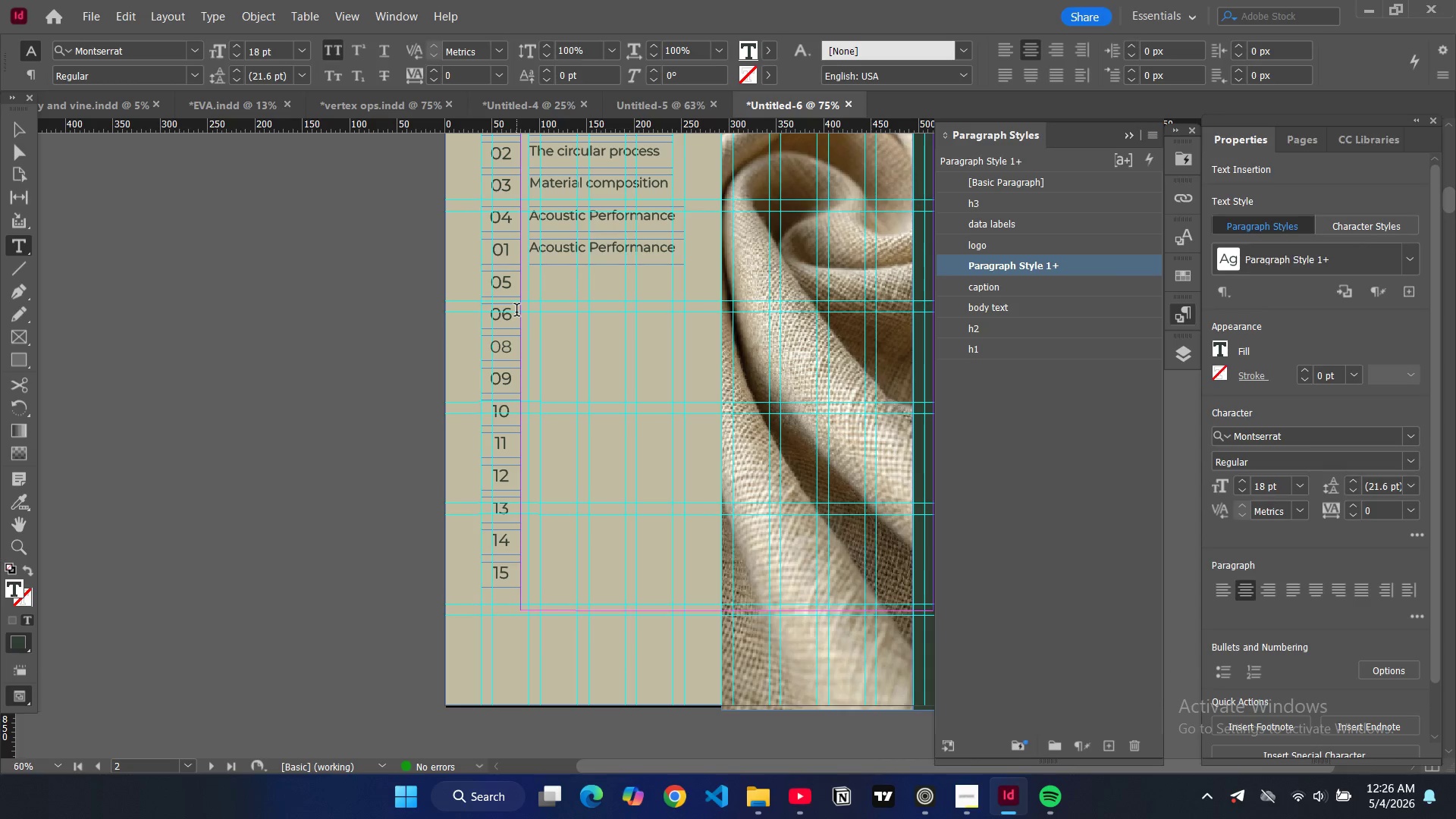 
left_click([516, 312])
 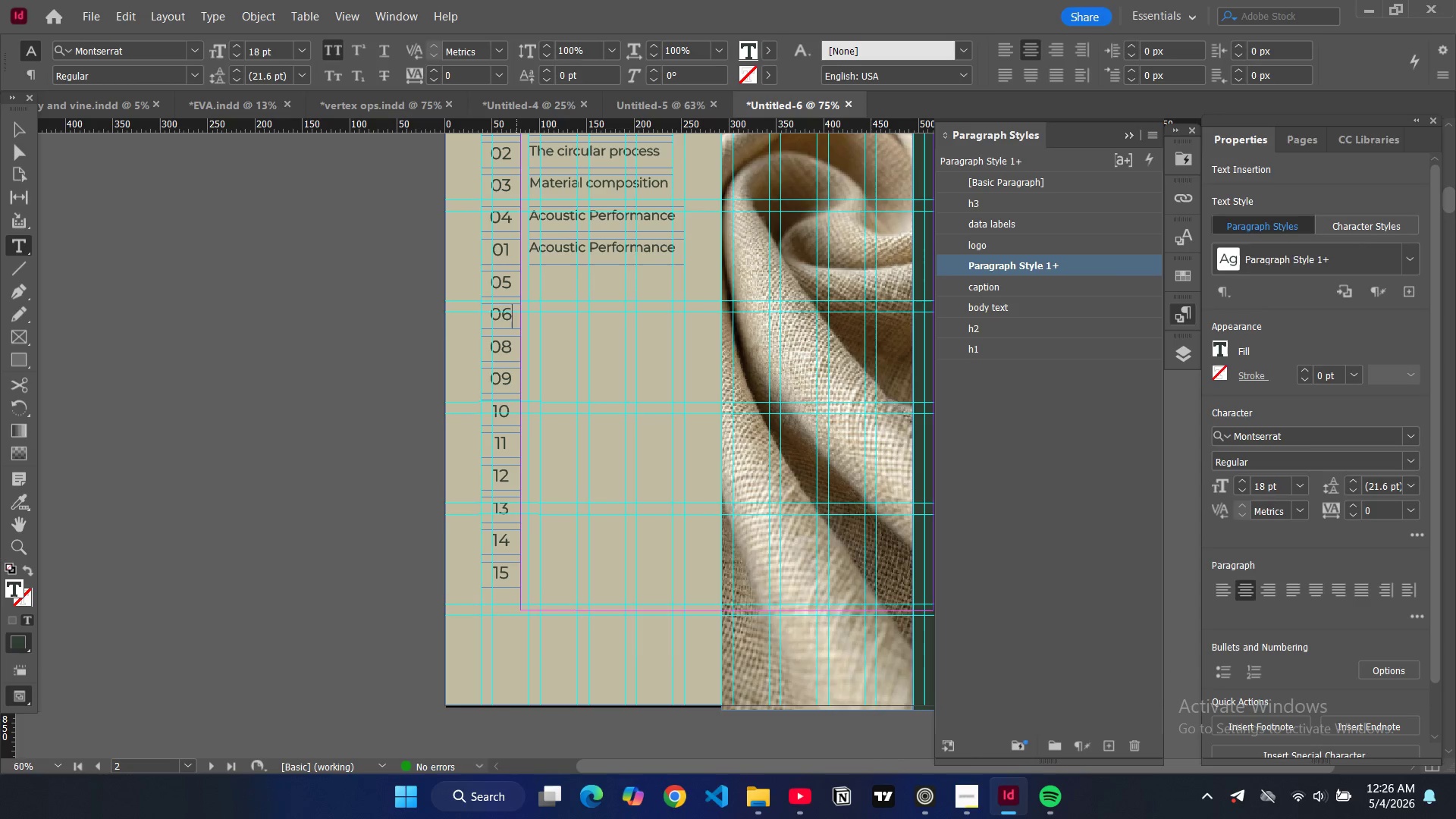 
key(Backspace)
 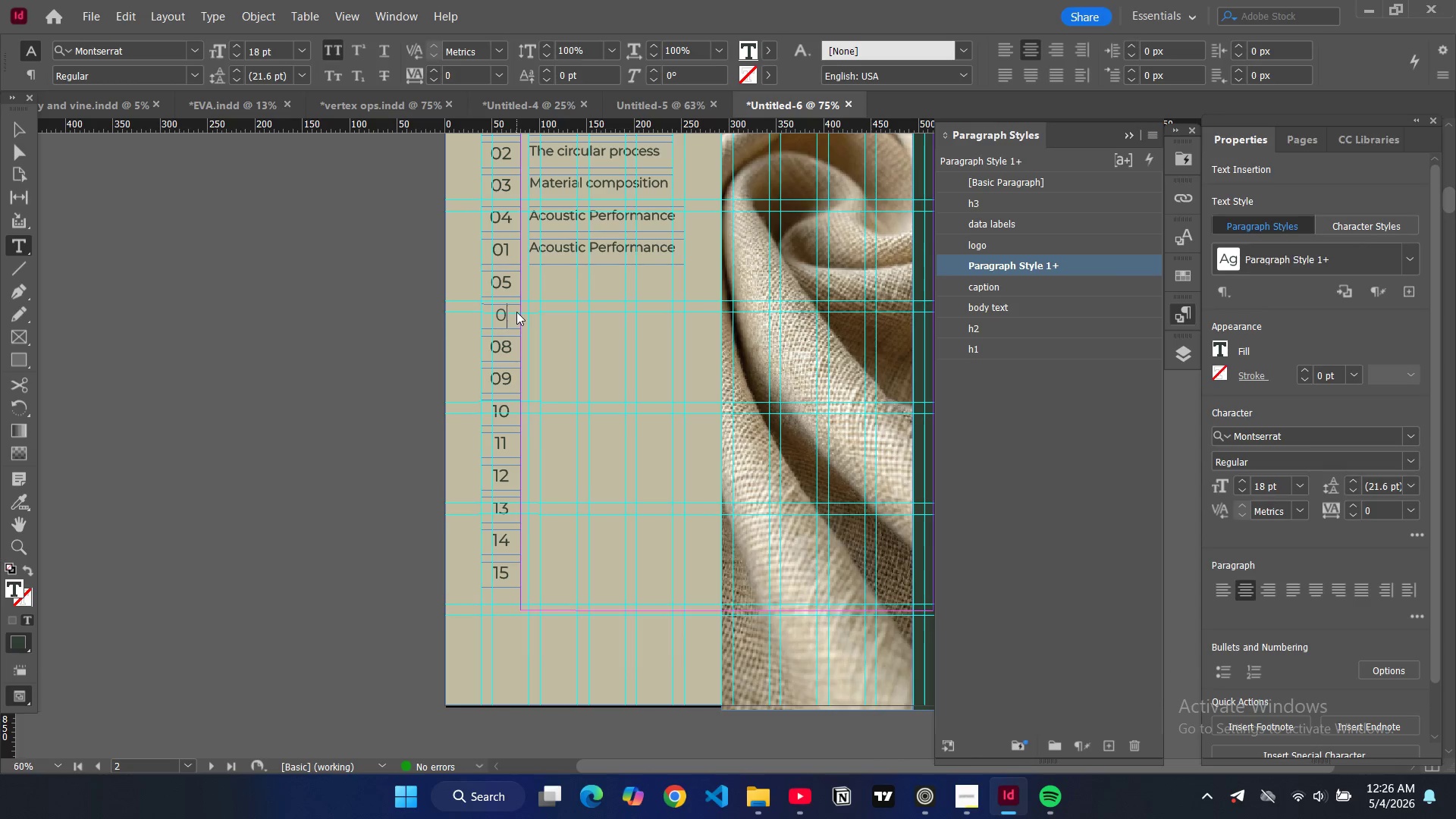 
key(7)
 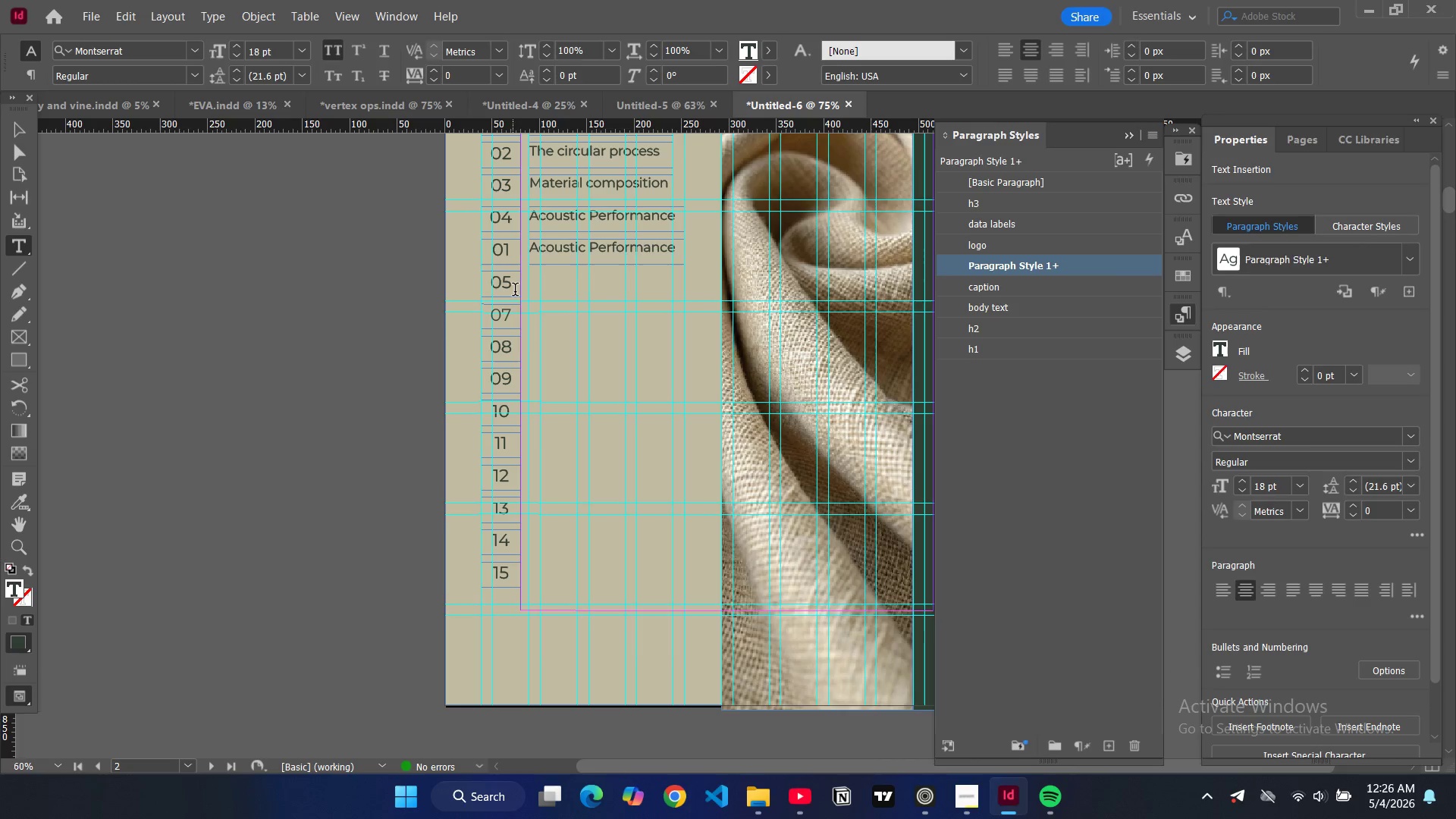 
left_click([513, 287])
 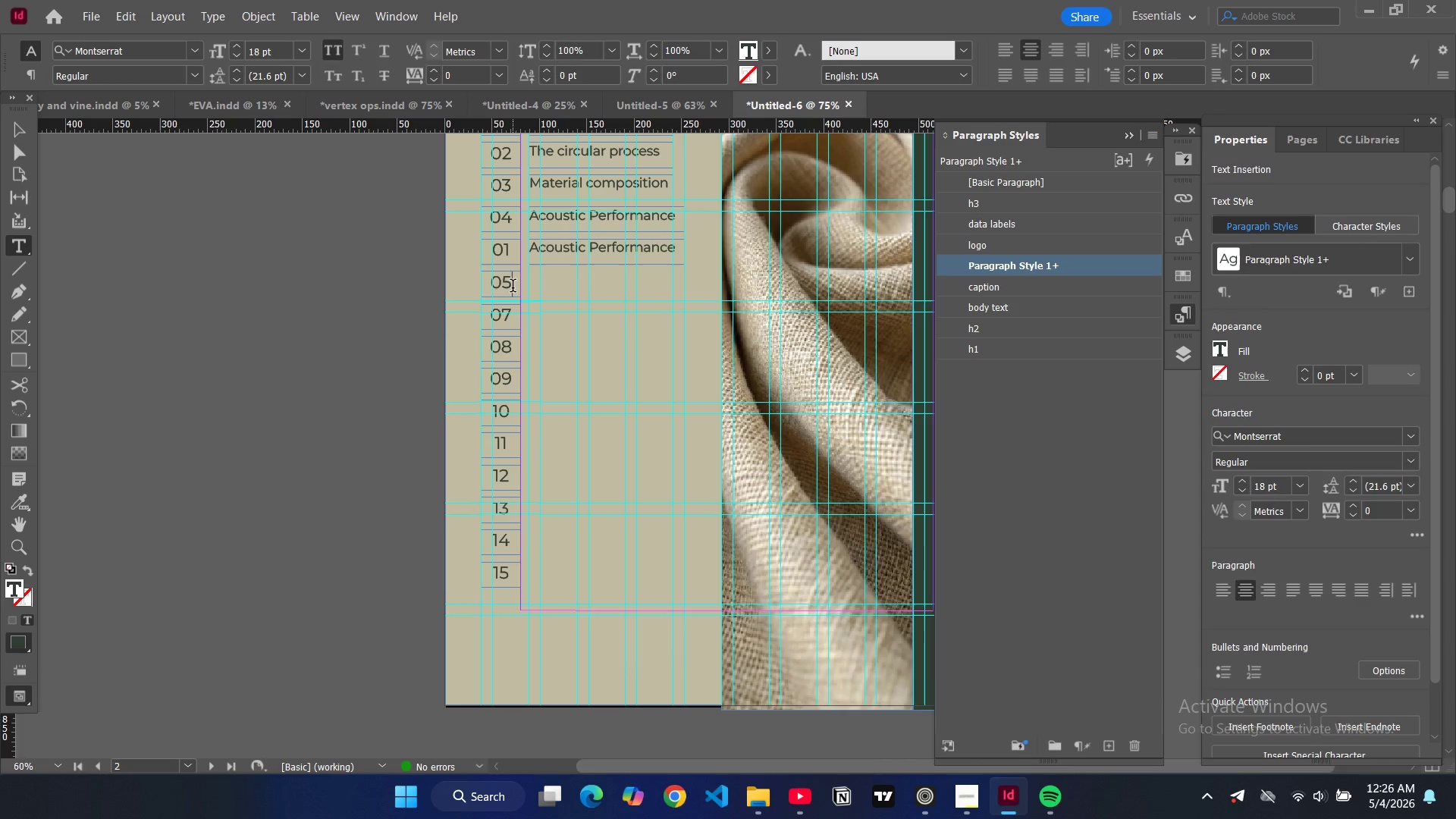 
key(Backspace)
 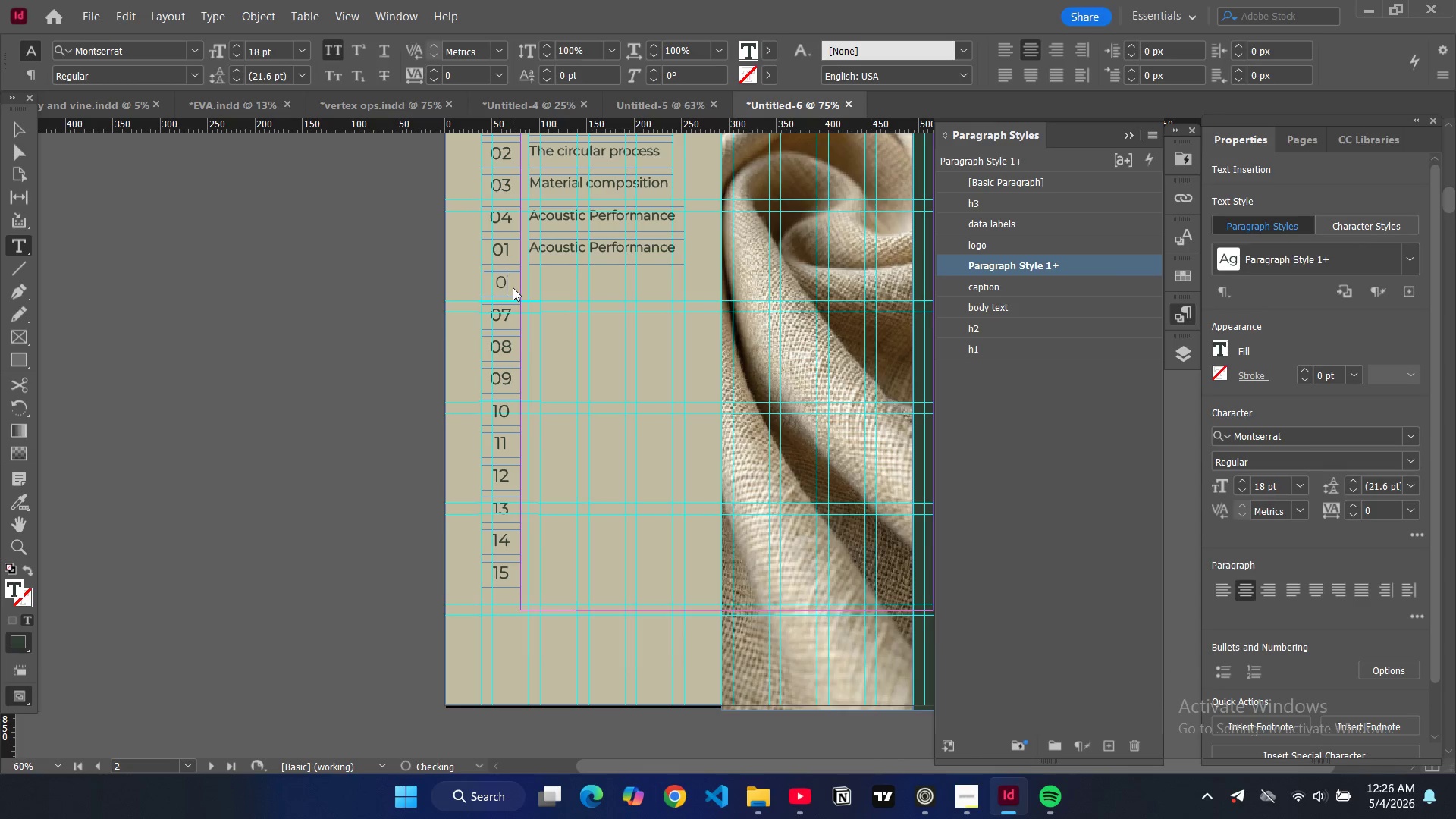 
key(6)
 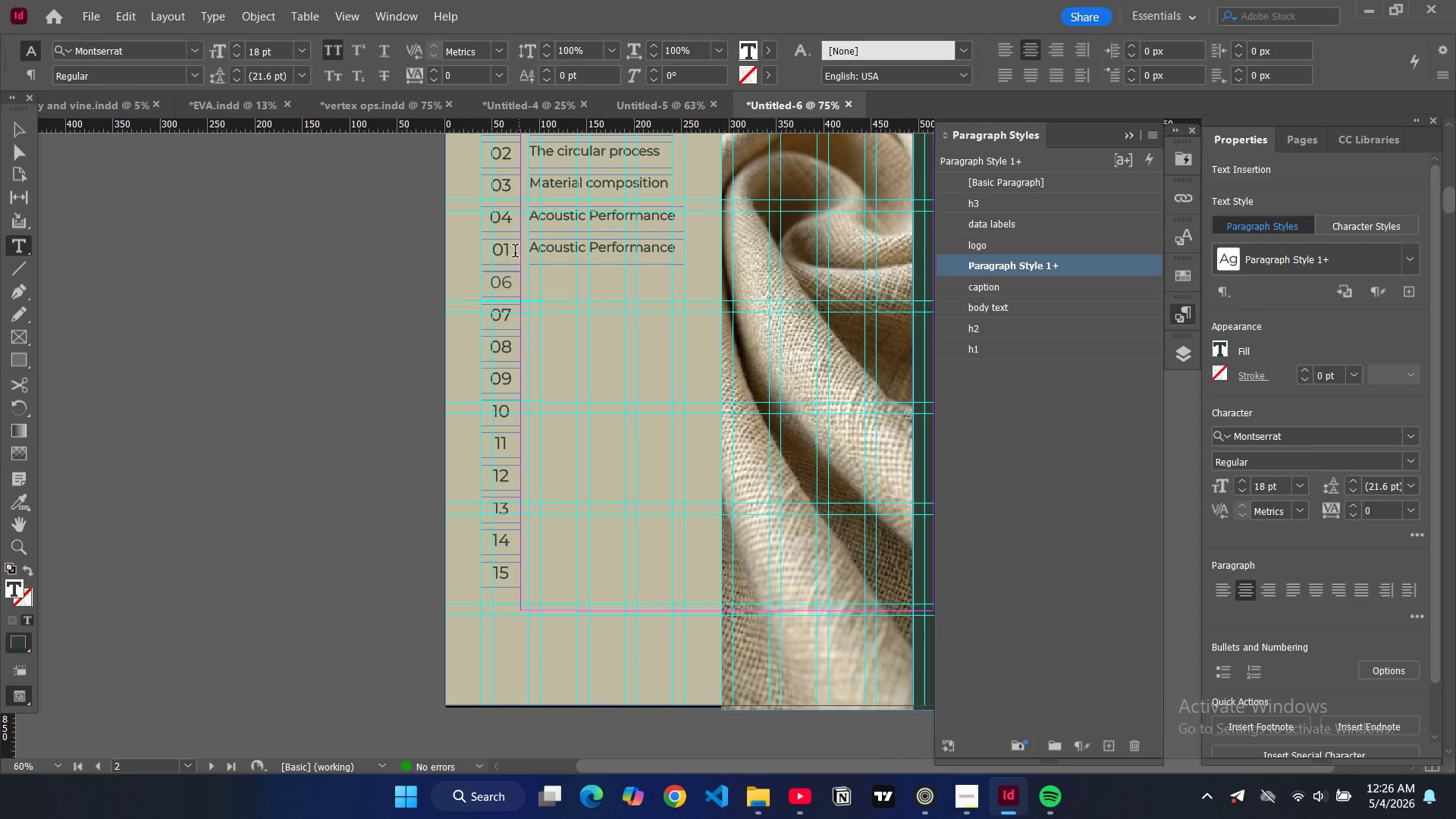 
left_click([510, 251])
 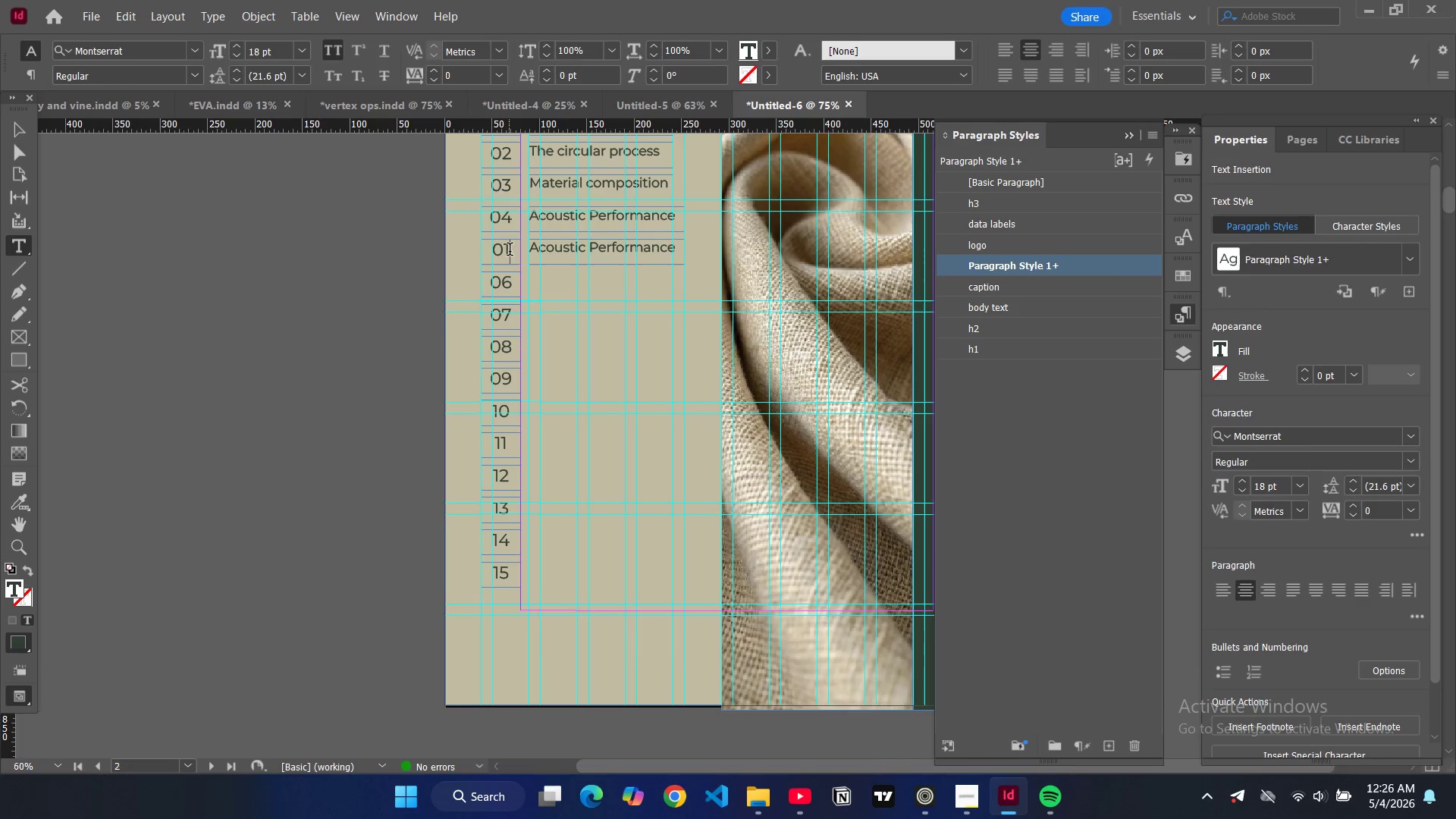 
key(Backspace)
 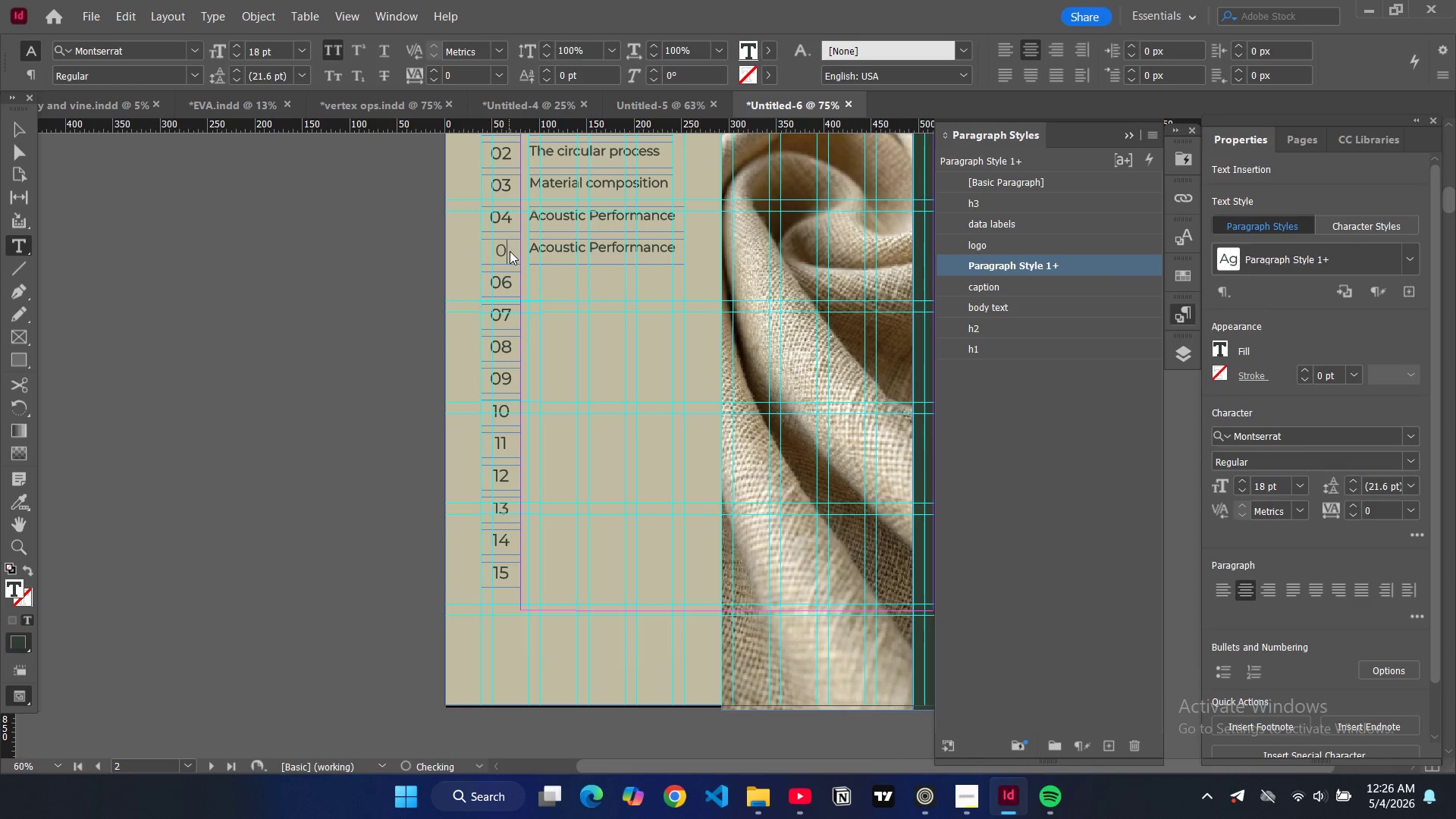 
key(5)
 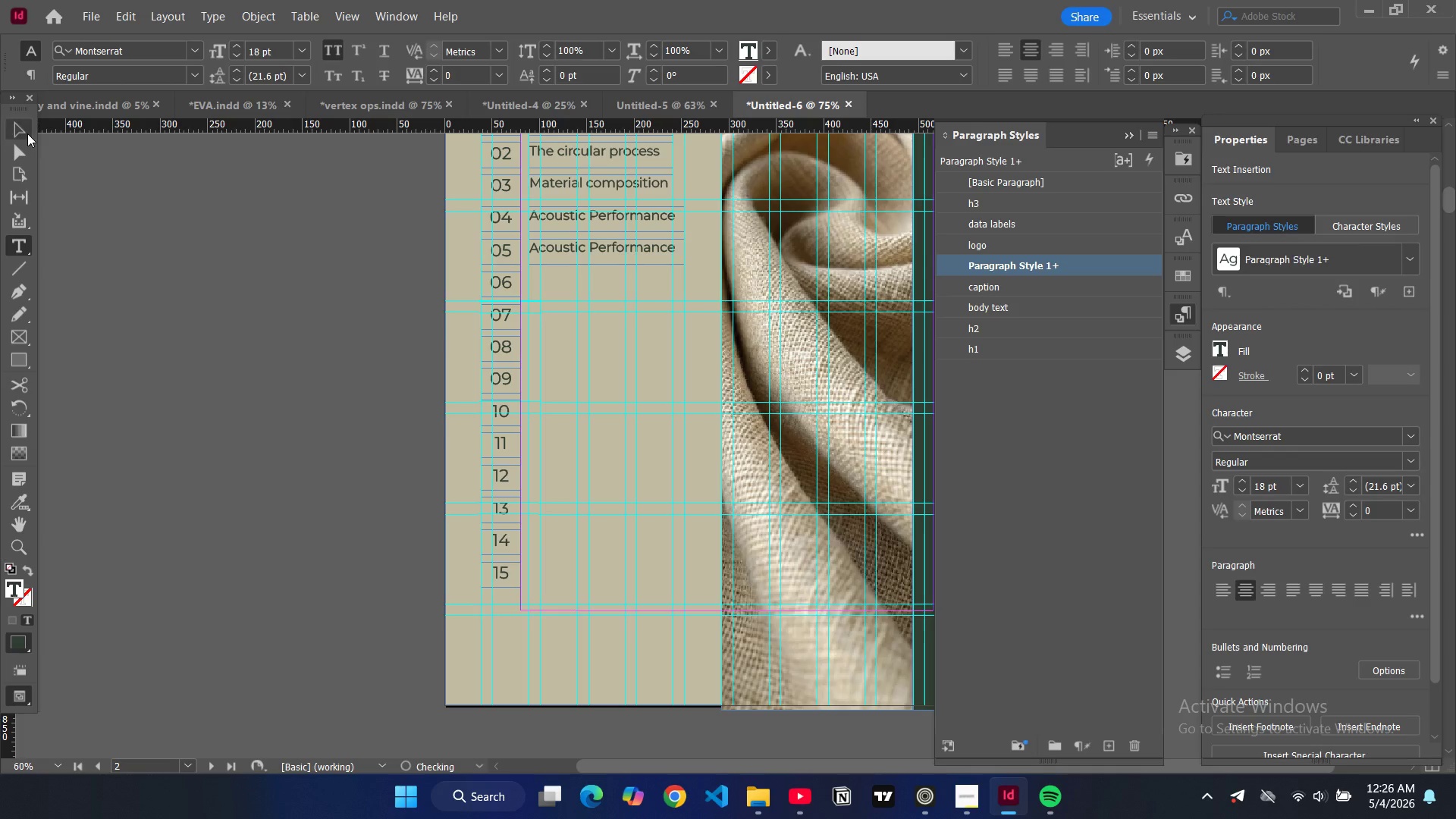 
left_click([26, 131])
 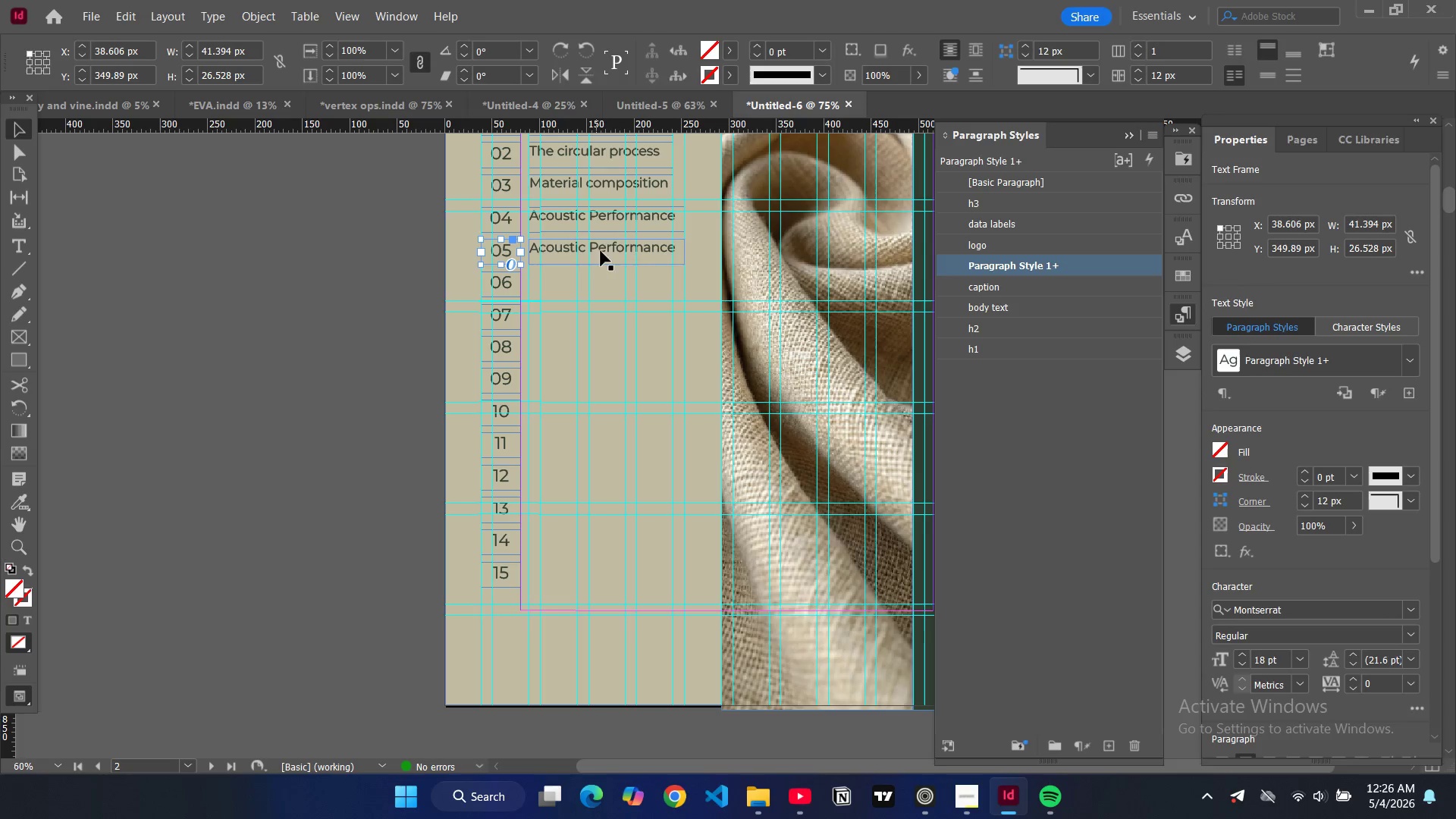 
left_click([606, 256])
 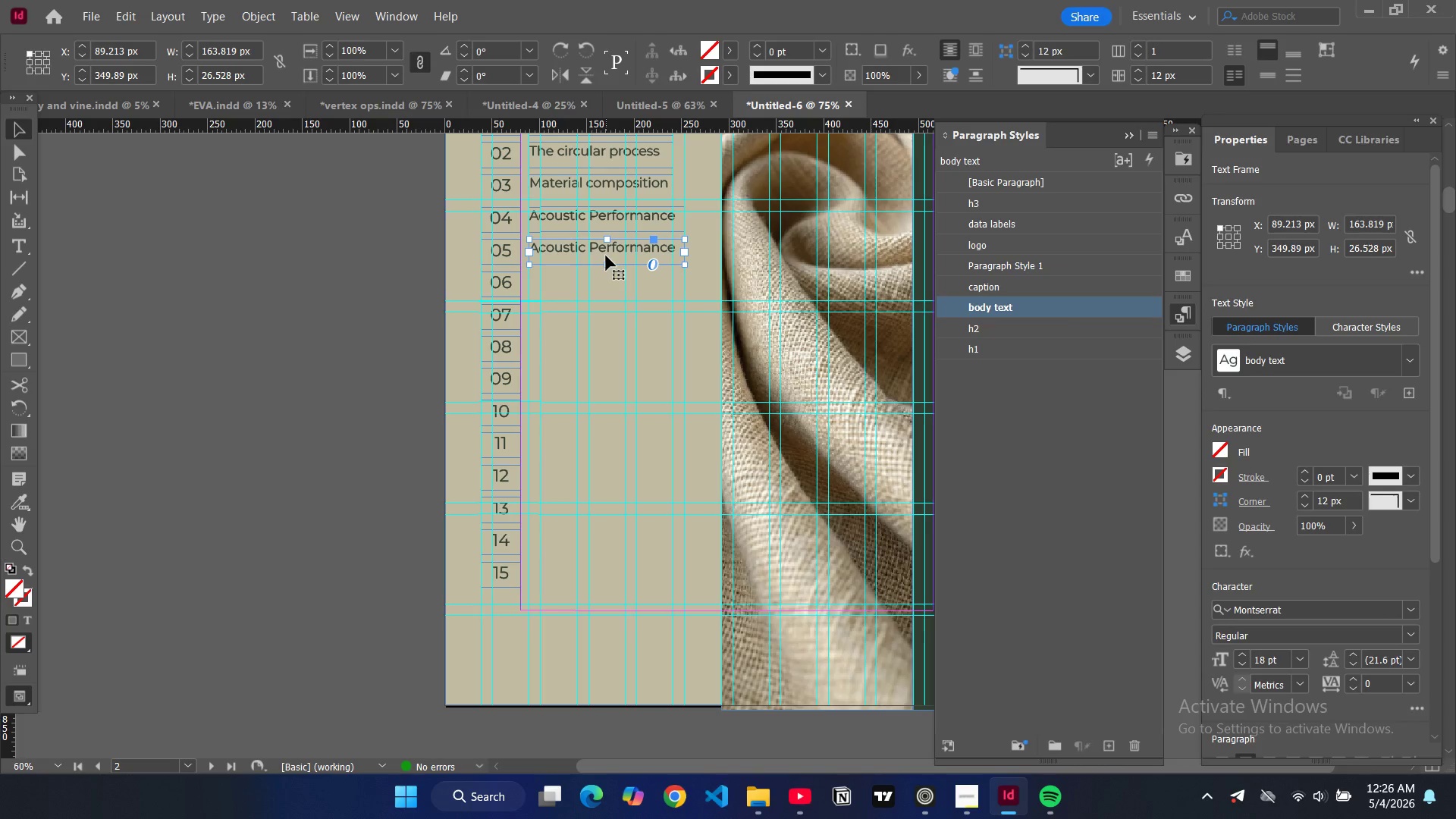 
double_click([606, 256])
 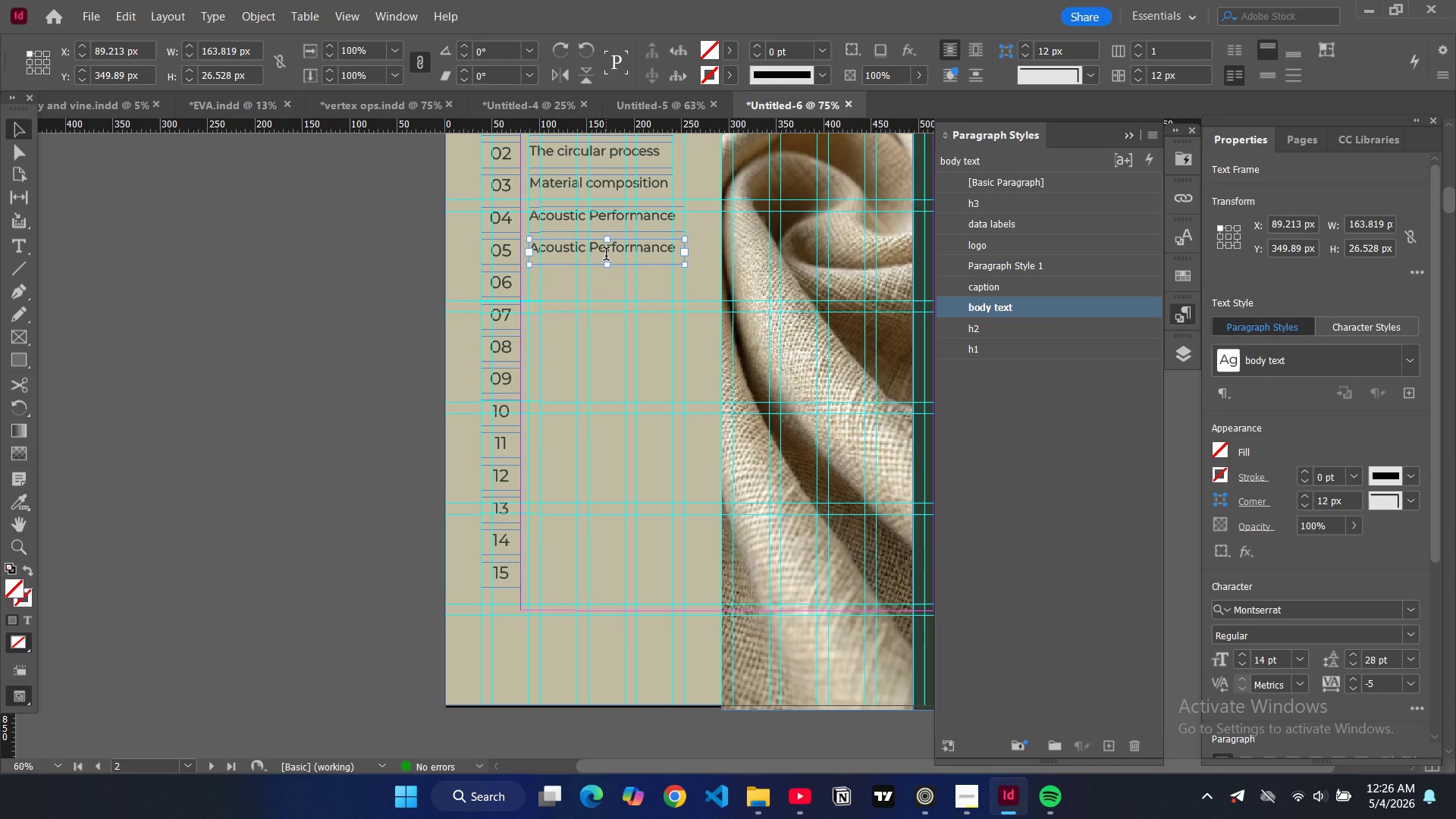 
key(Control+ControlLeft)
 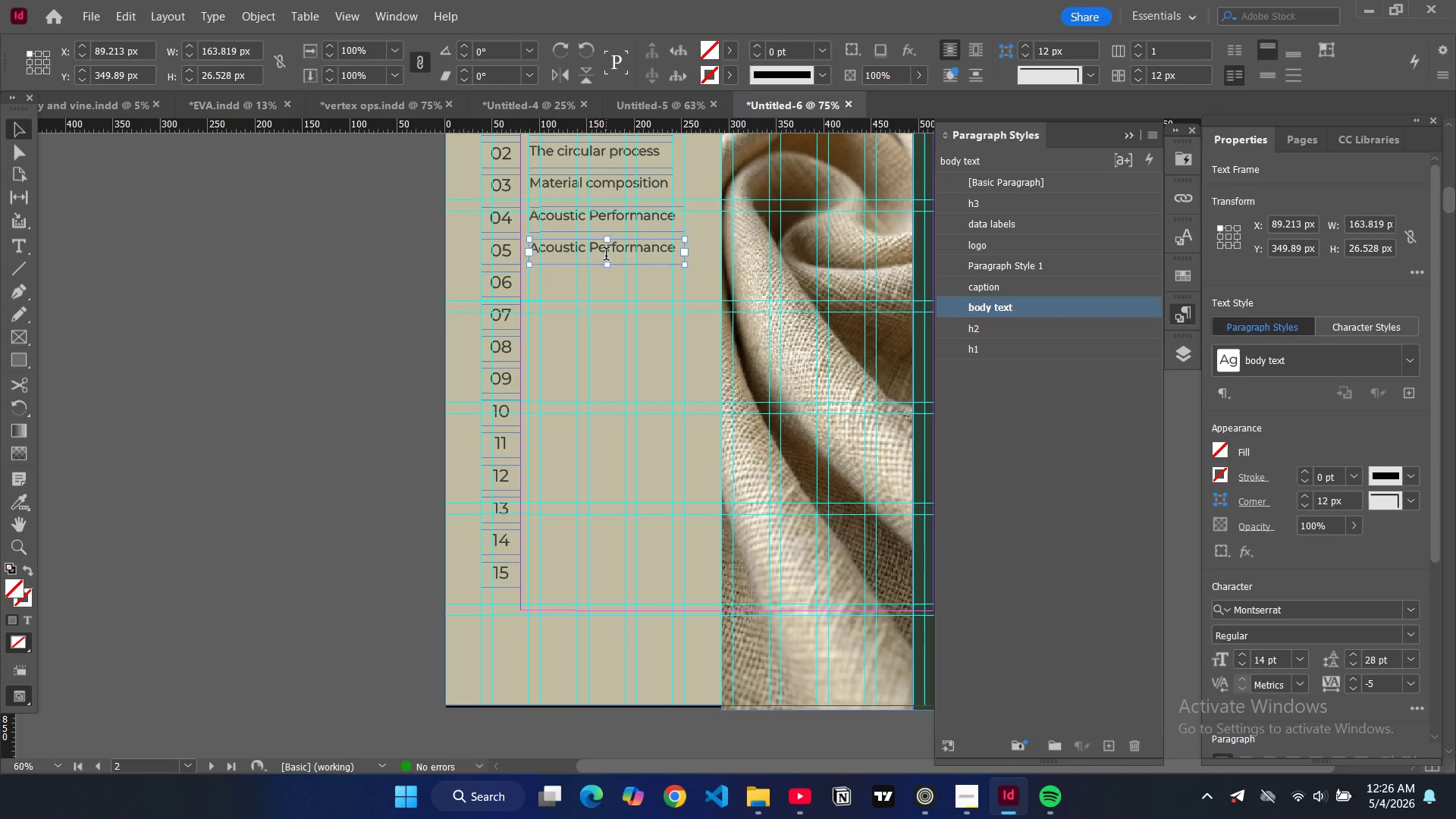 
key(Control+A)
 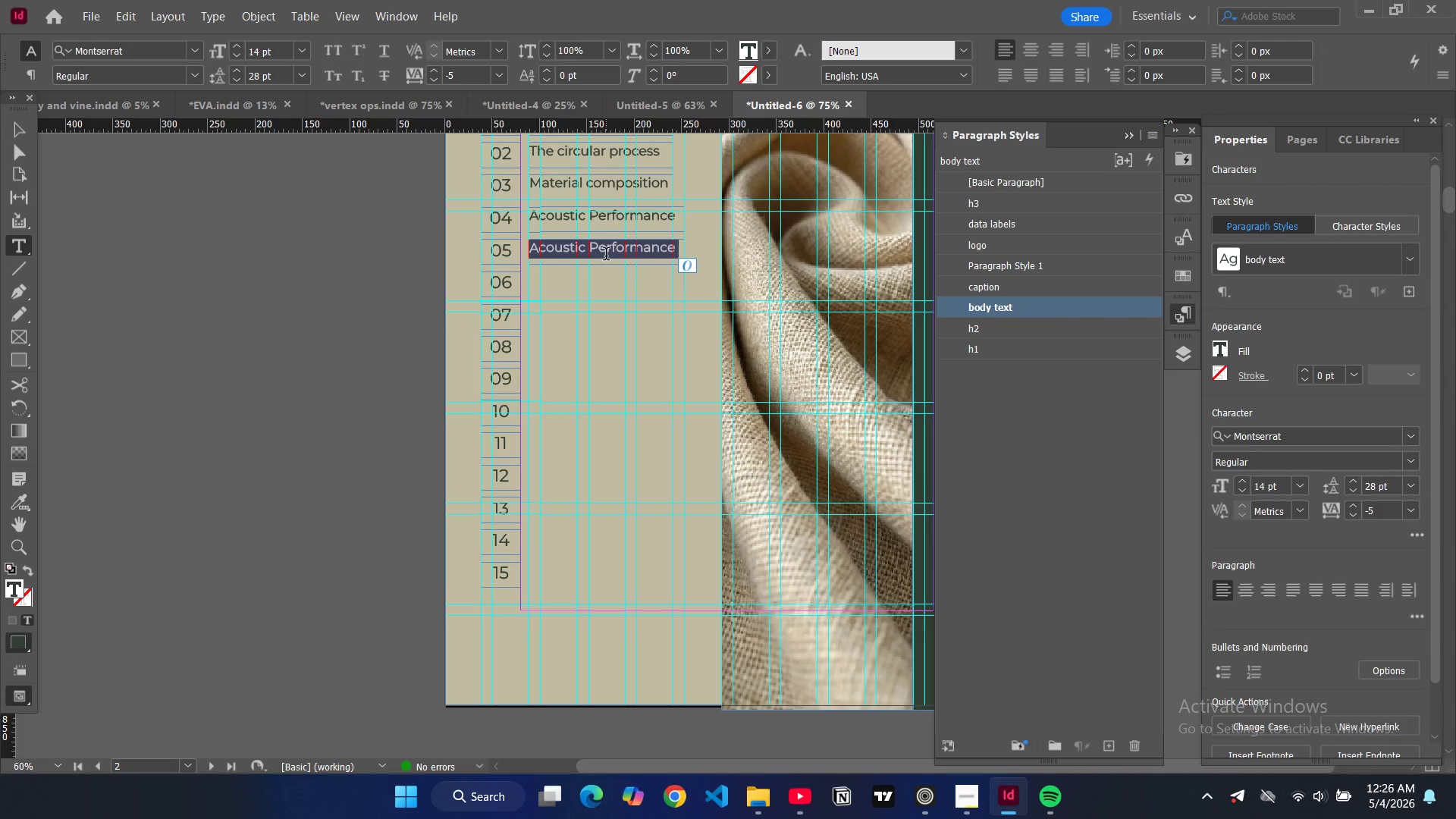 
type(Product range)
 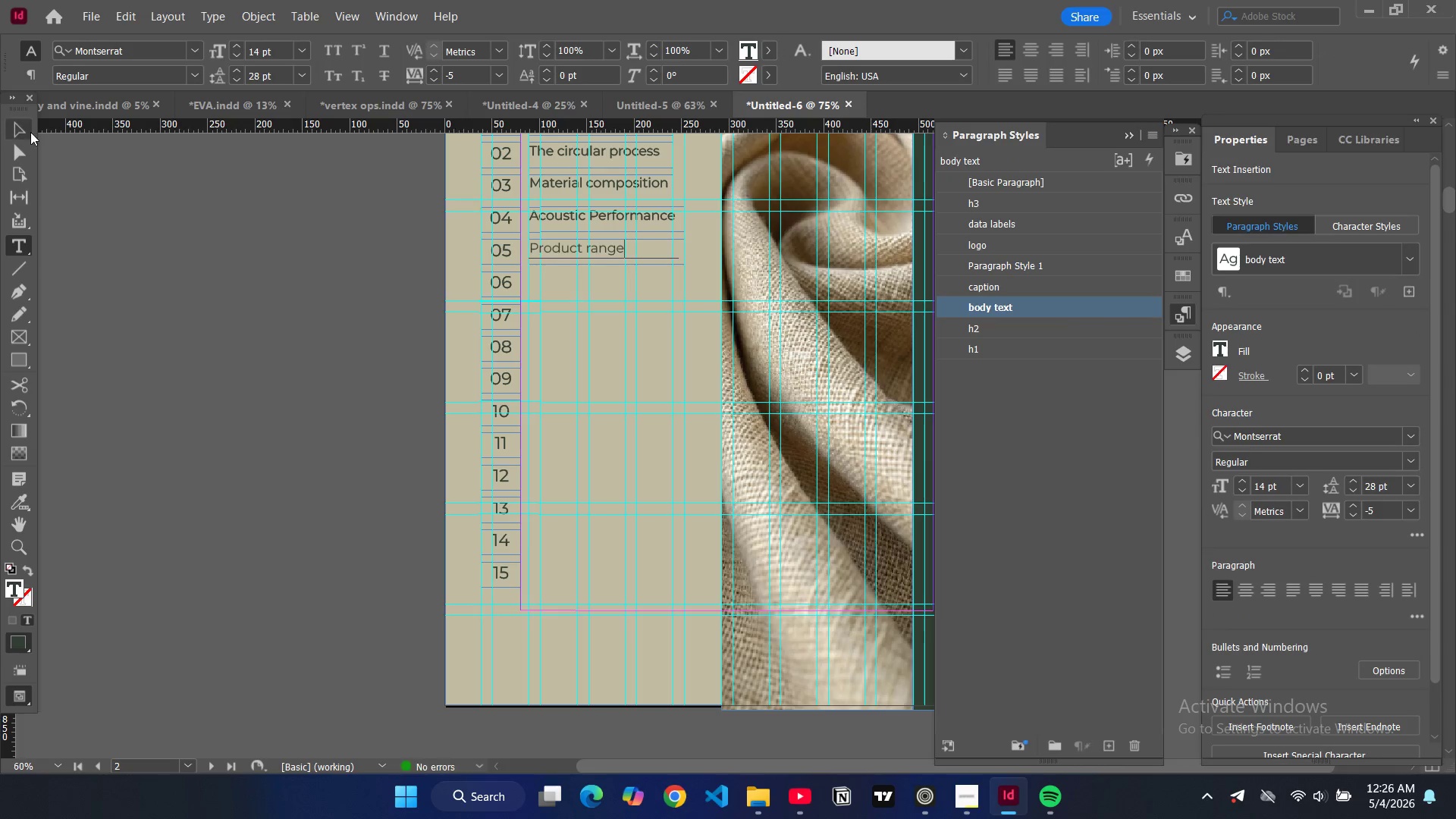 
left_click([30, 130])
 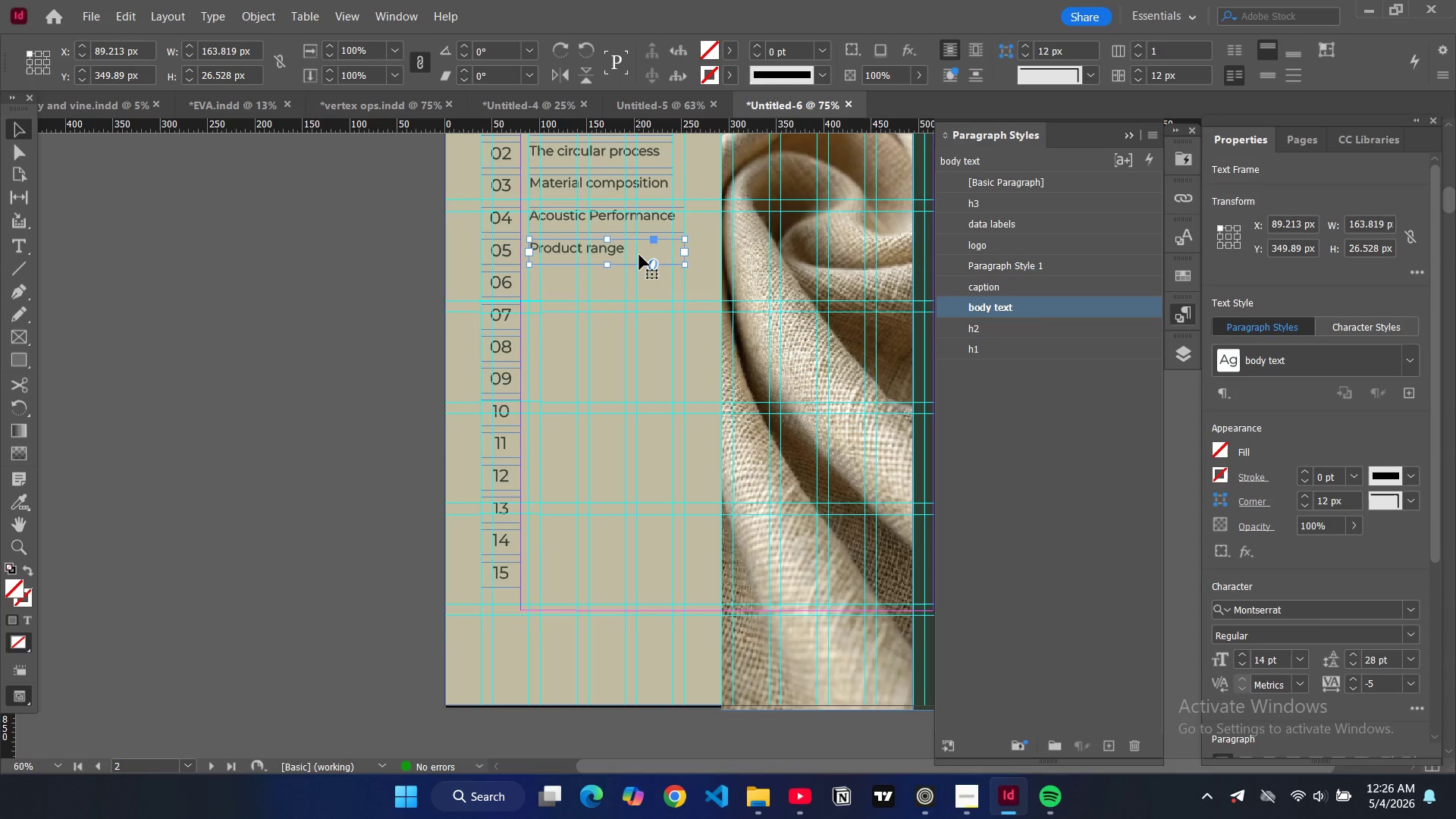 
key(Control+C)
 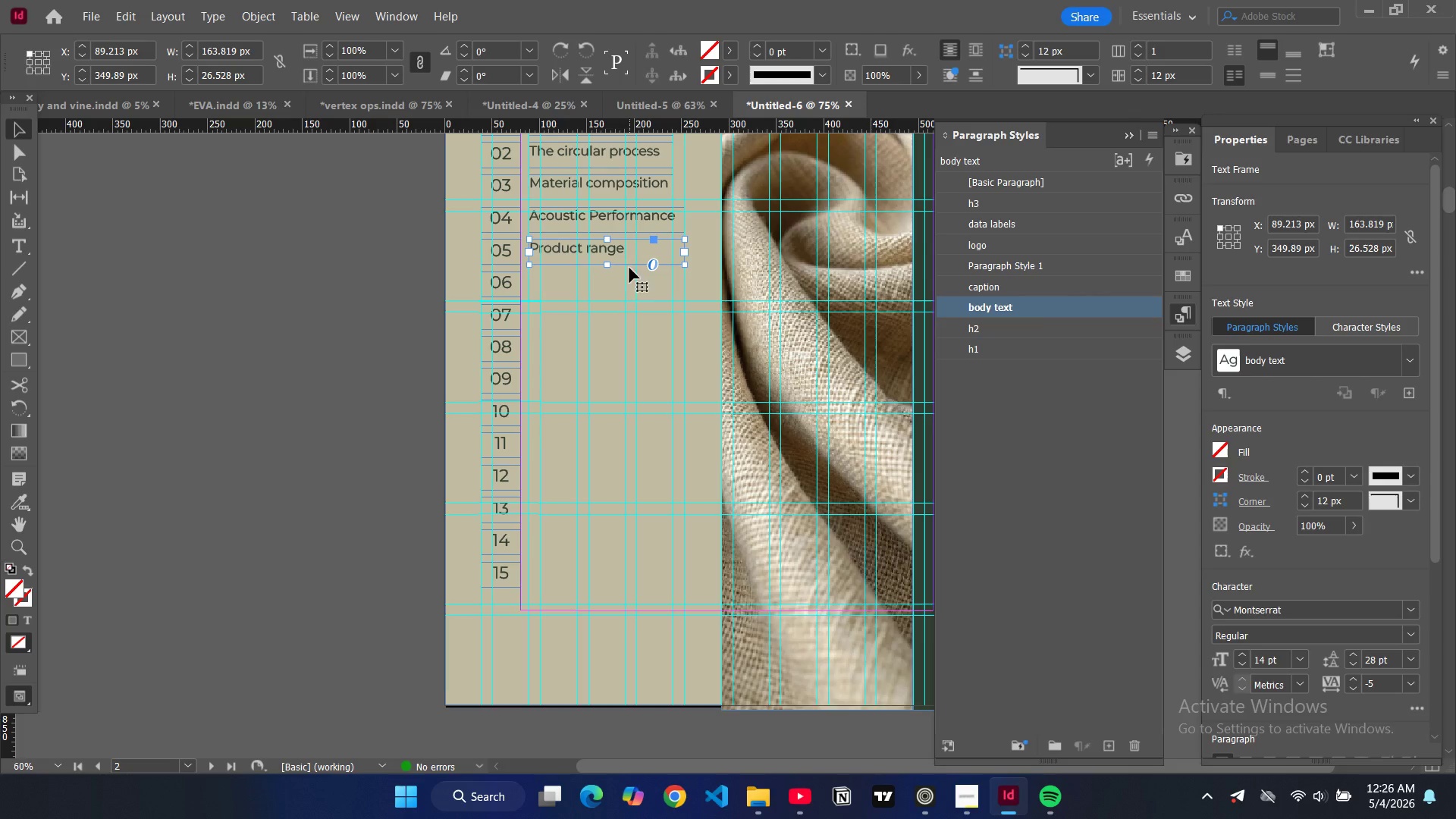 
key(Control+V)
 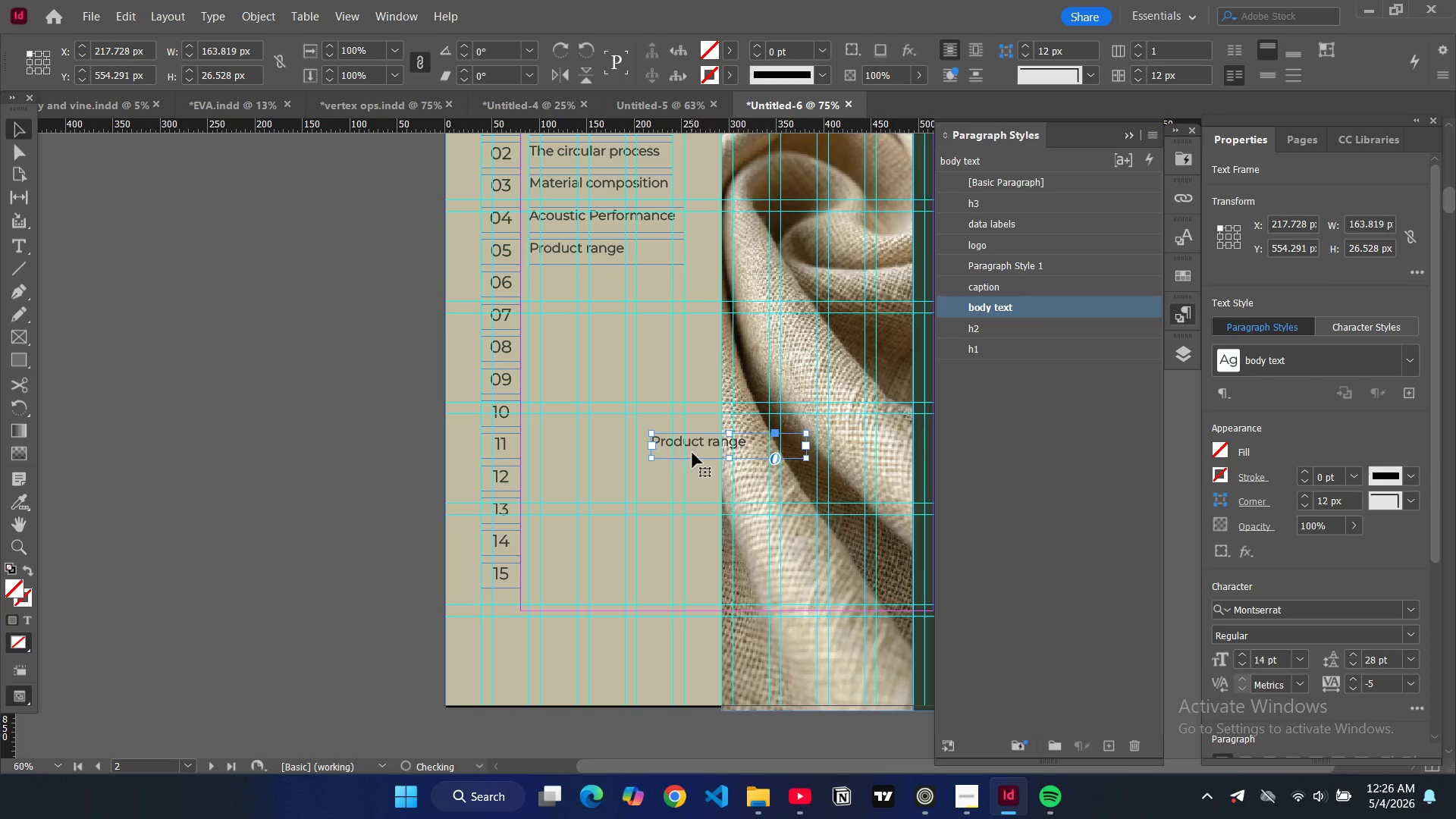 
left_click_drag(start_coordinate=[692, 447], to_coordinate=[569, 294])
 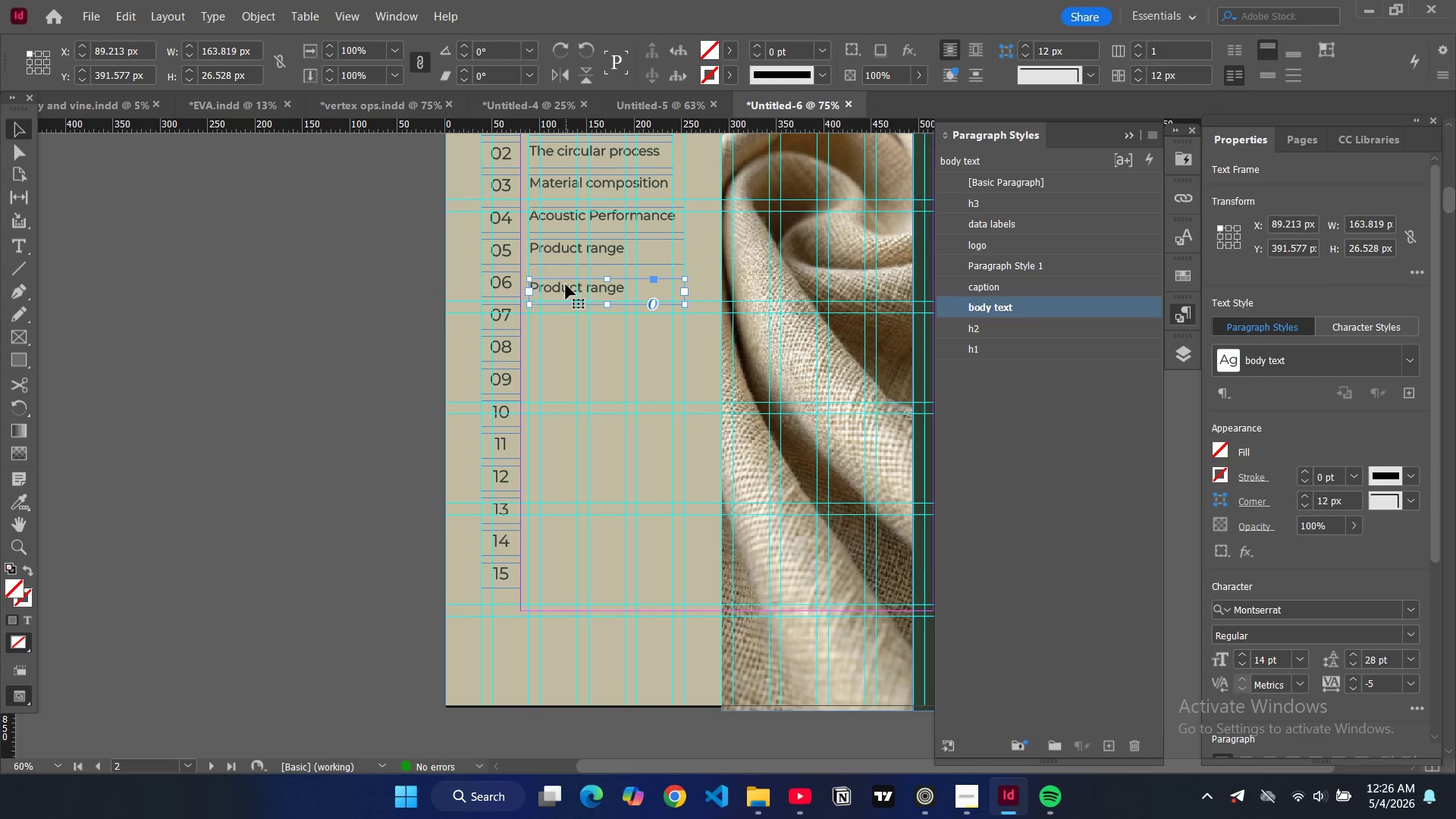 
left_click([566, 284])
 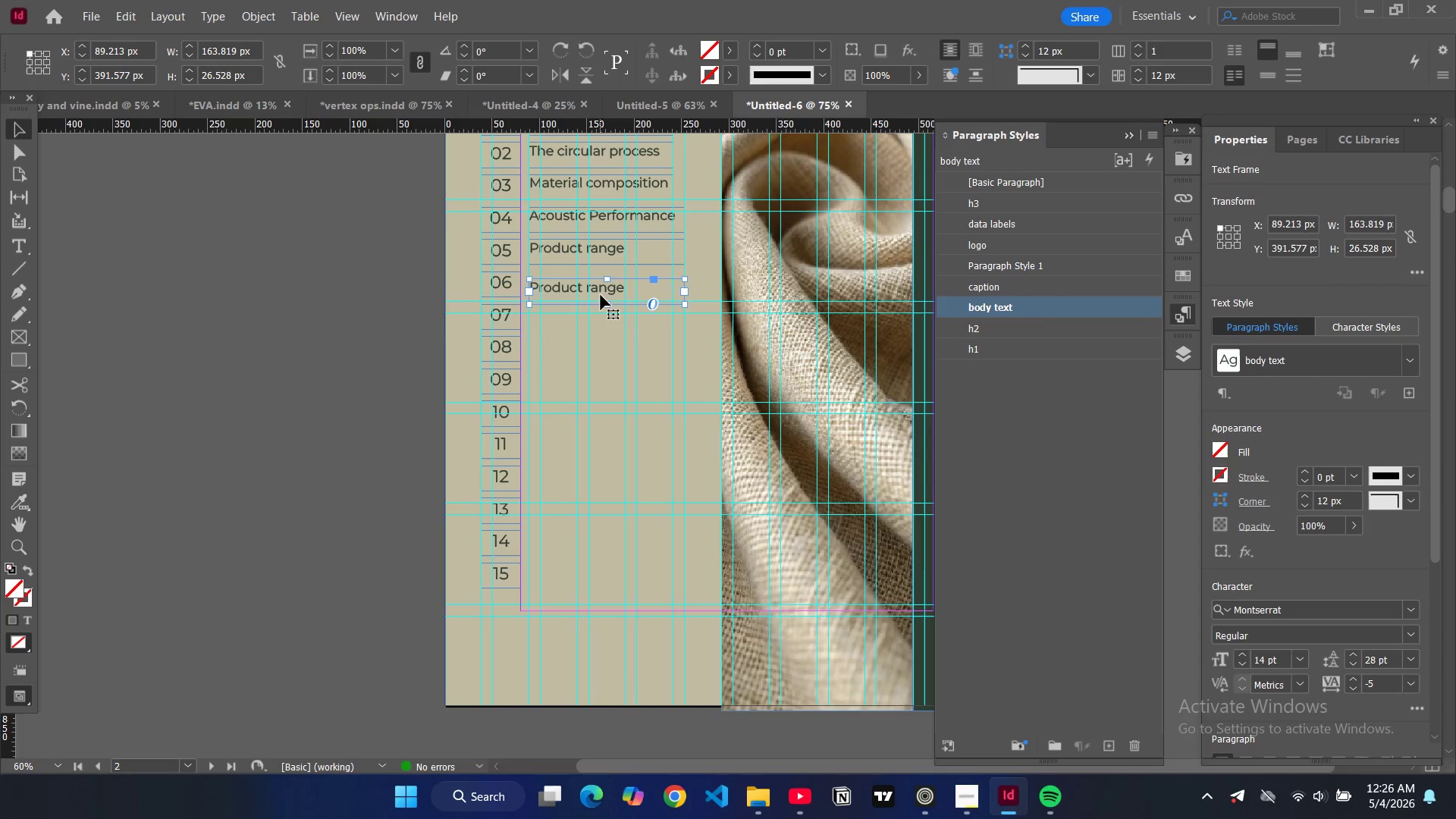 
left_click_drag(start_coordinate=[601, 294], to_coordinate=[605, 290])
 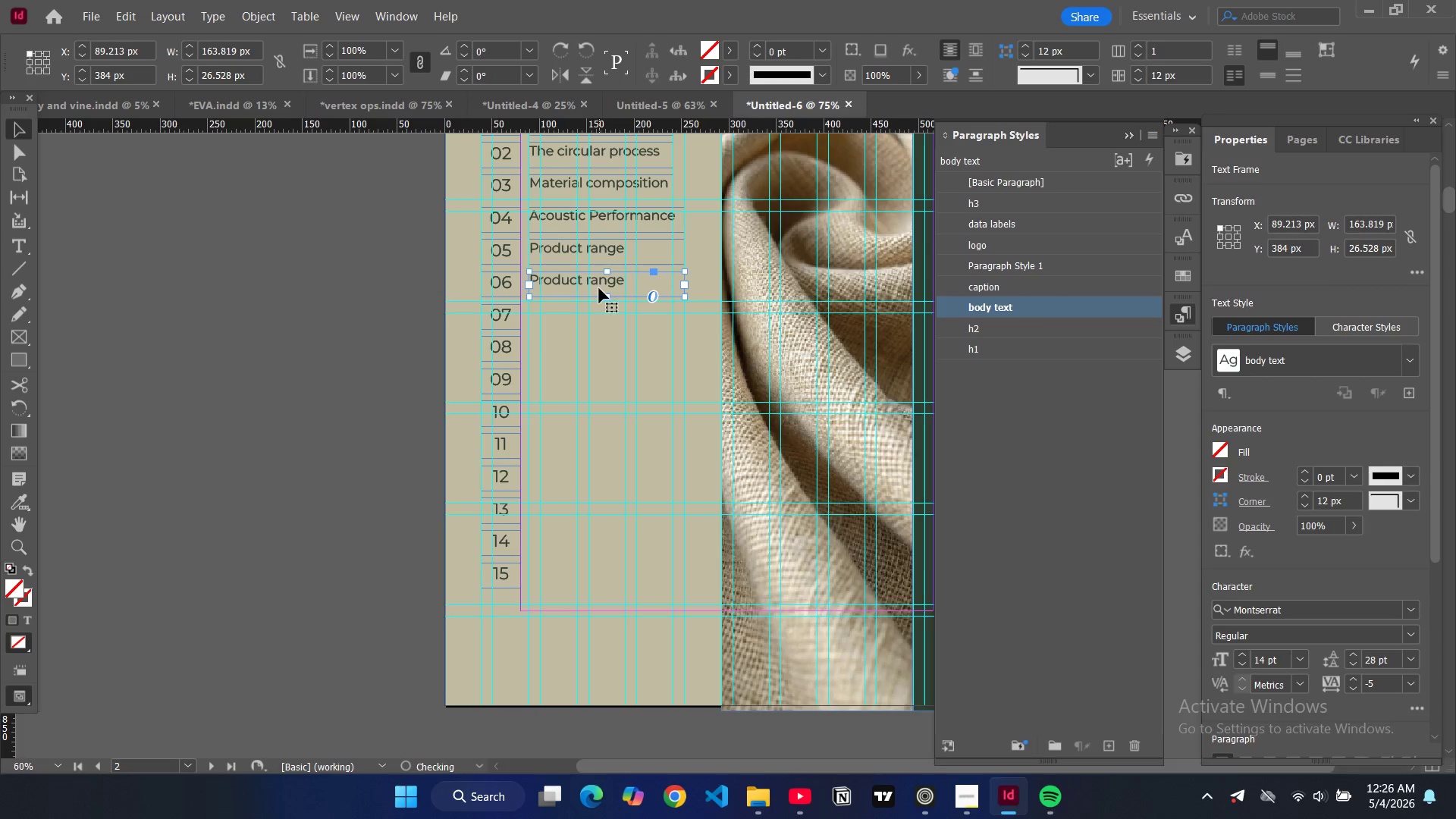 
double_click([599, 288])
 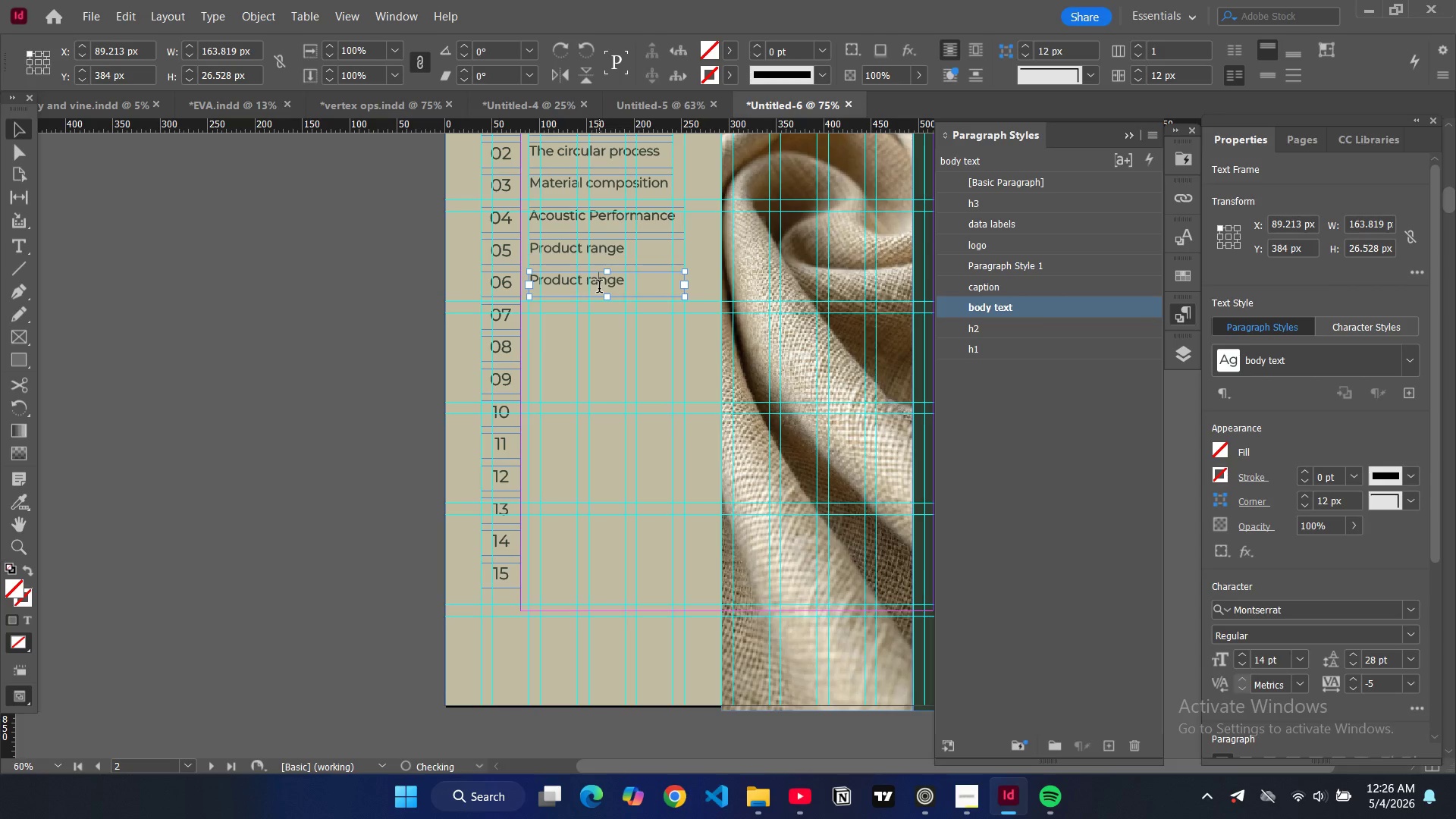 
key(Control+ControlLeft)
 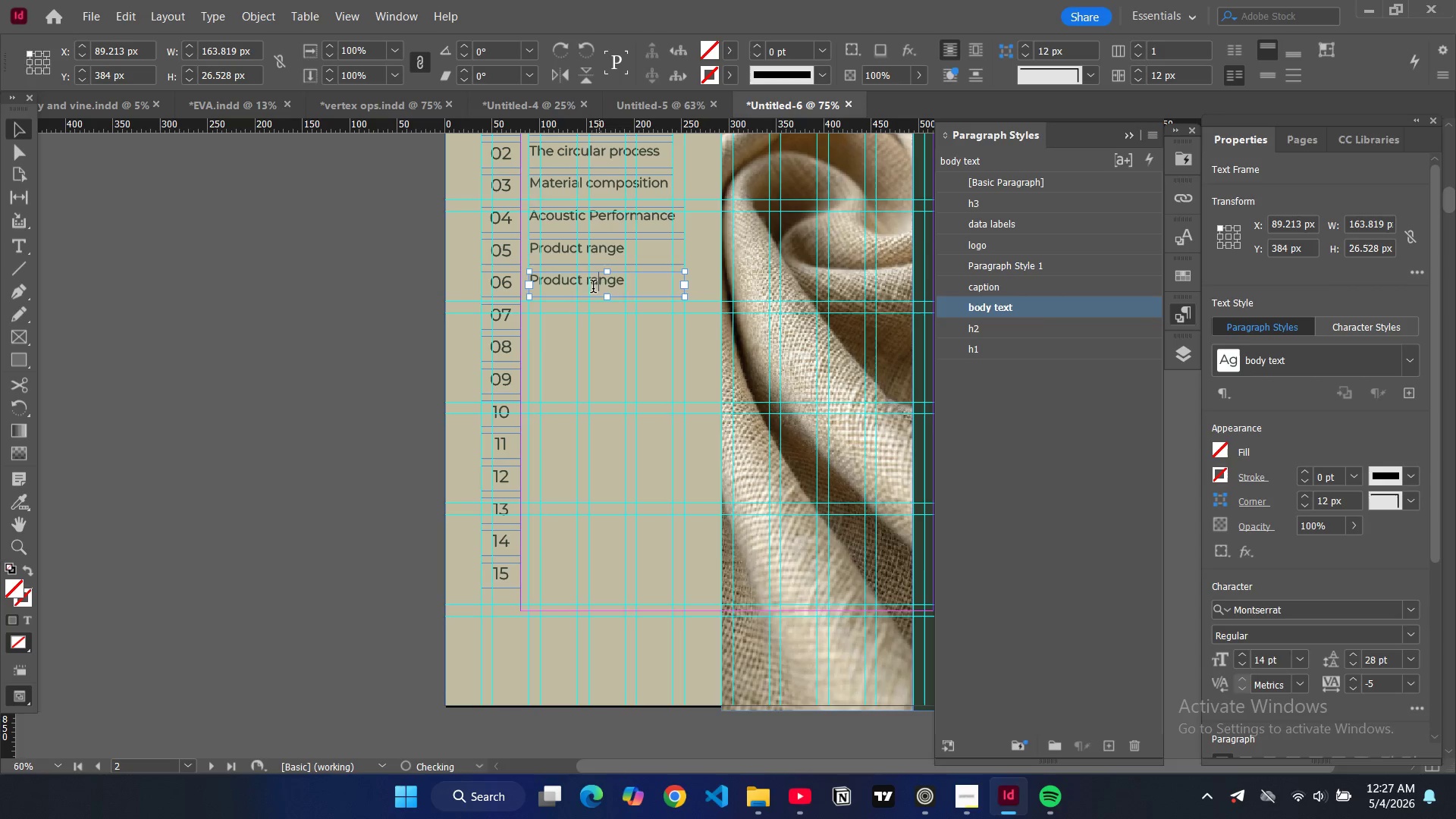 
key(Control+A)
 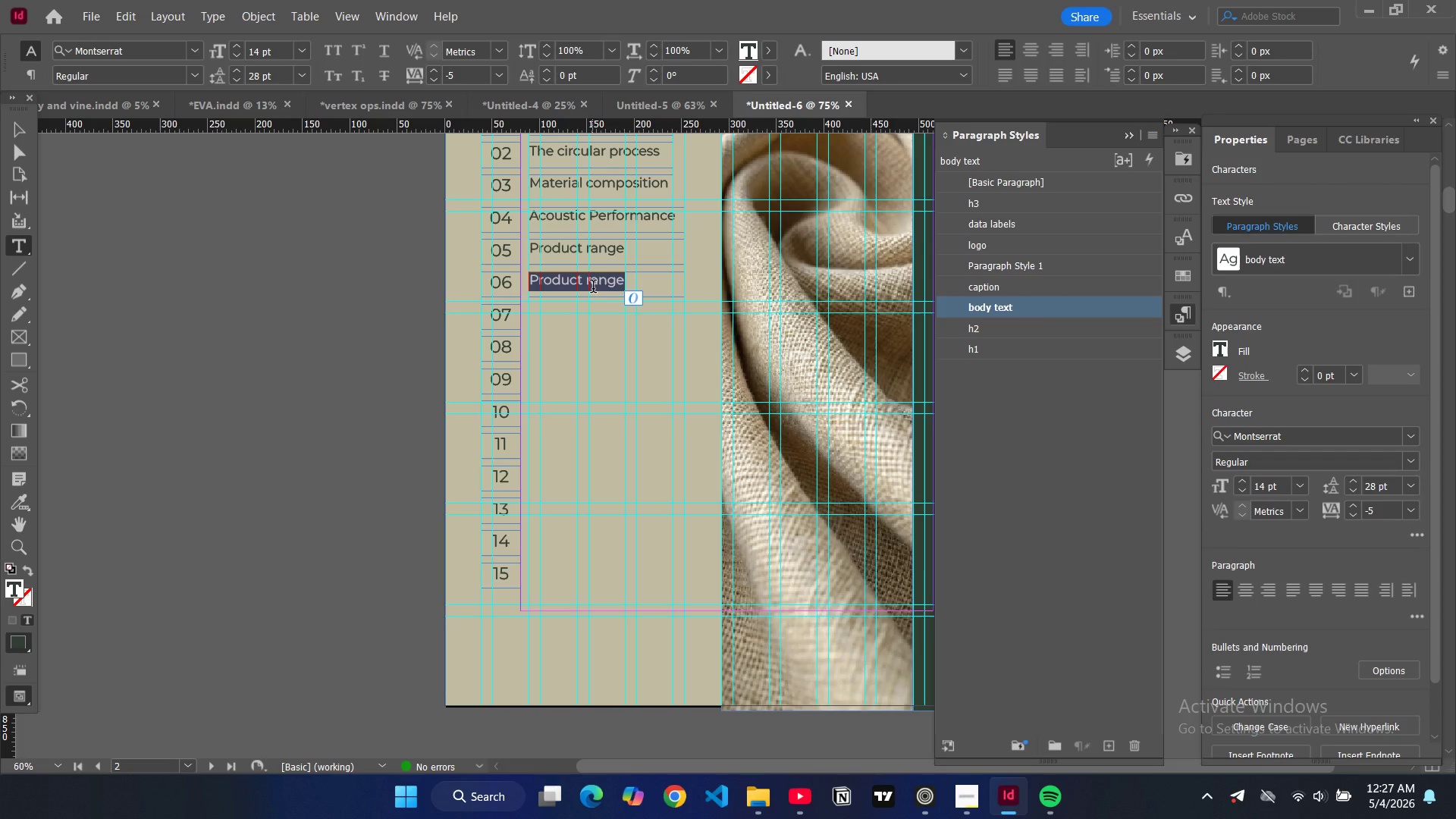 
type(Design Possibilities)
 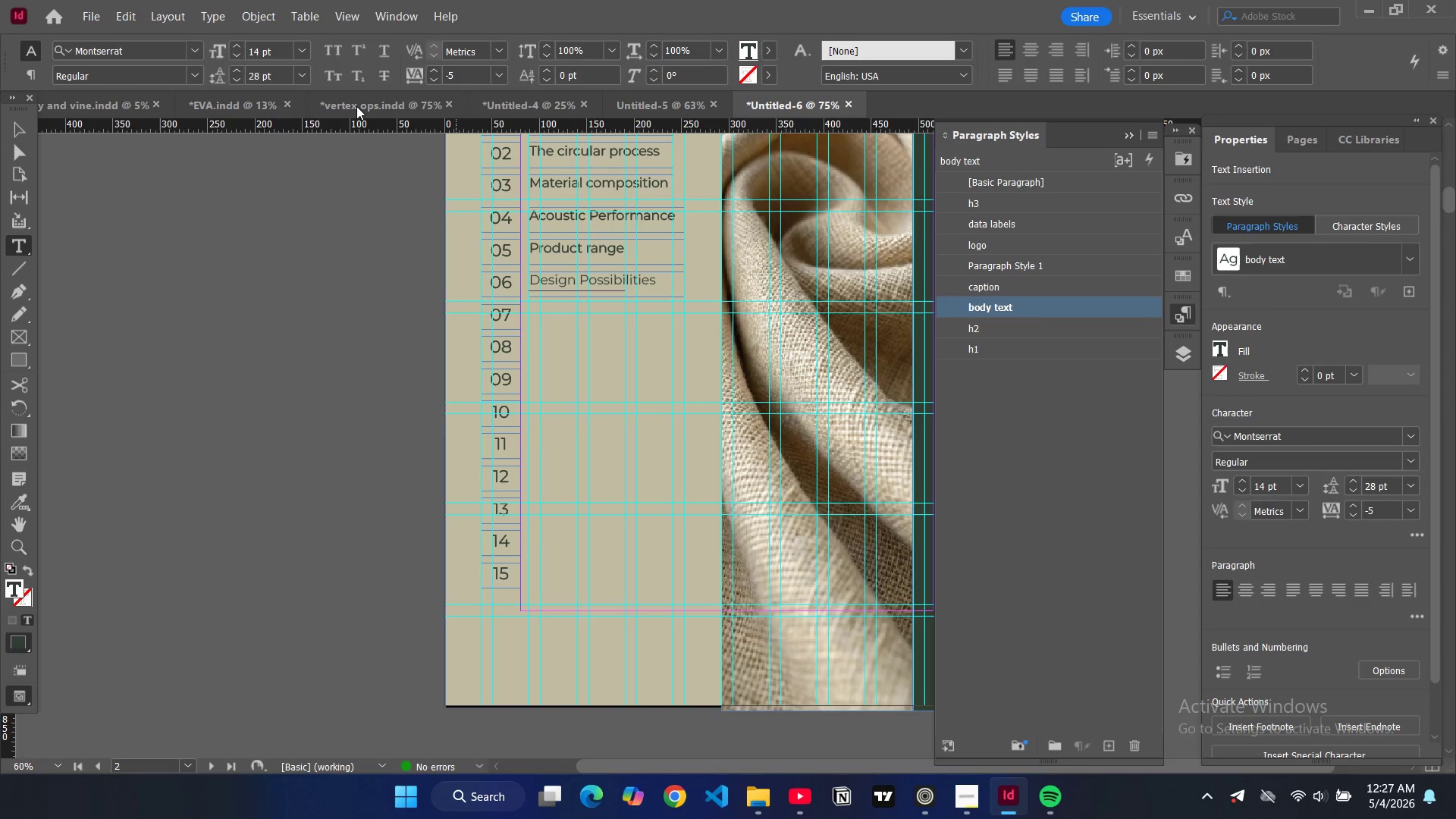 
left_click([11, 129])
 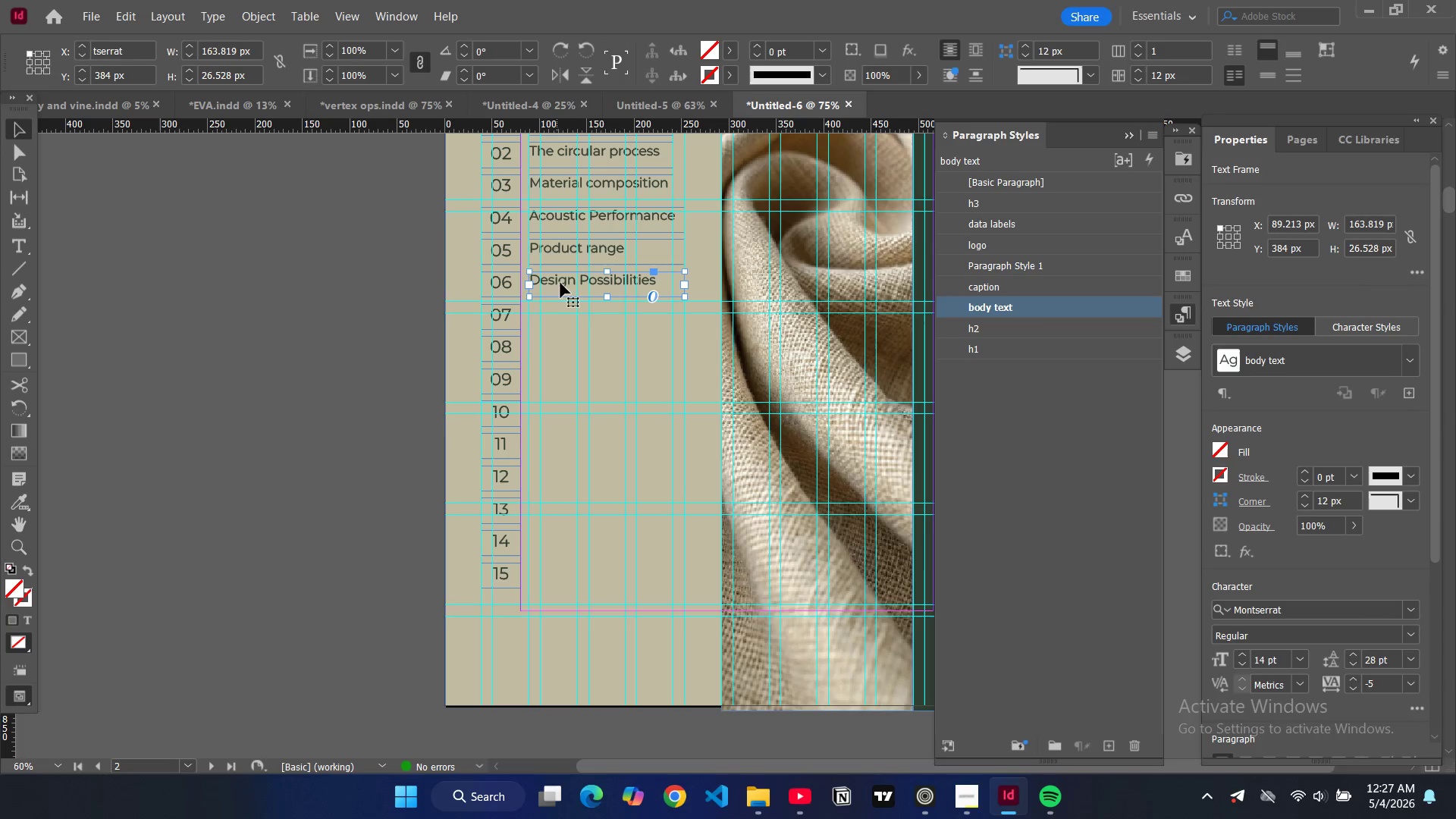 
key(Control+C)
 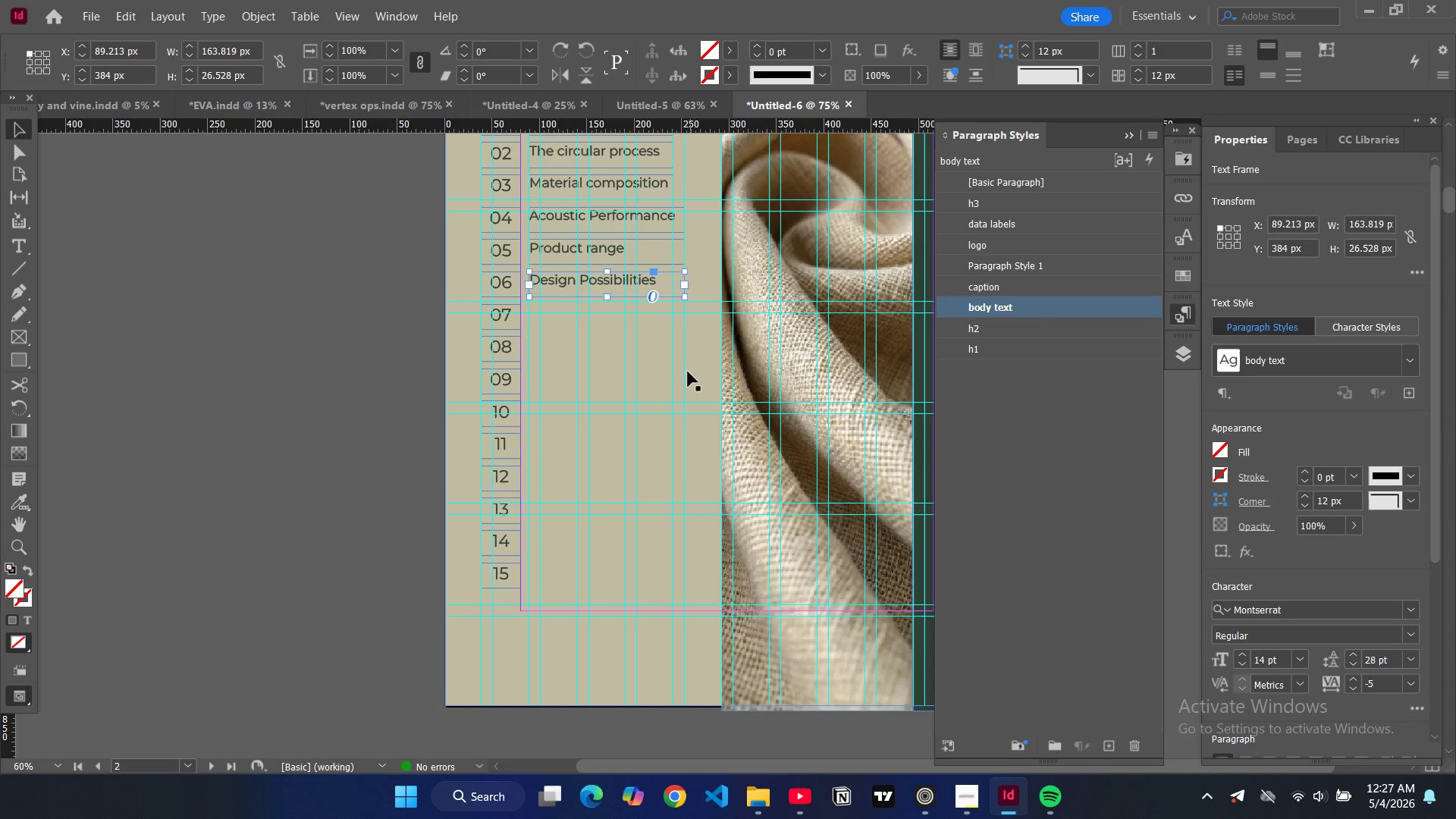 
key(Control+V)
 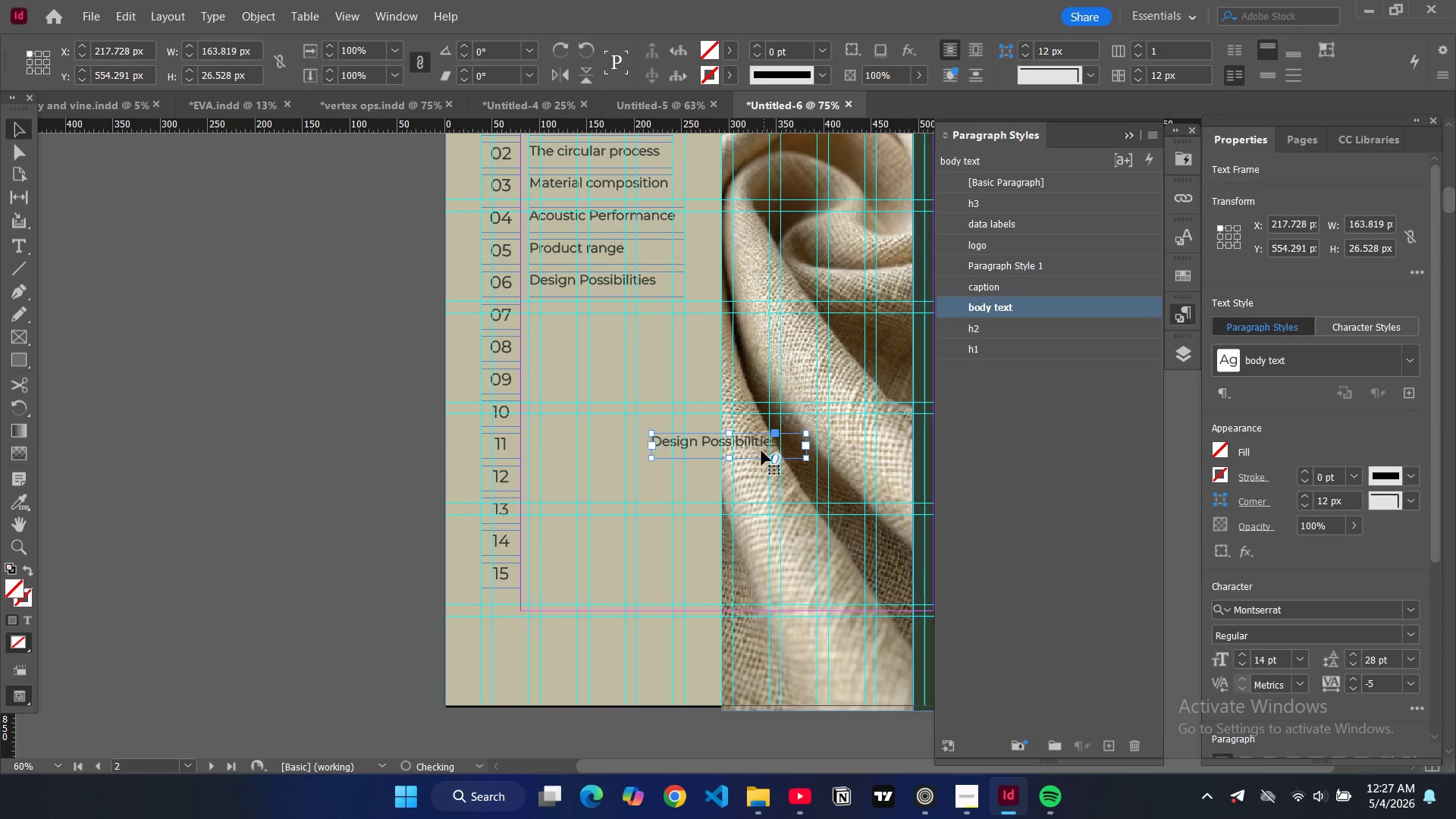 
left_click_drag(start_coordinate=[758, 453], to_coordinate=[637, 325])
 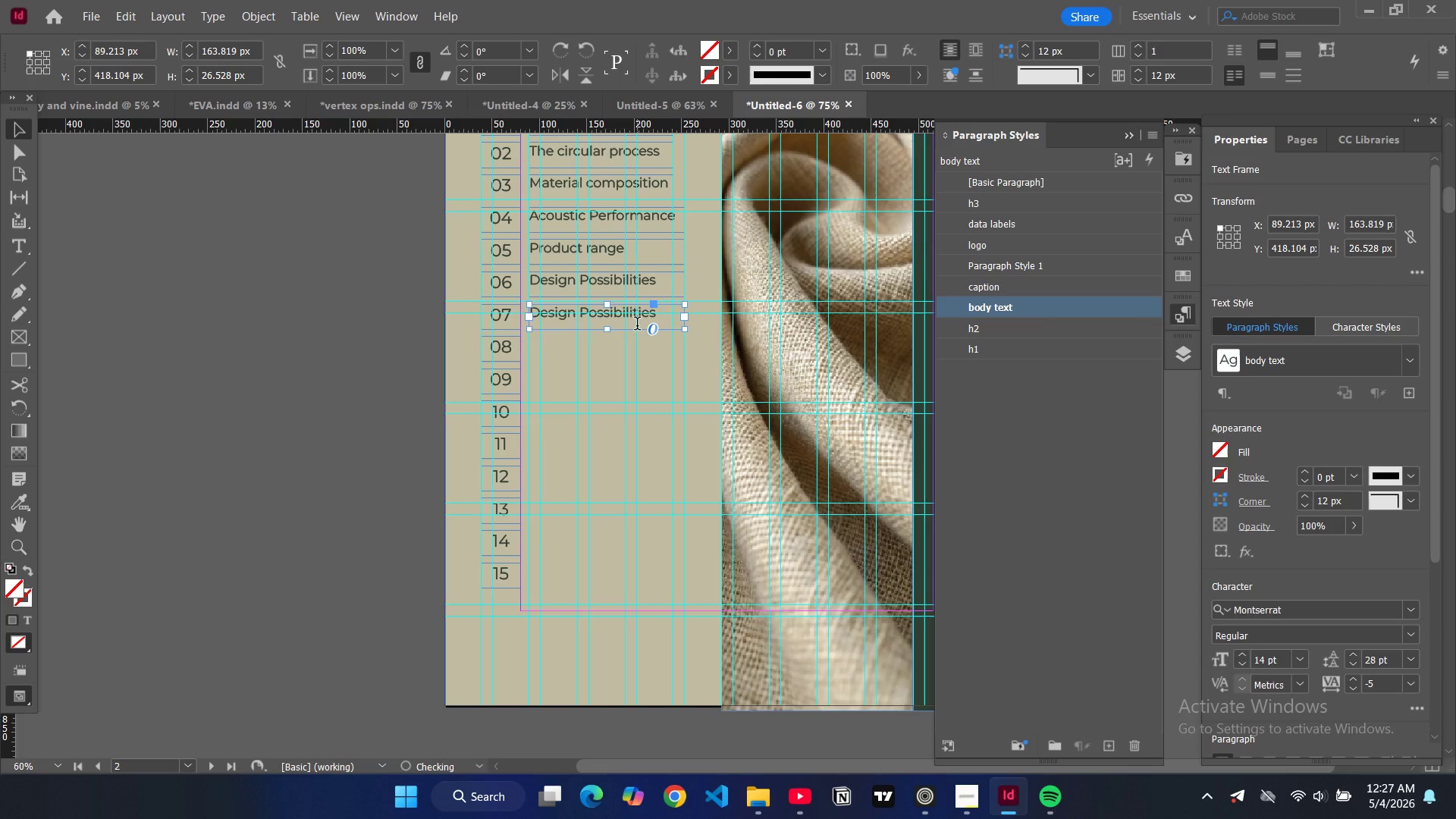 
double_click([637, 325])
 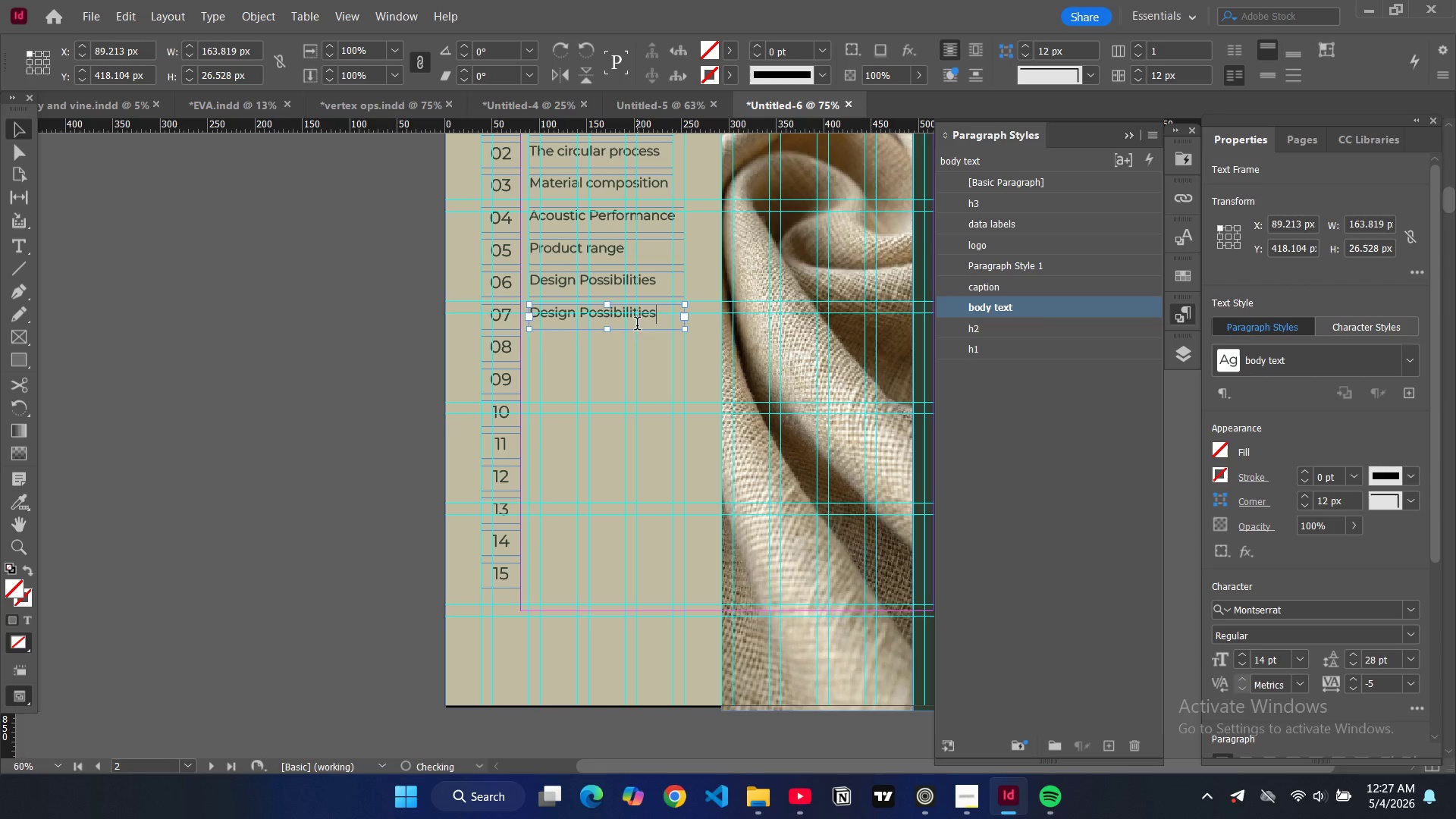 
key(Control+A)
 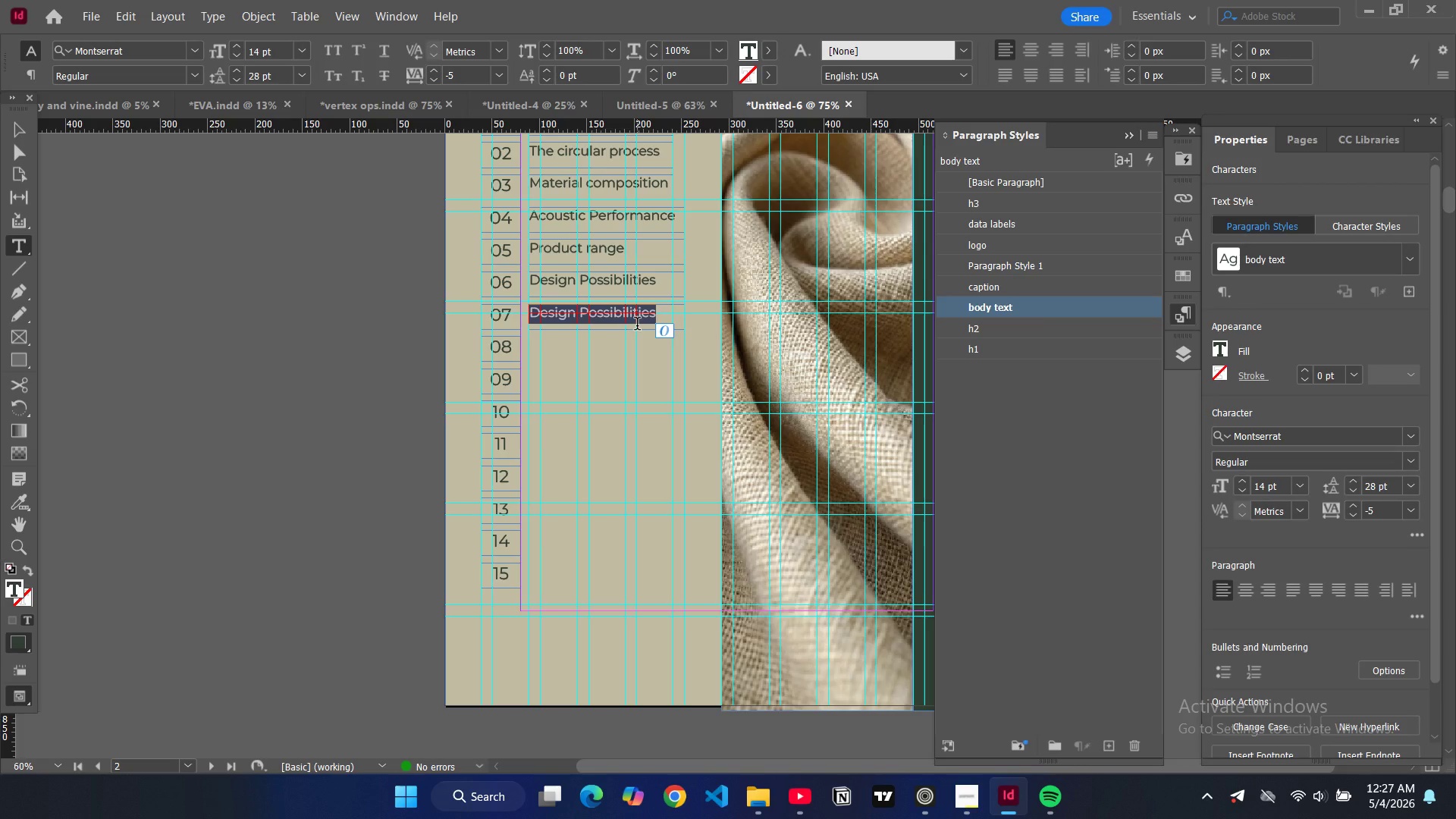 
type(Case su)
key(Backspace)
type(tudies)
 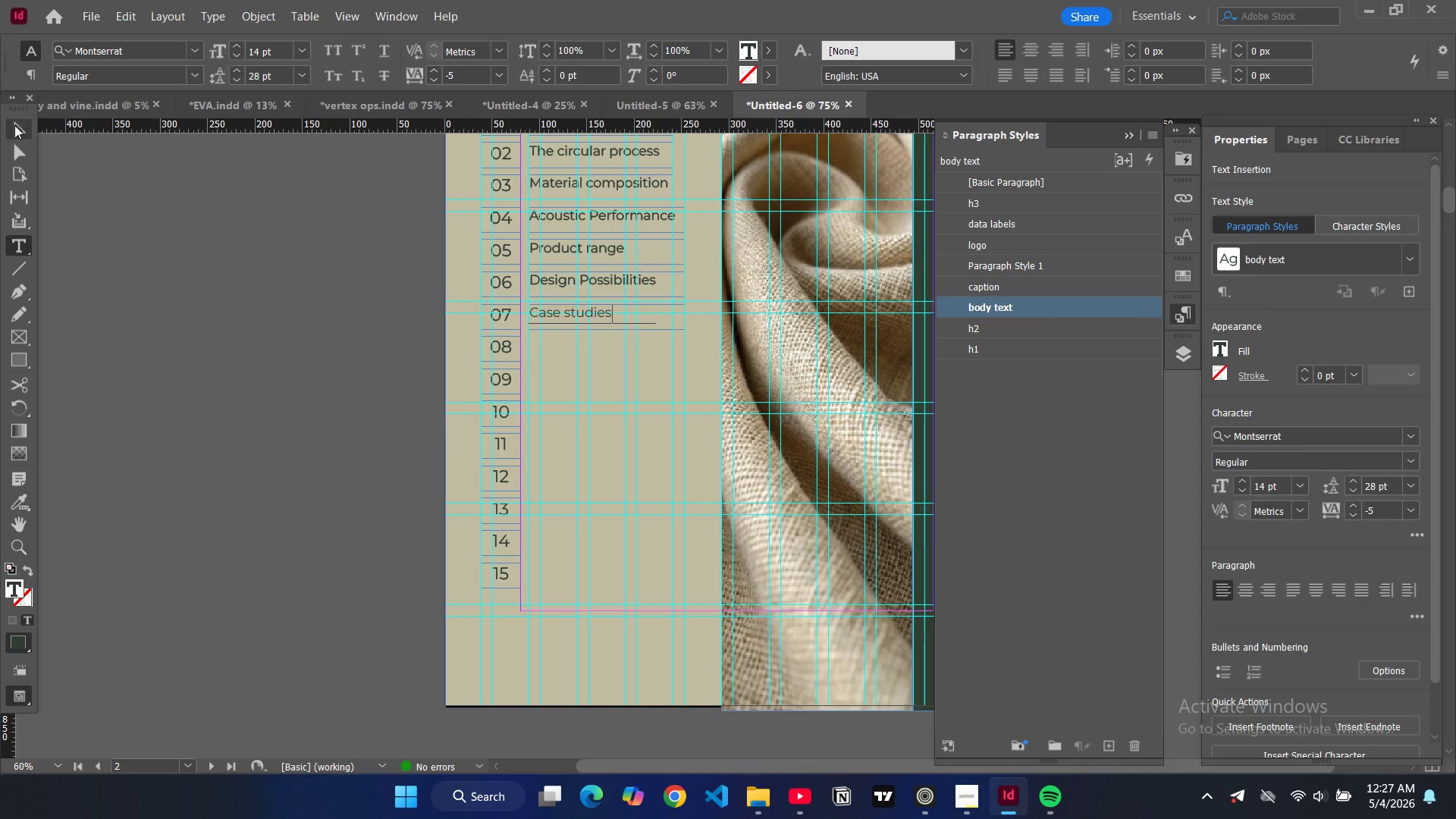 
left_click([16, 135])
 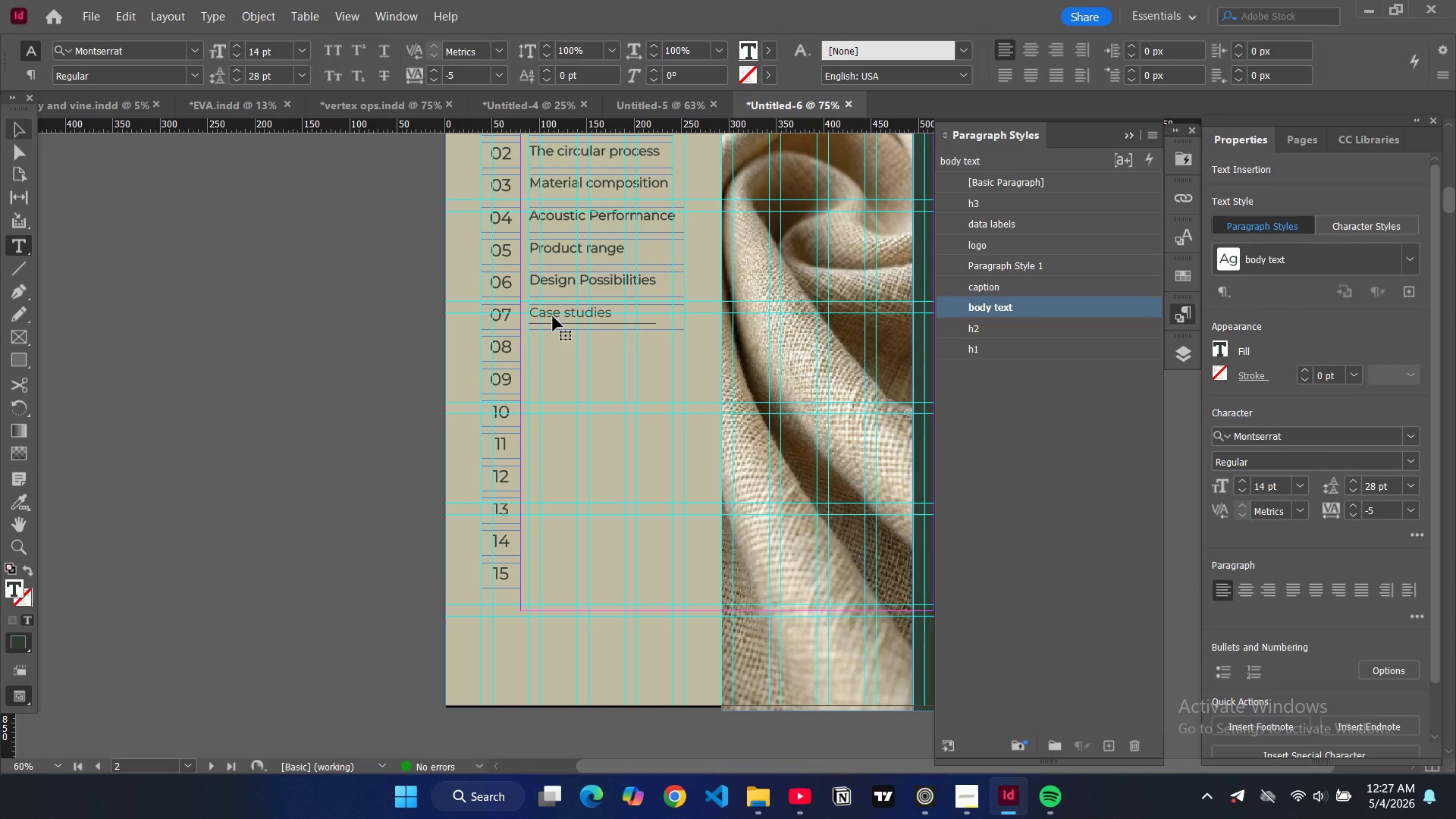 
key(Control+V)
 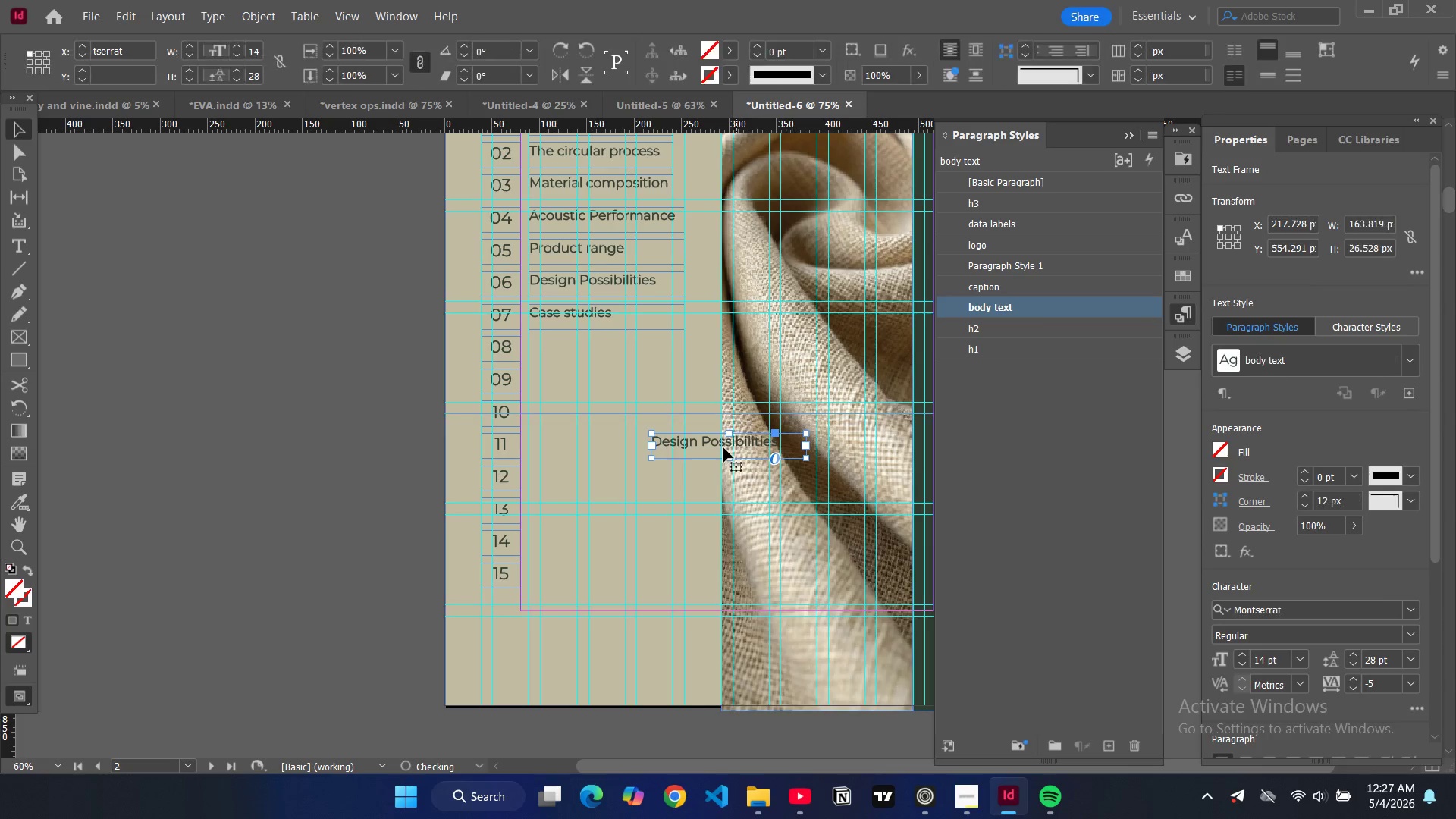 
left_click_drag(start_coordinate=[723, 447], to_coordinate=[604, 351])
 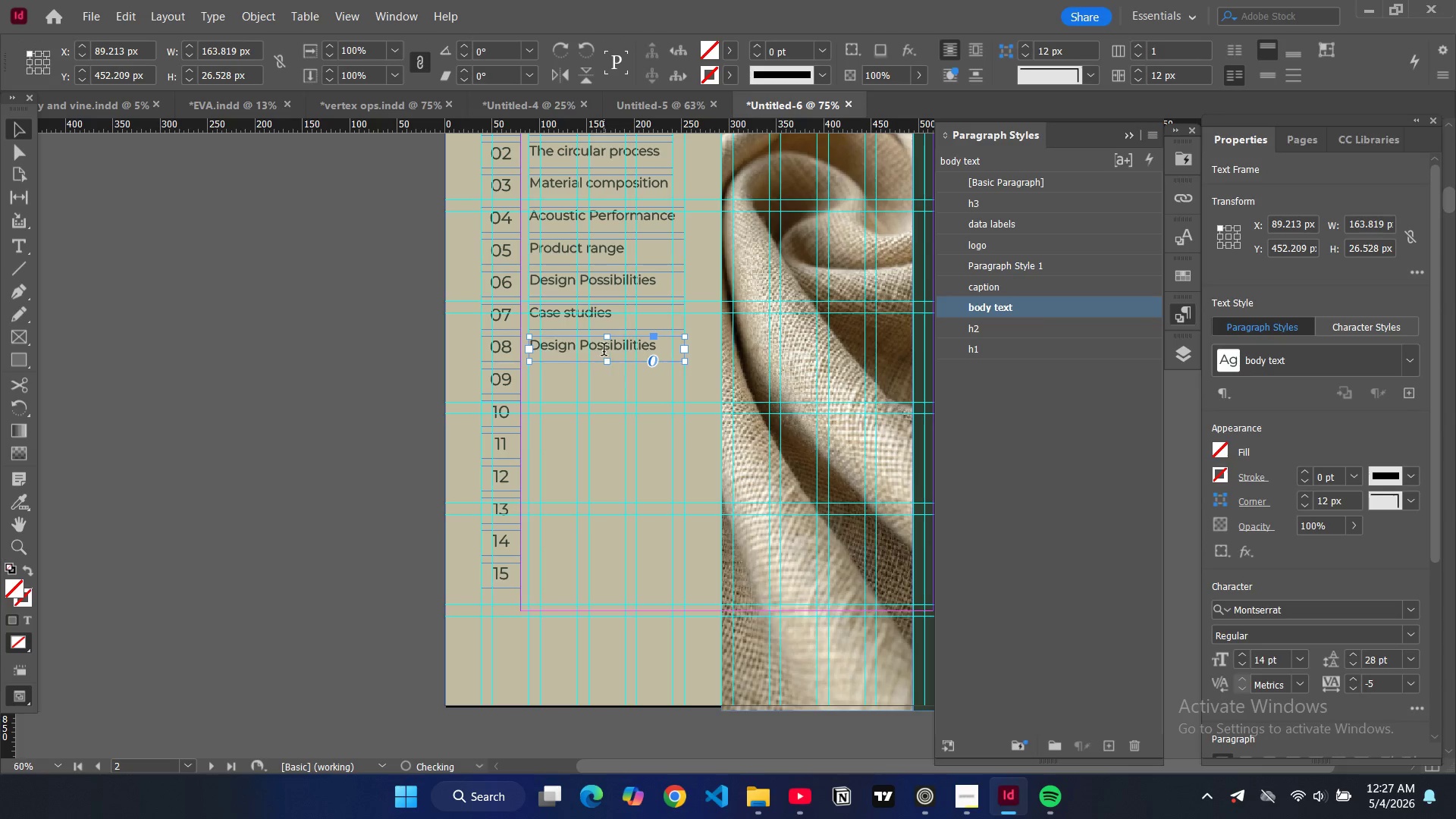 
double_click([604, 351])
 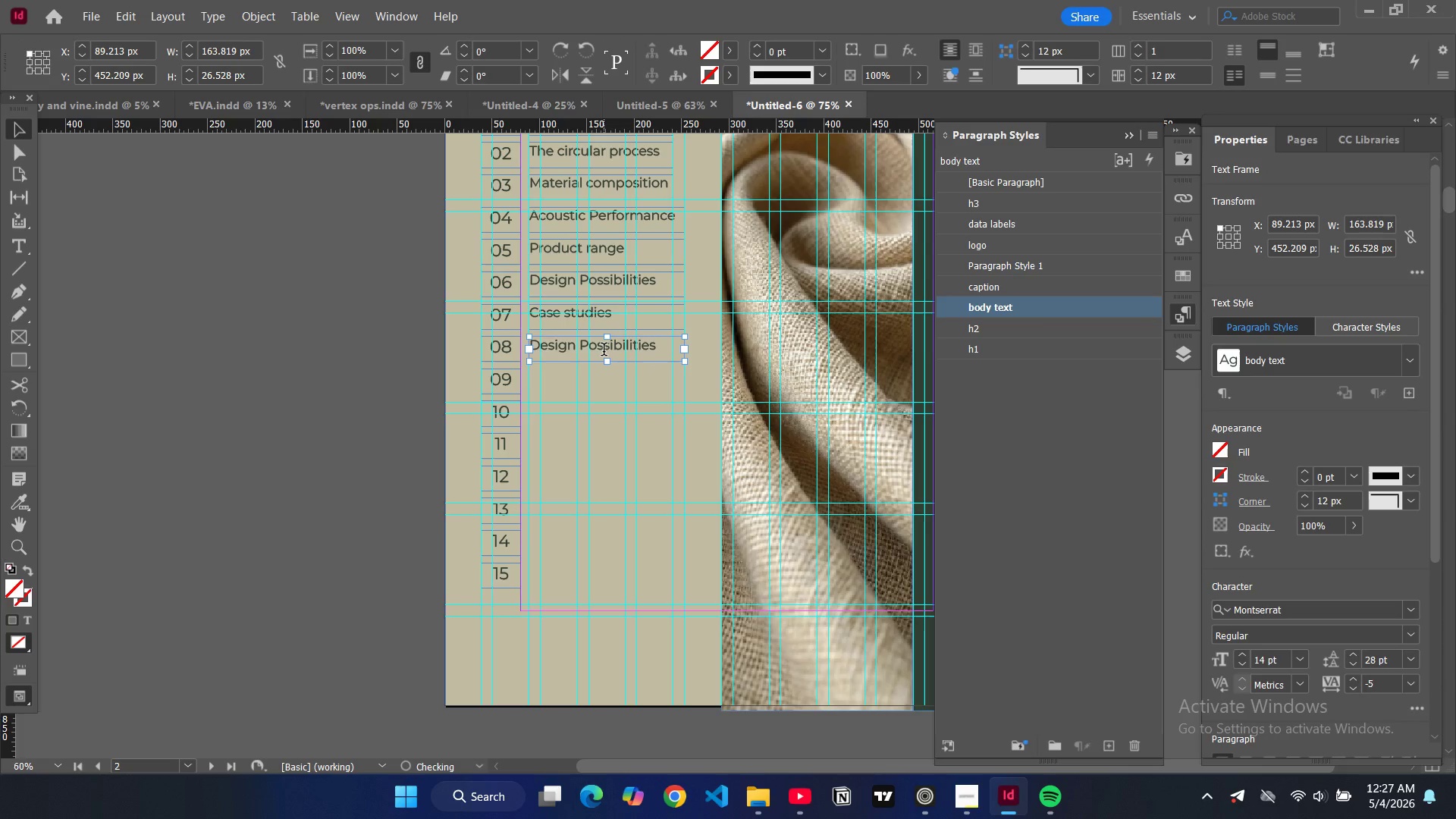 
key(Control+ControlLeft)
 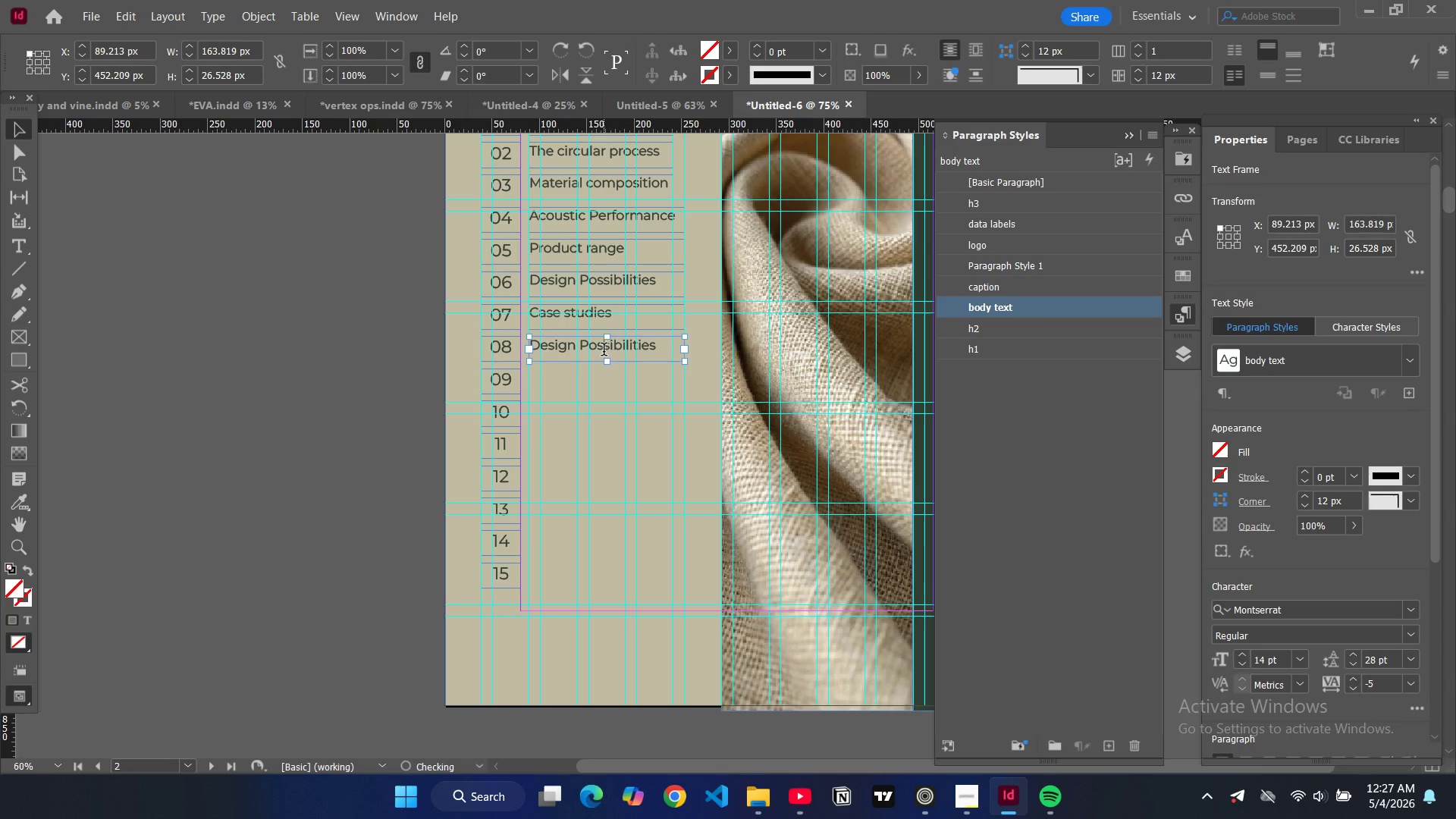 
key(Control+A)
 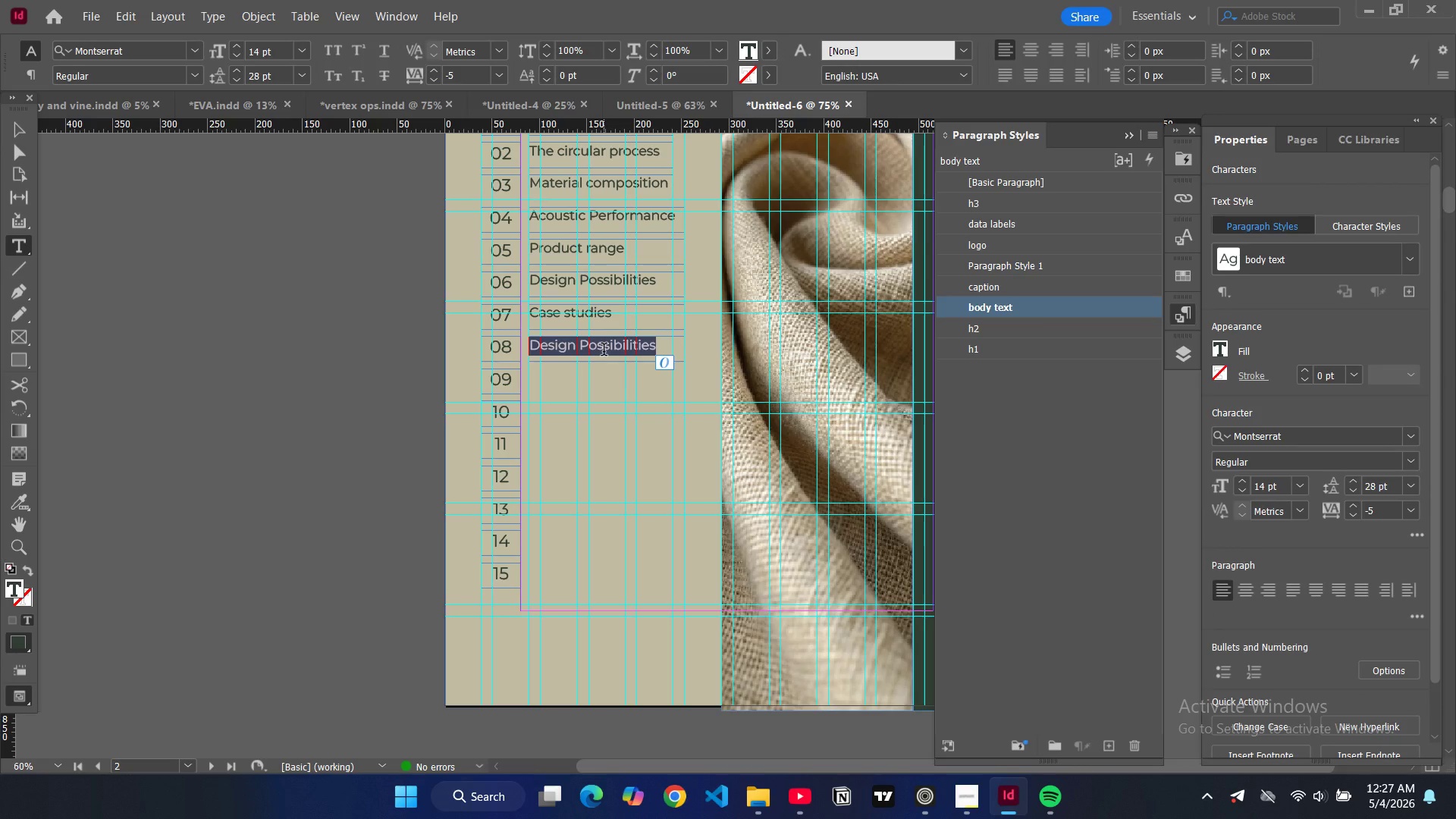 
type(Technical Specifications)
 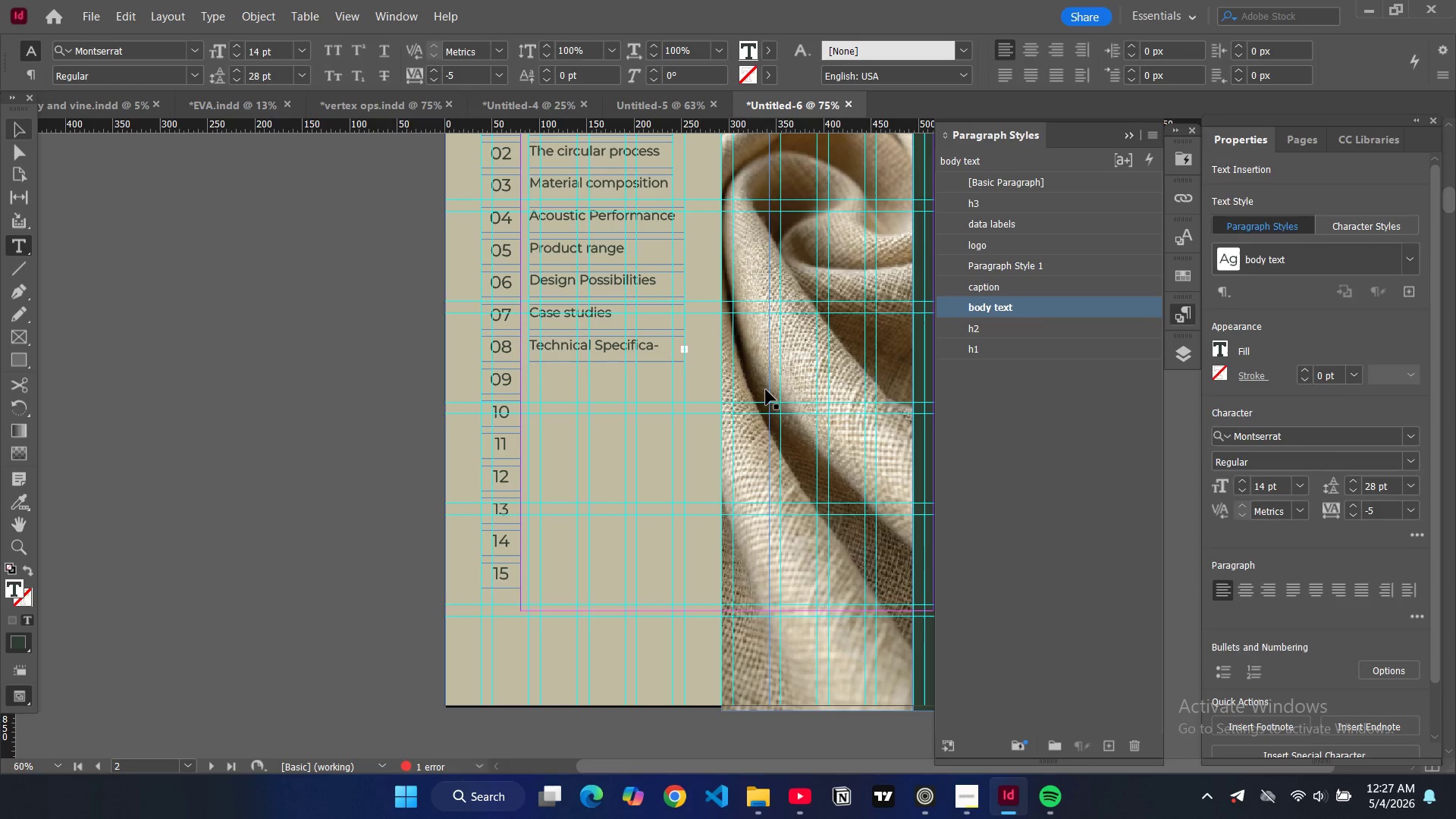 
left_click_drag(start_coordinate=[685, 350], to_coordinate=[692, 351])
 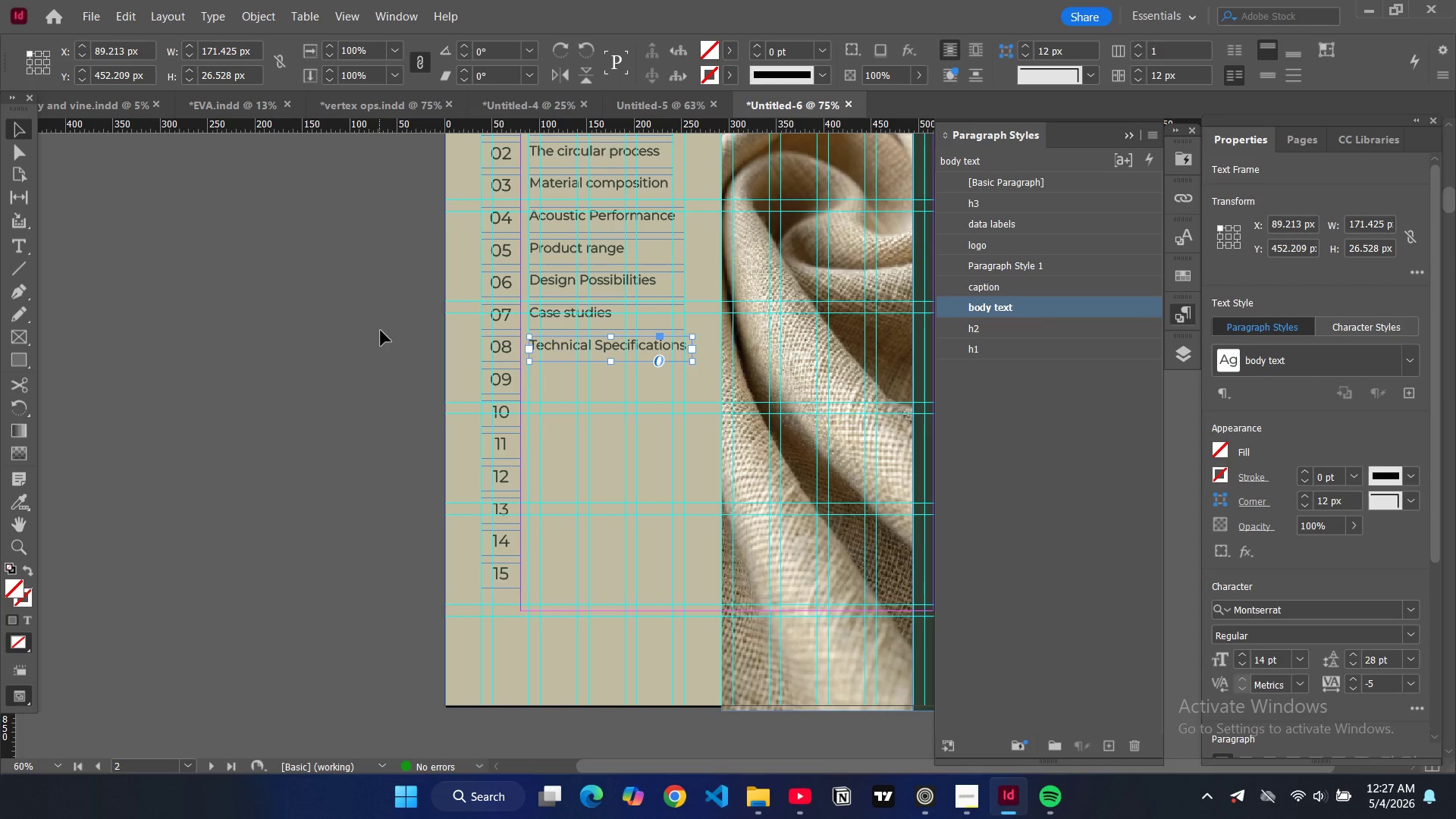 
key(Control+C)
 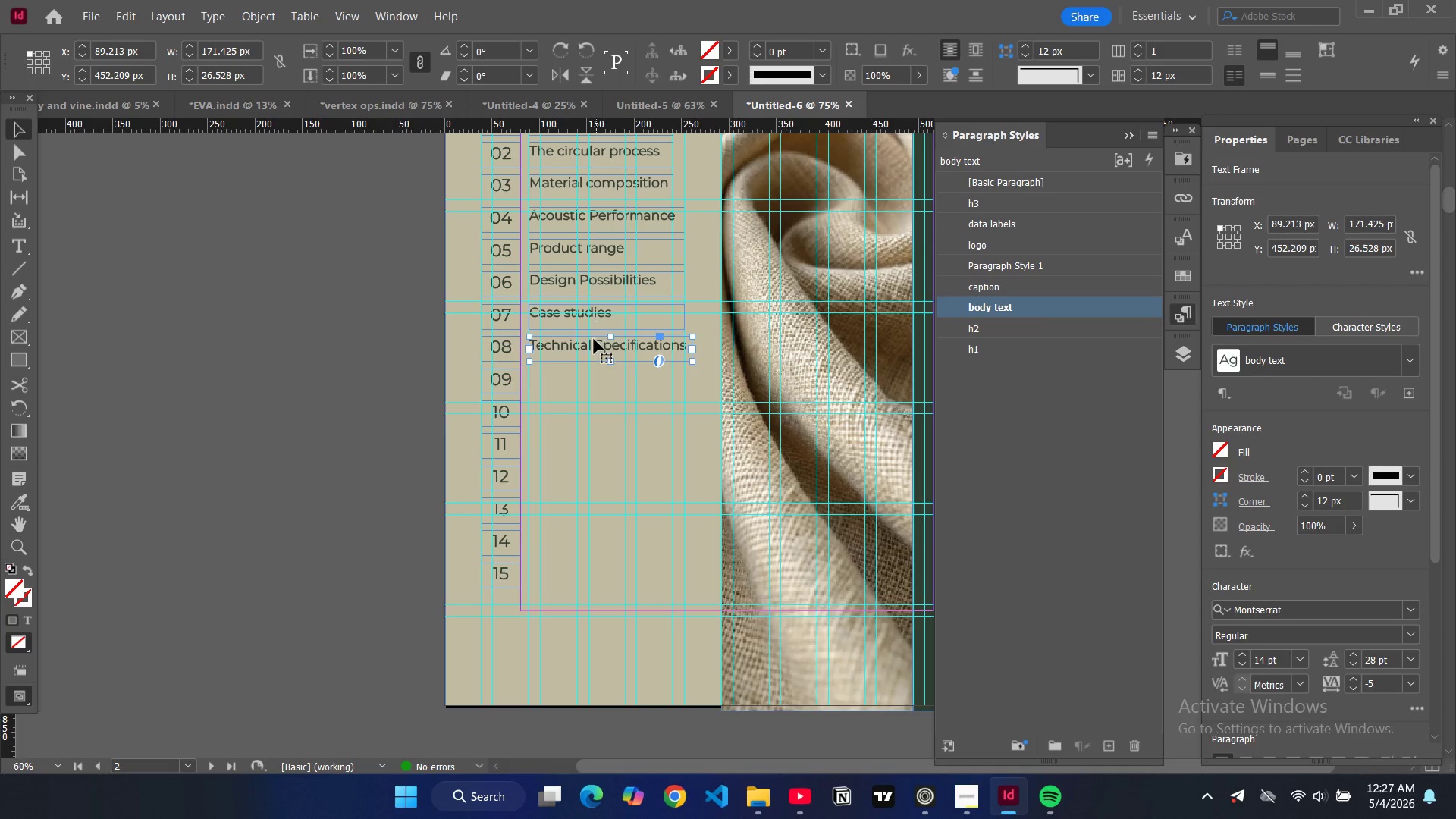 
key(Control+V)
 